 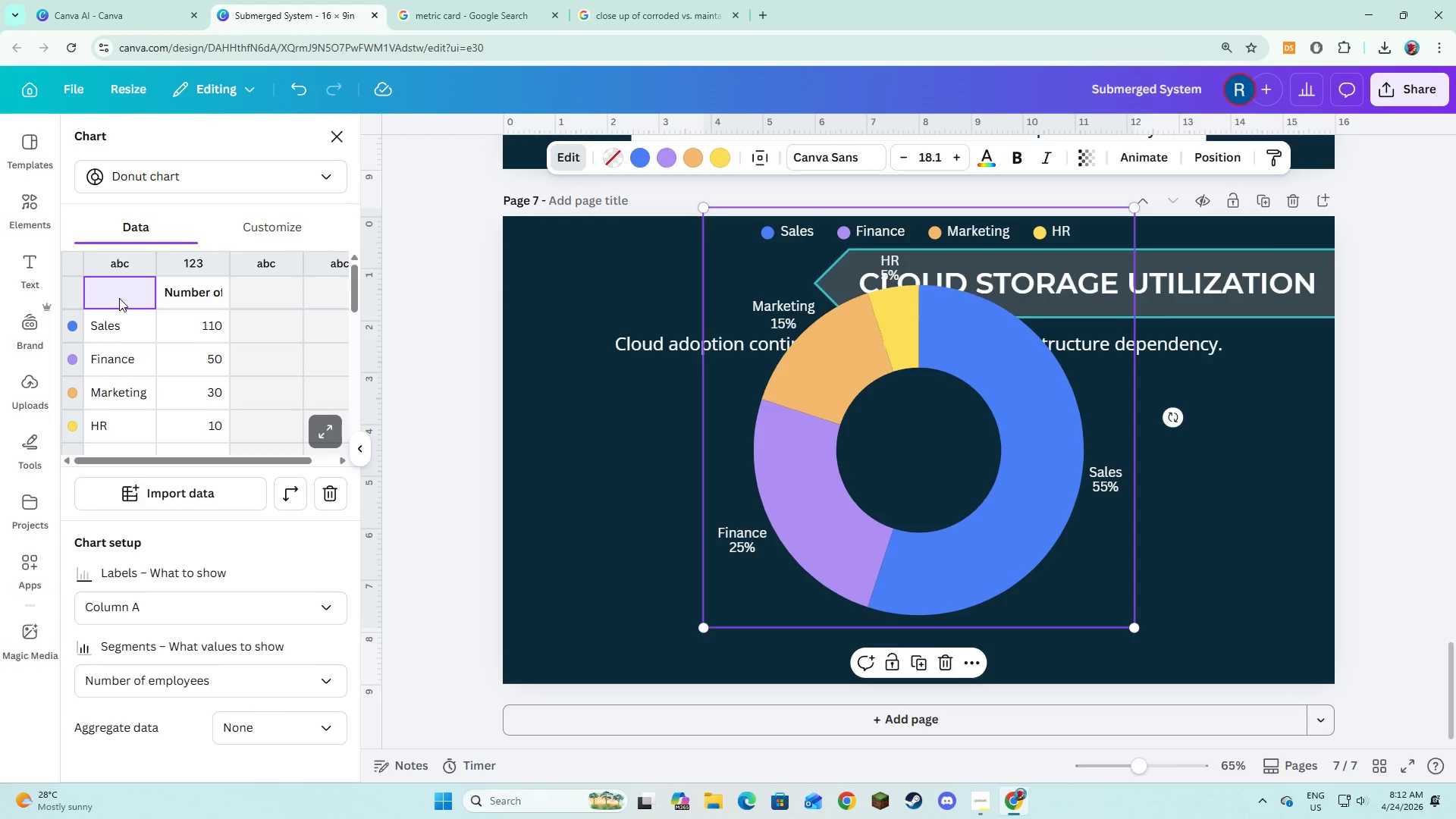 
left_click([176, 301])
 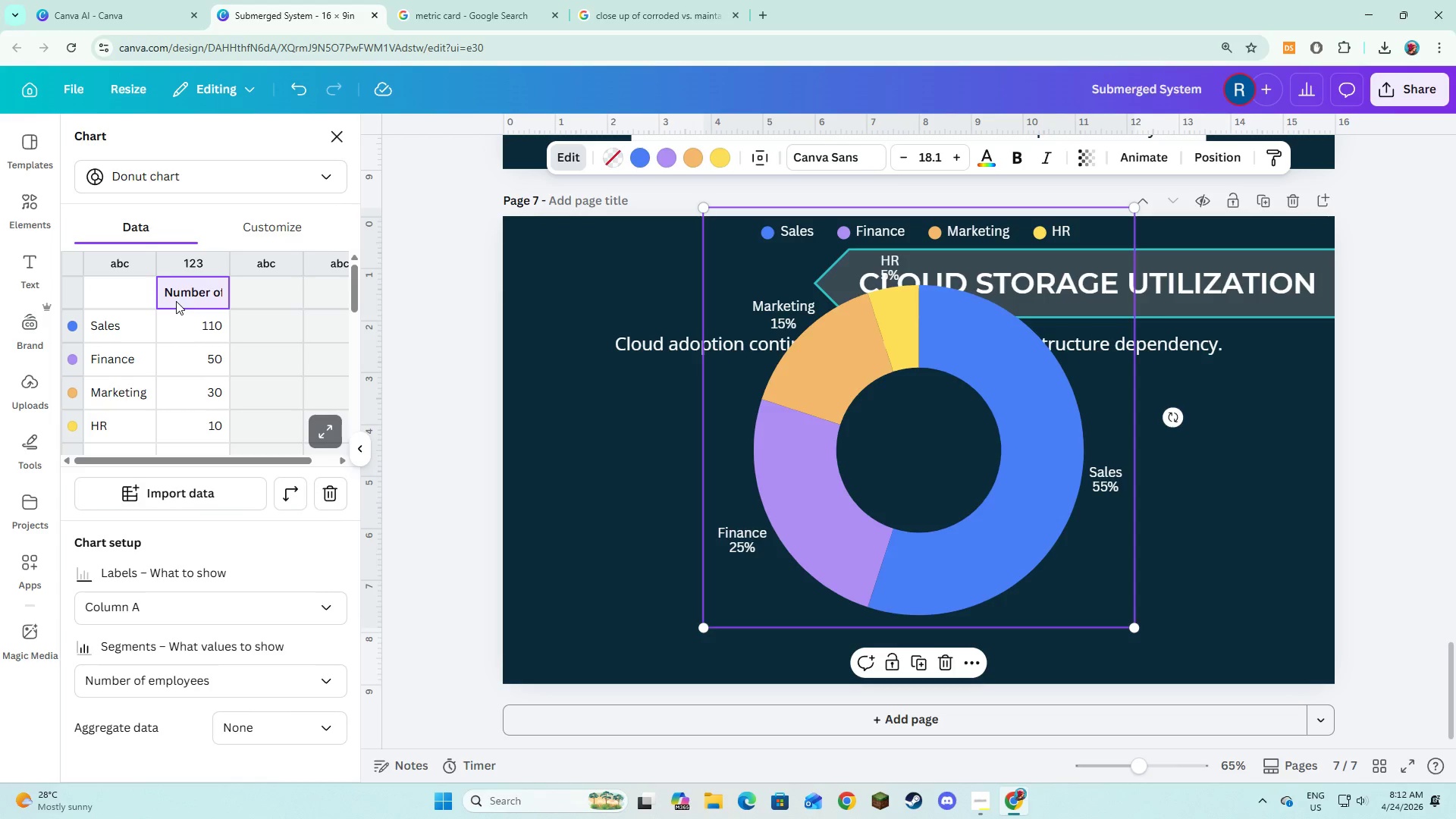 
key(Backspace)
 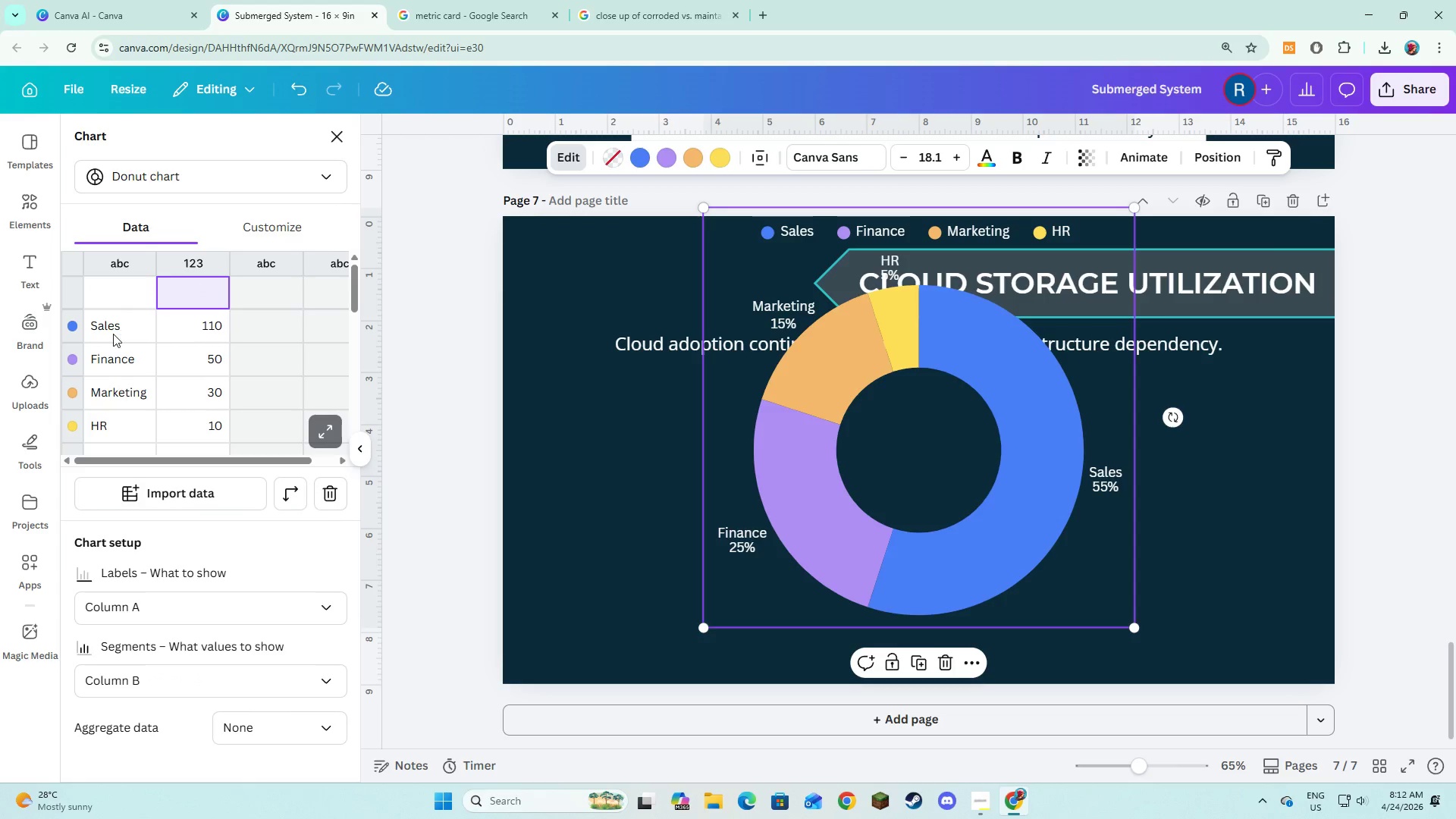 
left_click([113, 334])
 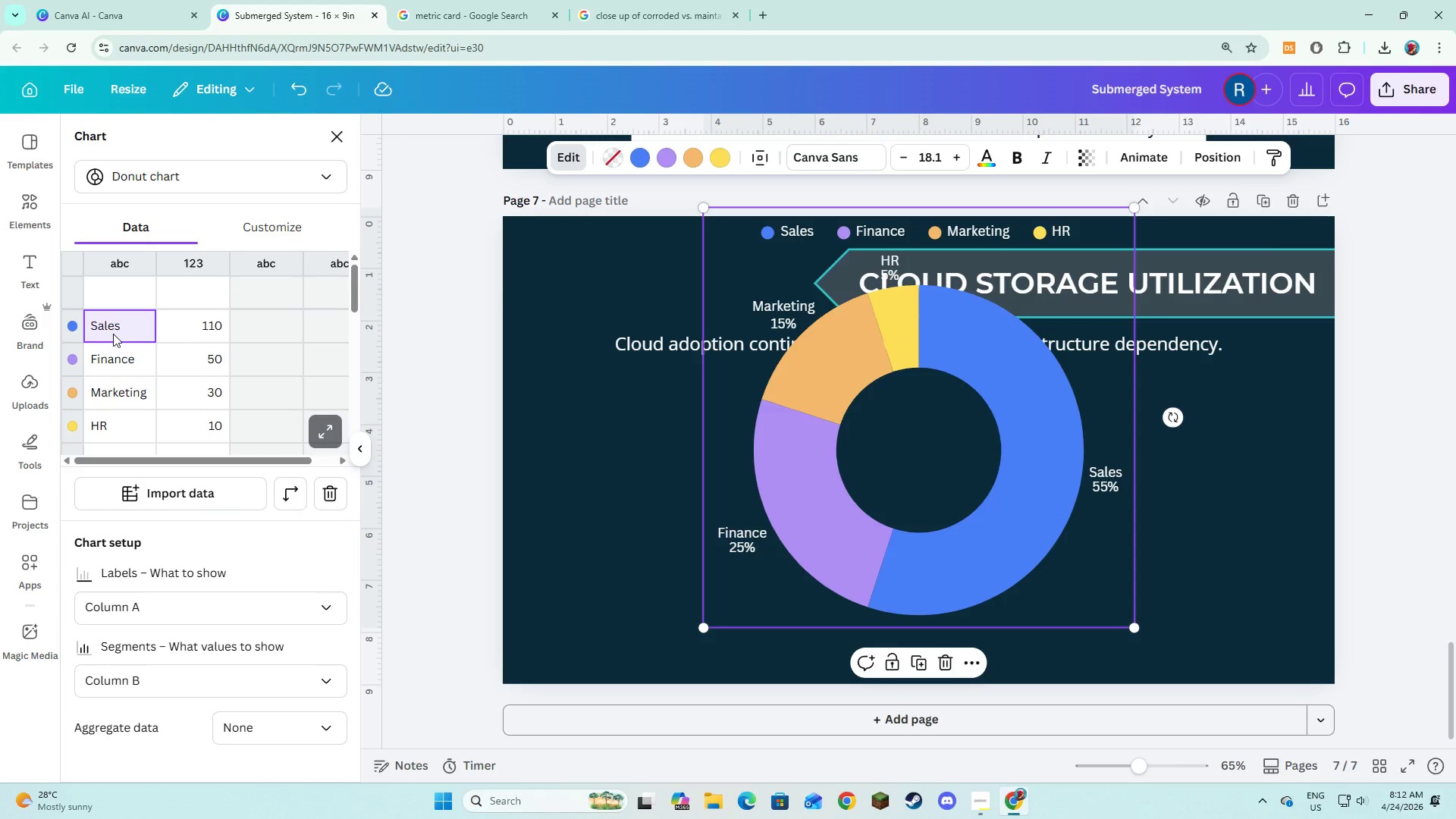 
key(Backspace)
type(Cloud storage)
 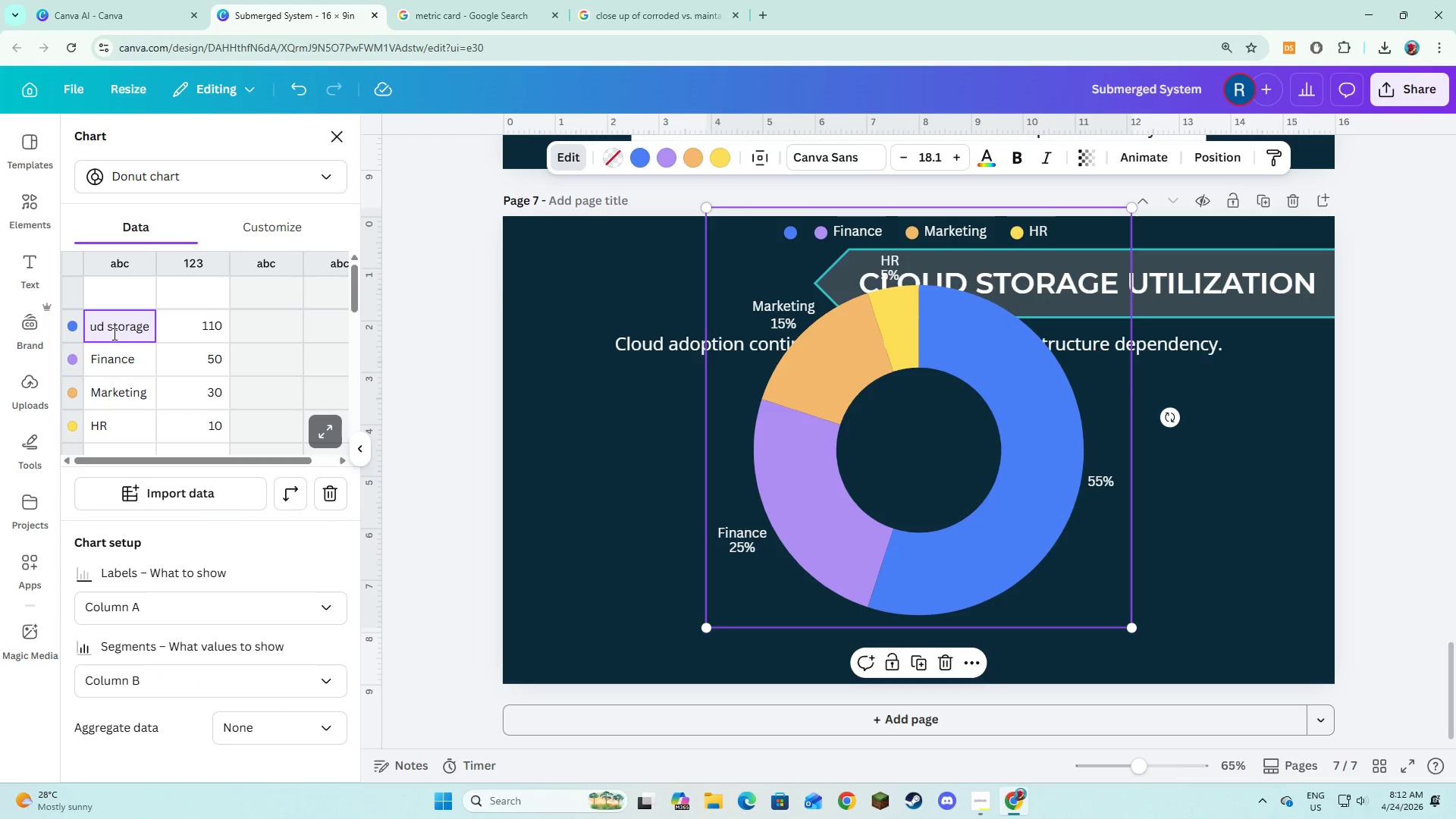 
key(Enter)
 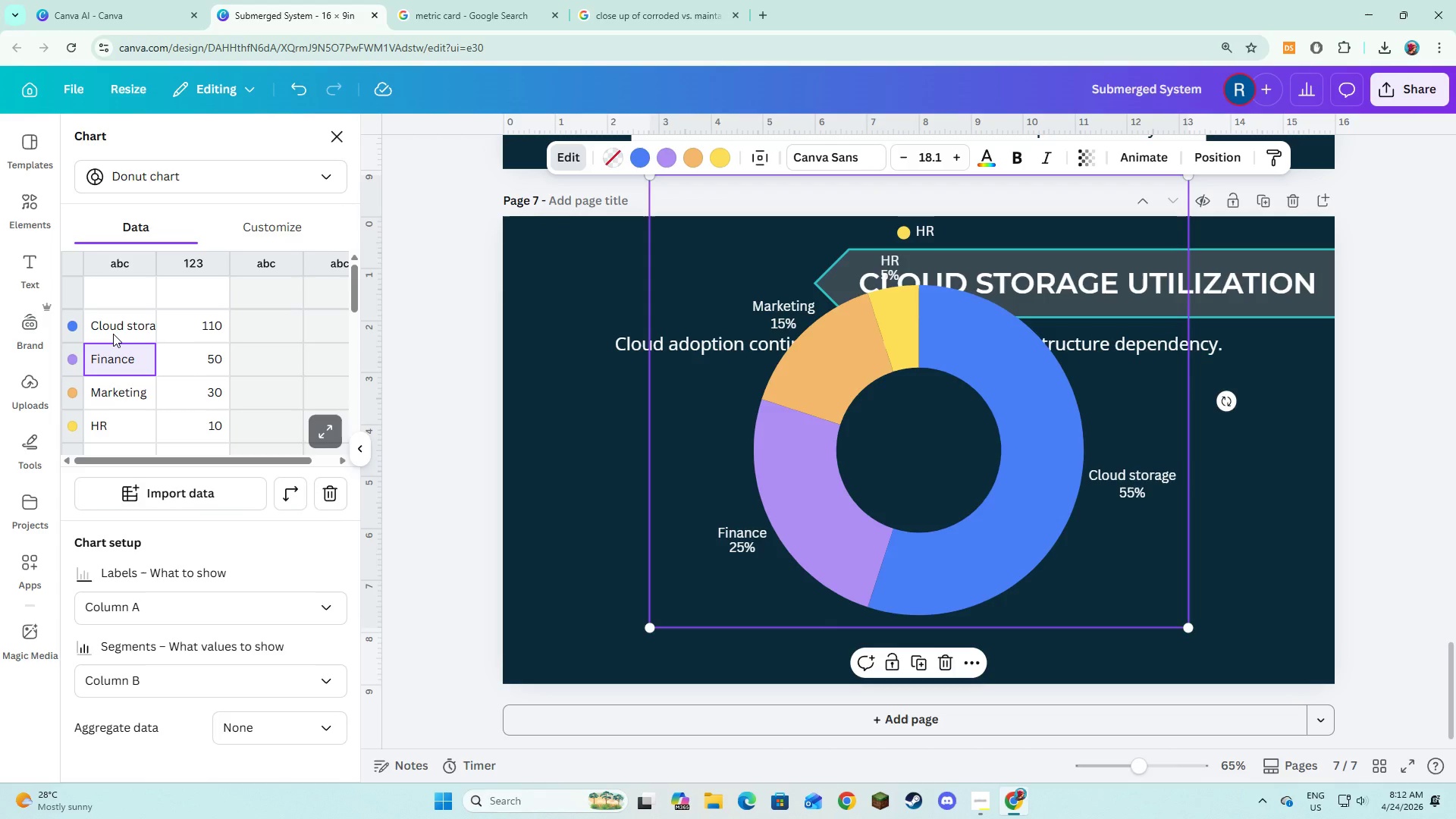 
type(On premie)
key(Backspace)
type(se systems)
 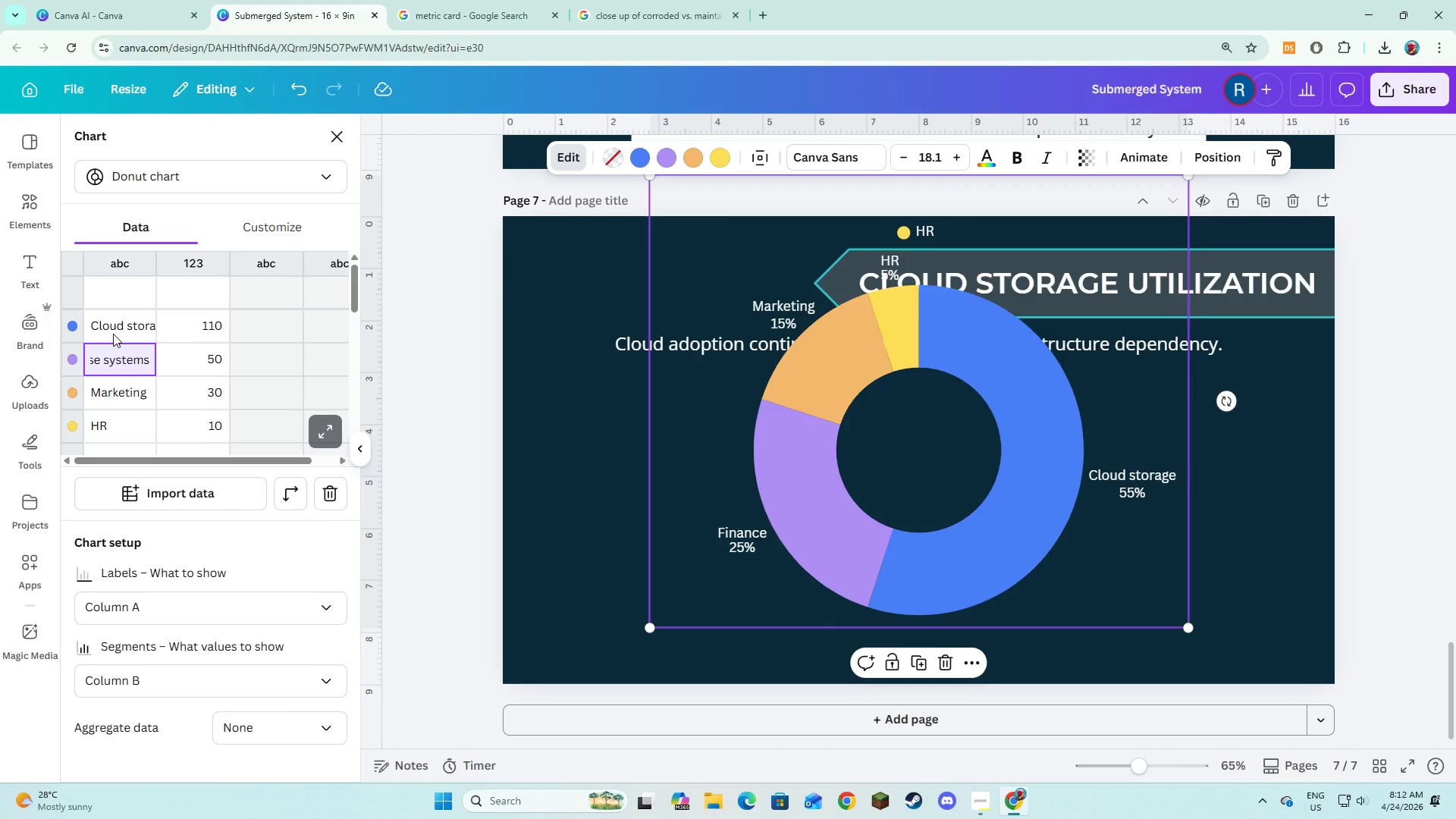 
key(Enter)
 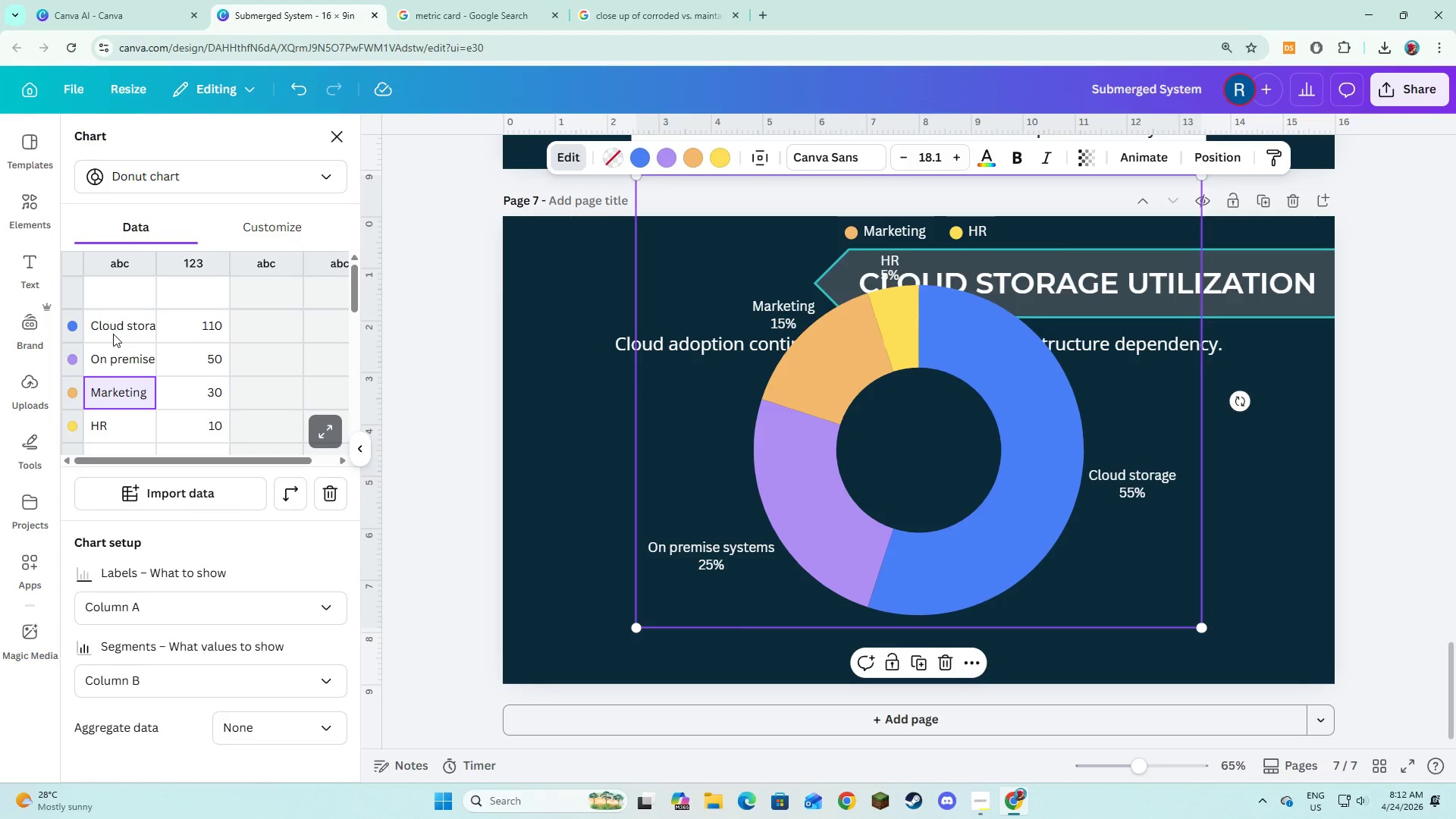 
key(Backspace)
 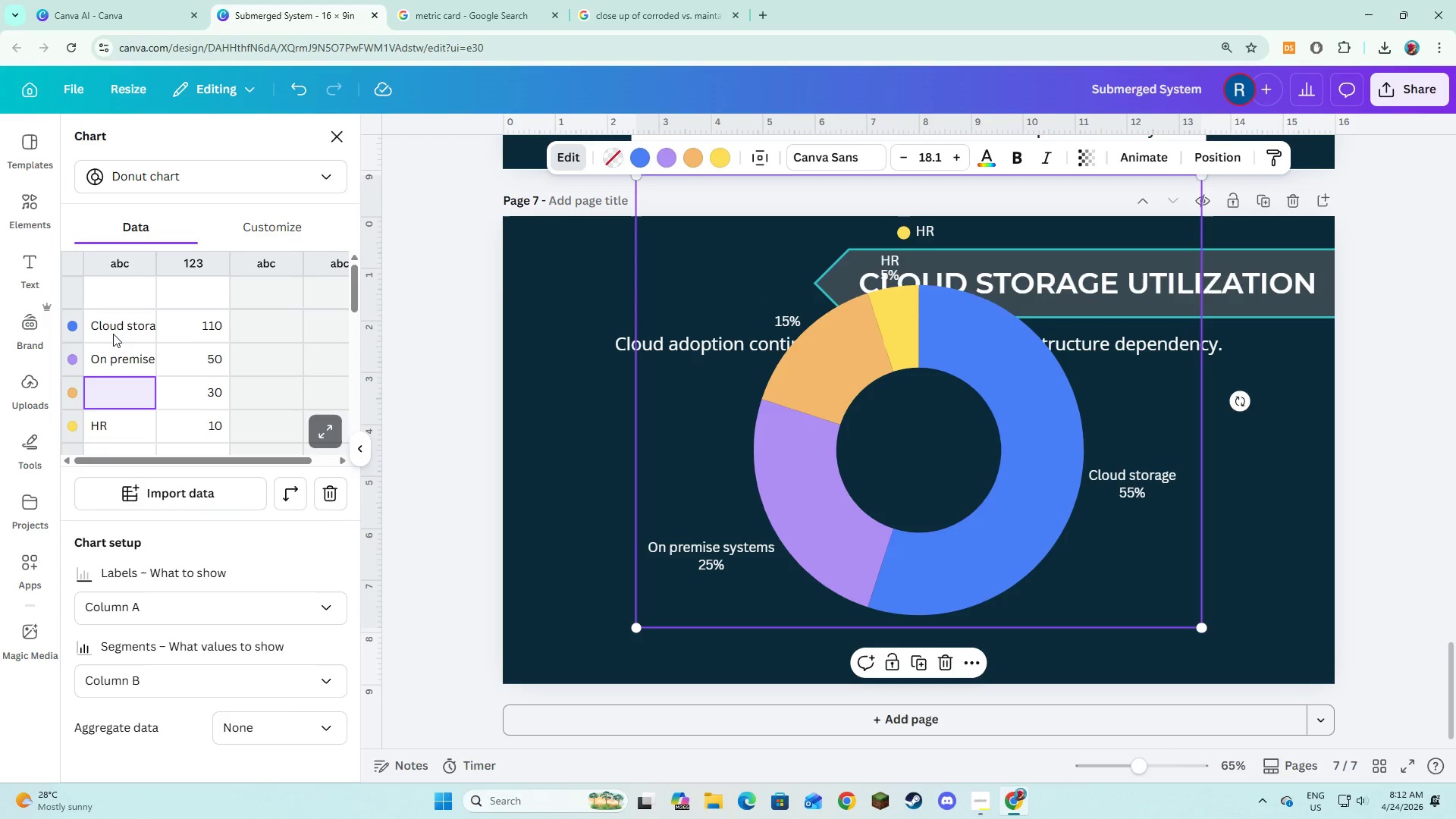 
key(Enter)
 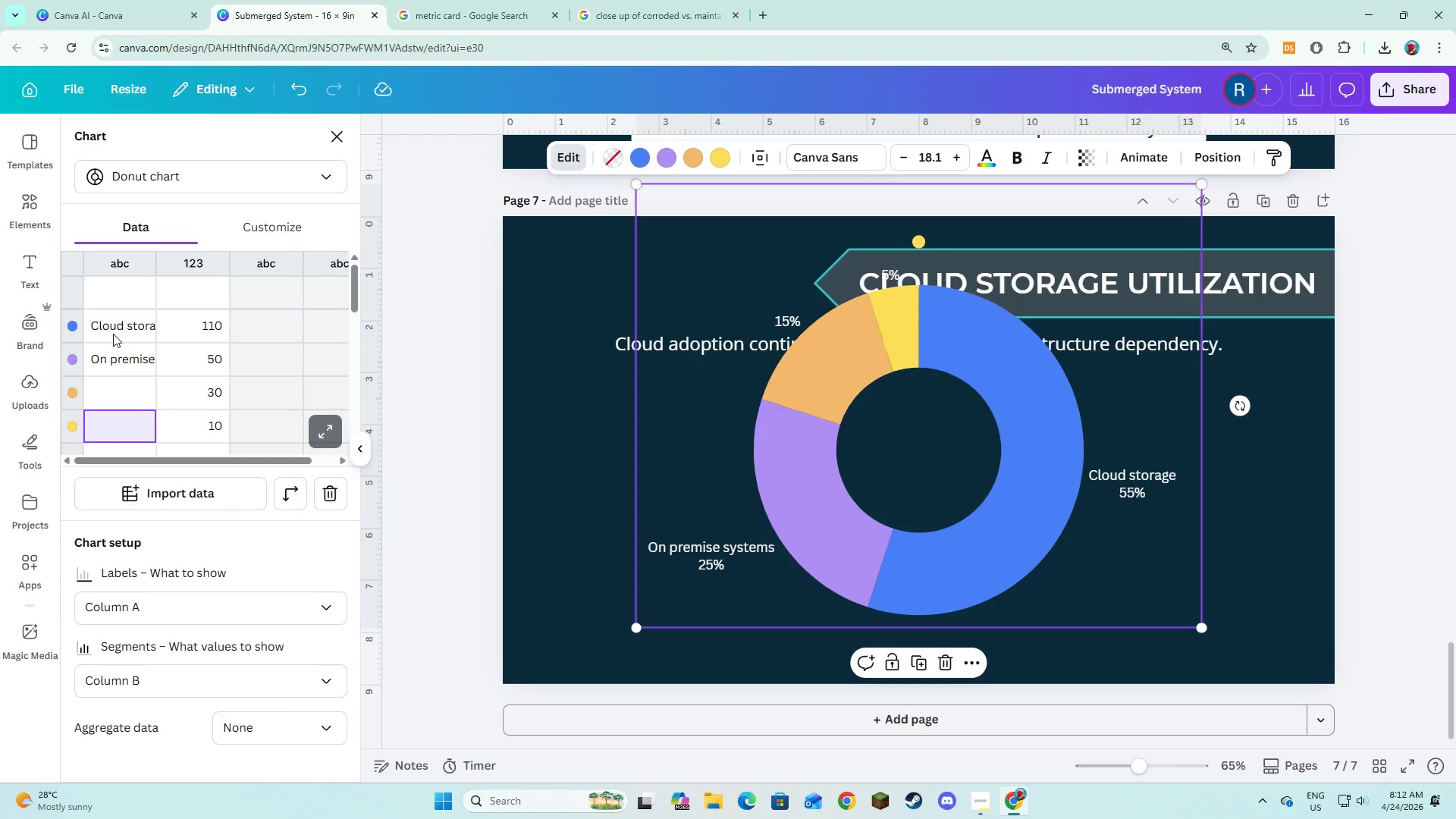 
key(Backspace)
 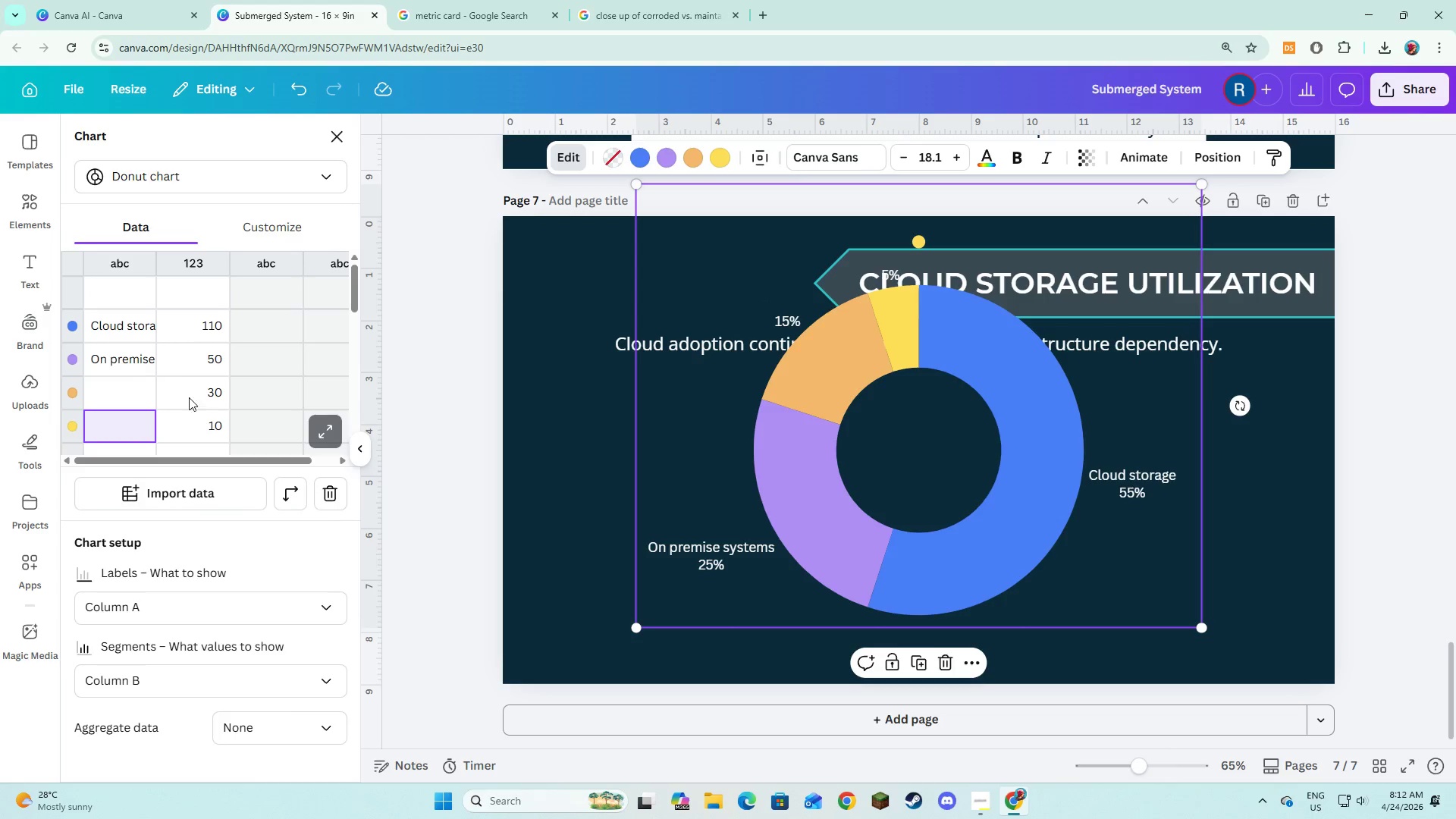 
left_click([197, 401])
 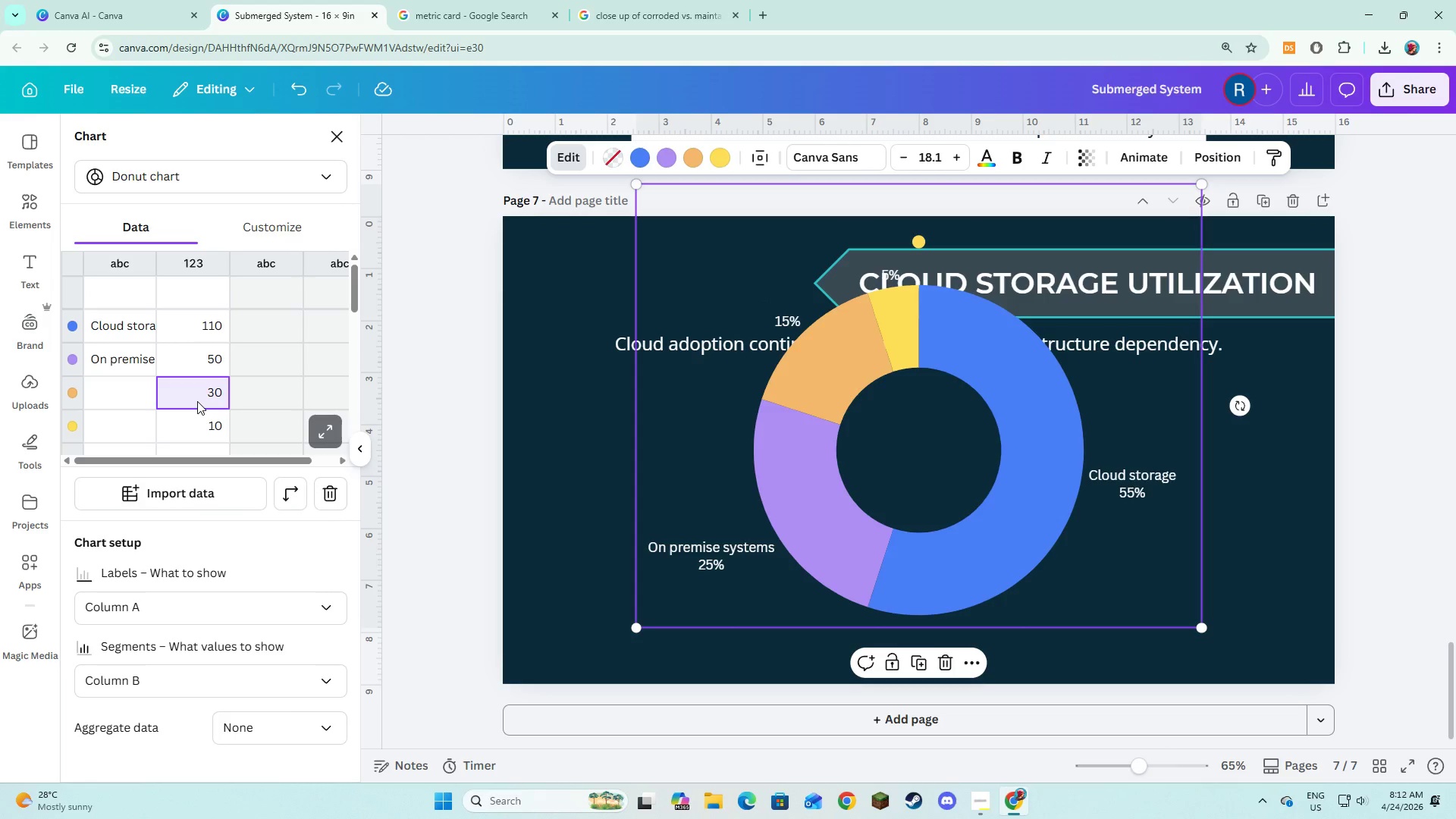 
key(Backspace)
 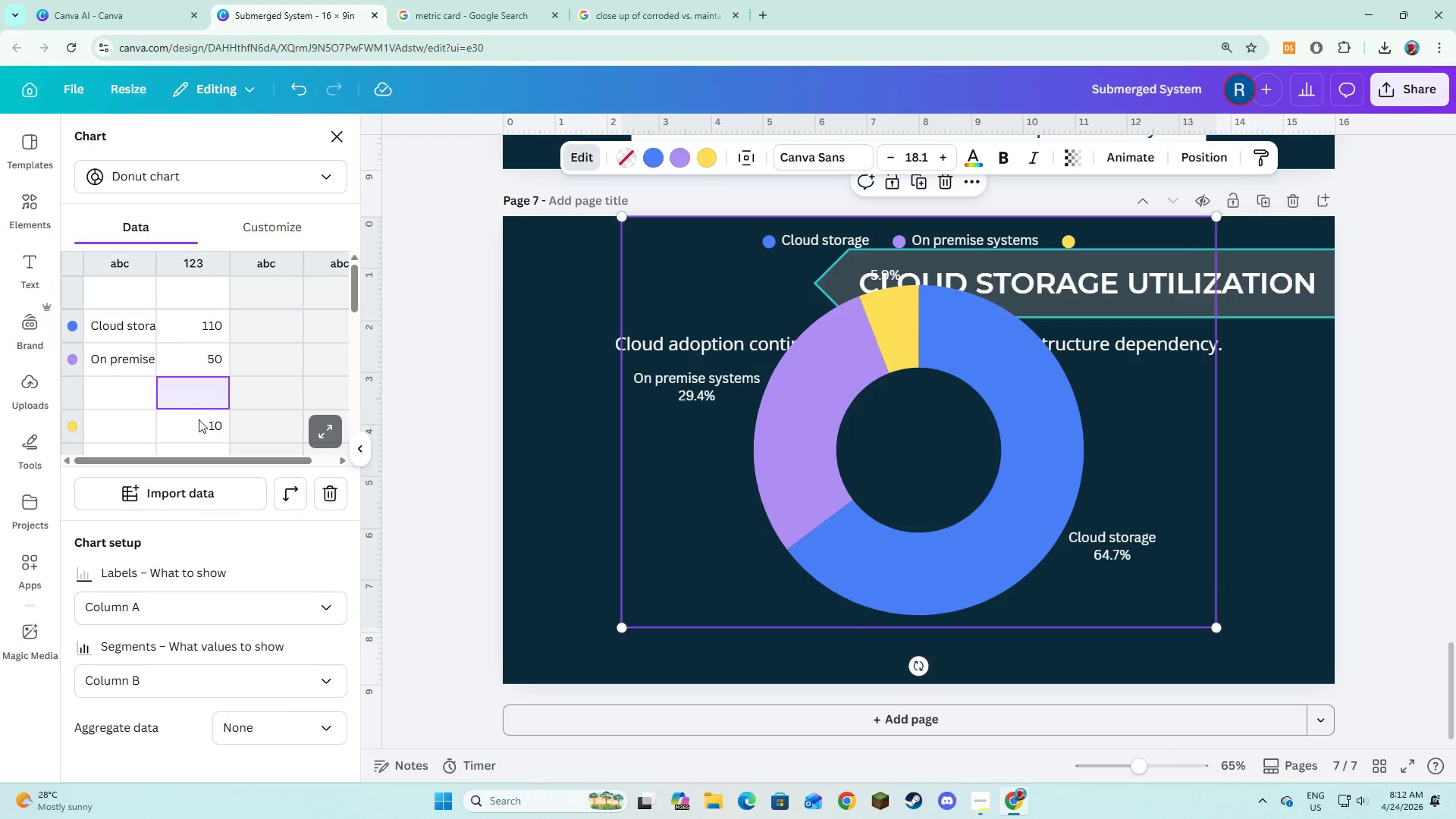 
left_click([199, 419])
 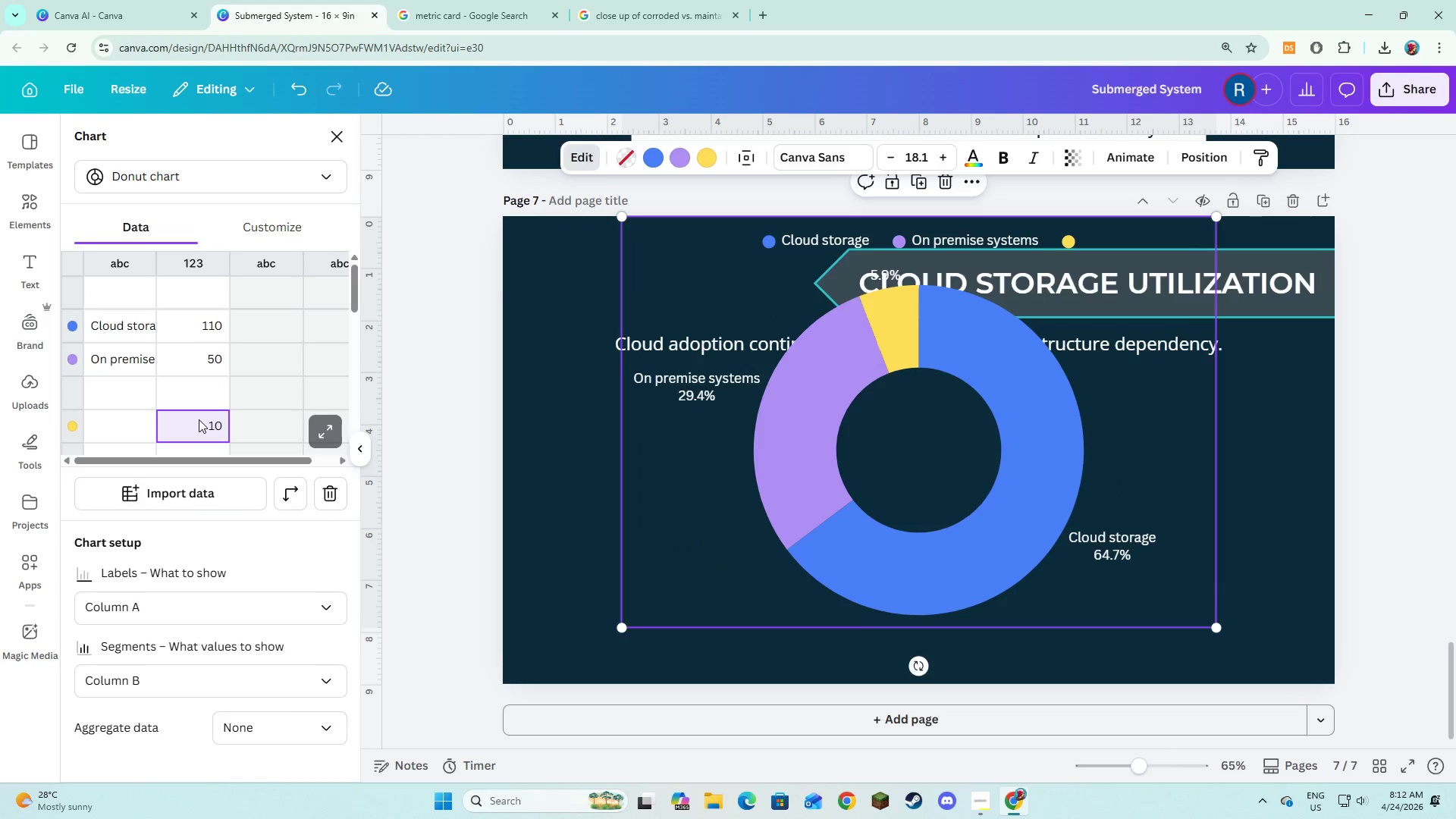 
key(Backspace)
 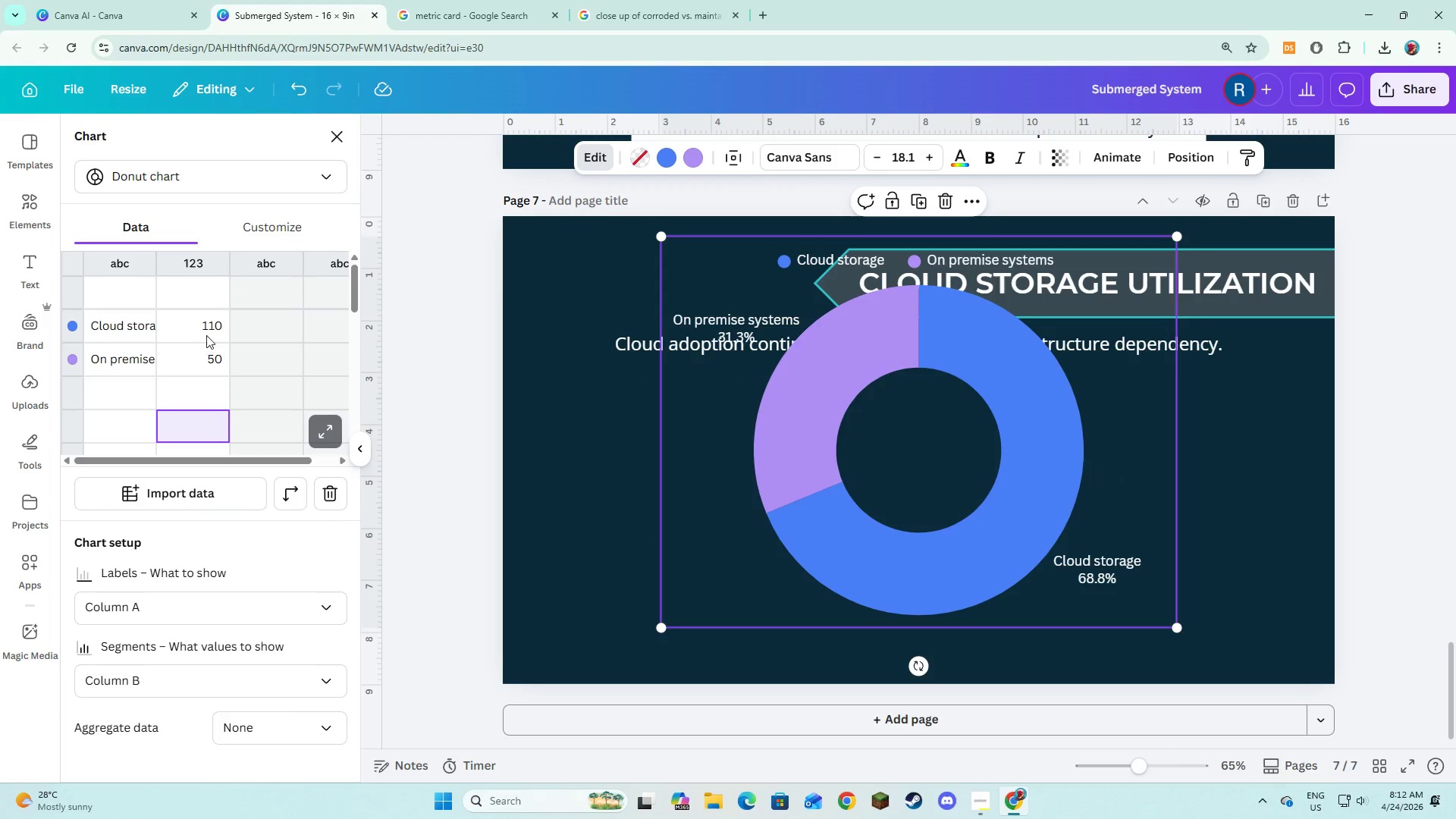 
left_click([206, 324])
 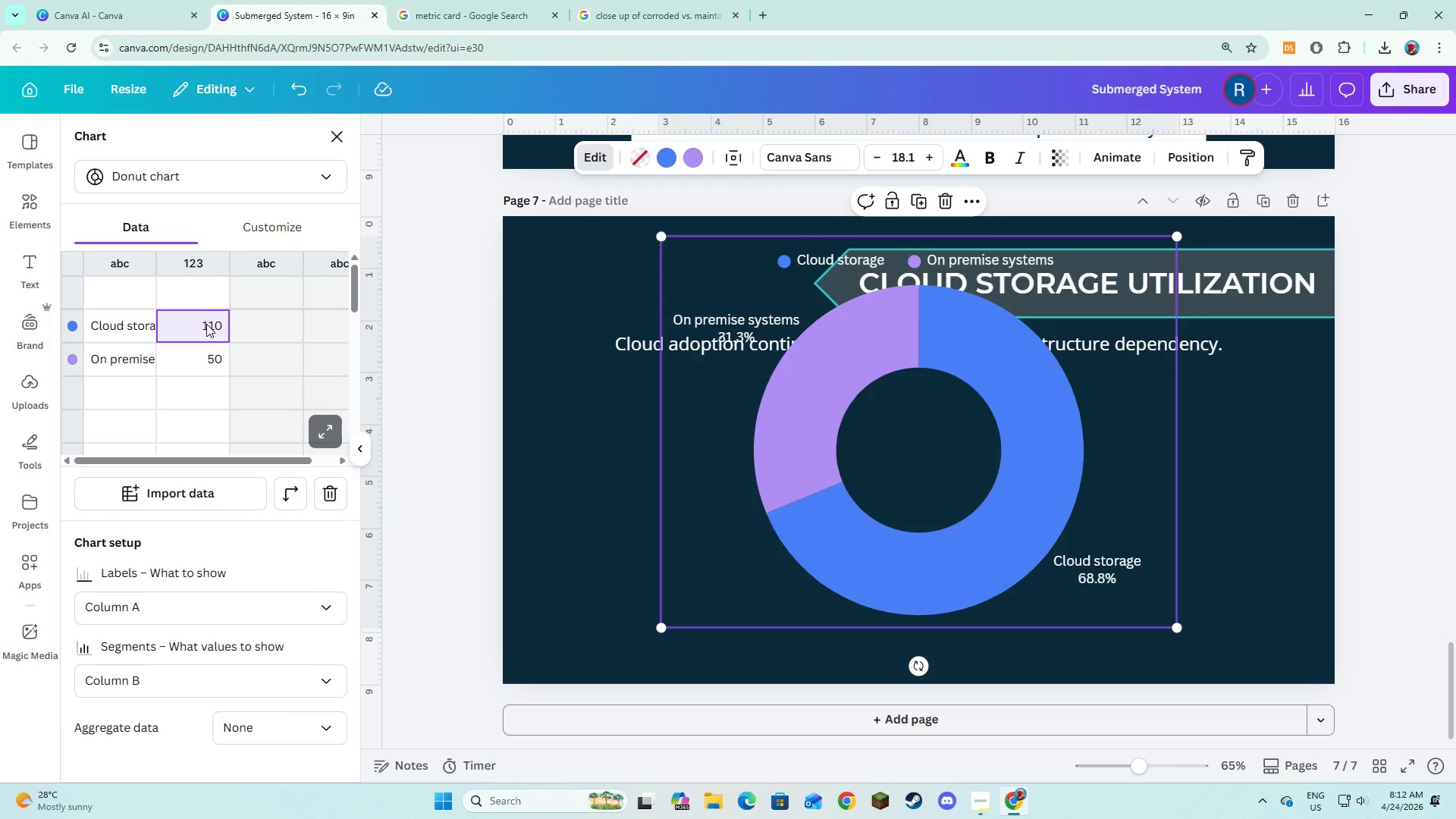 
type(68)
 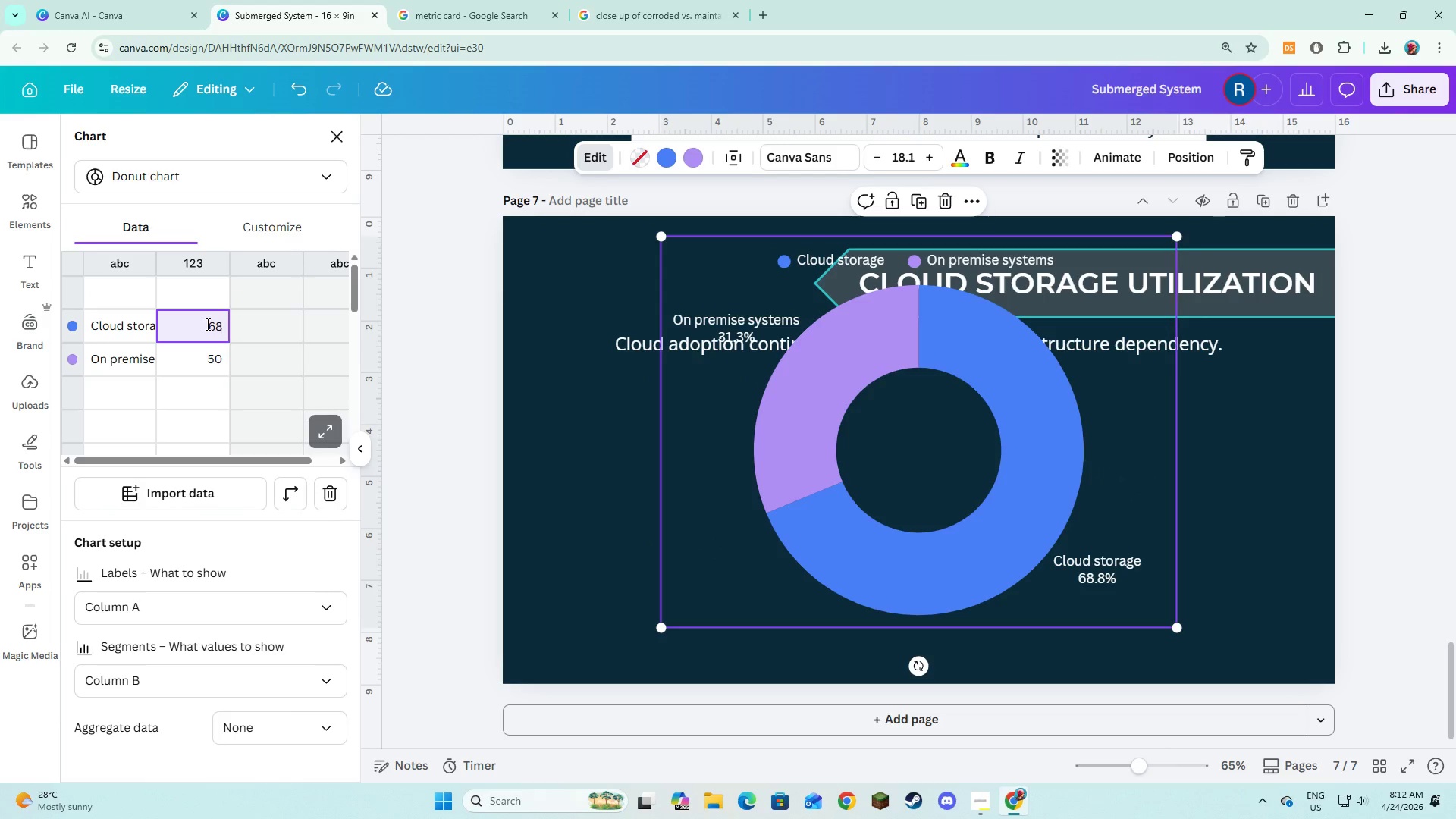 
key(Enter)
 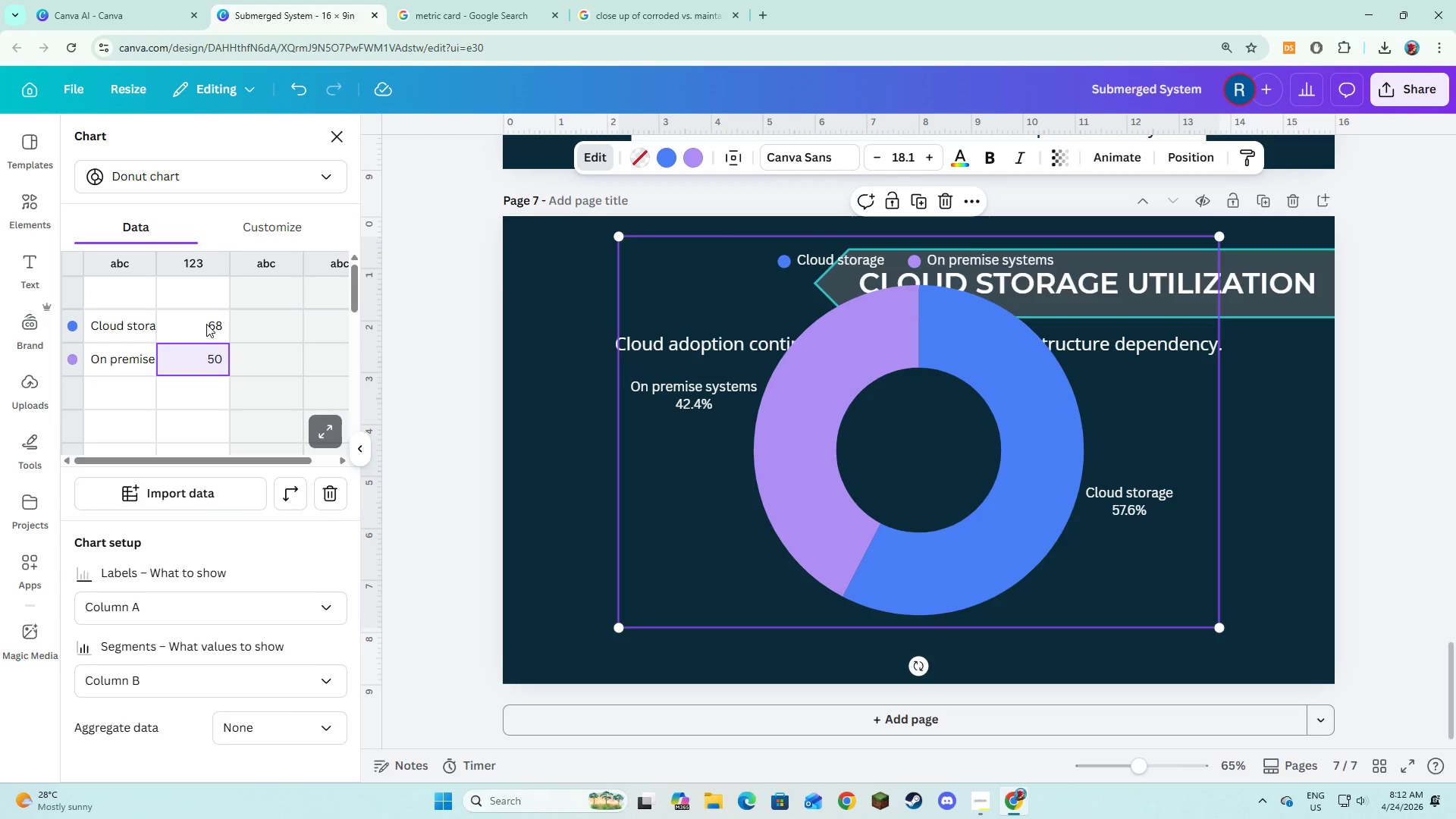 
type(32)
 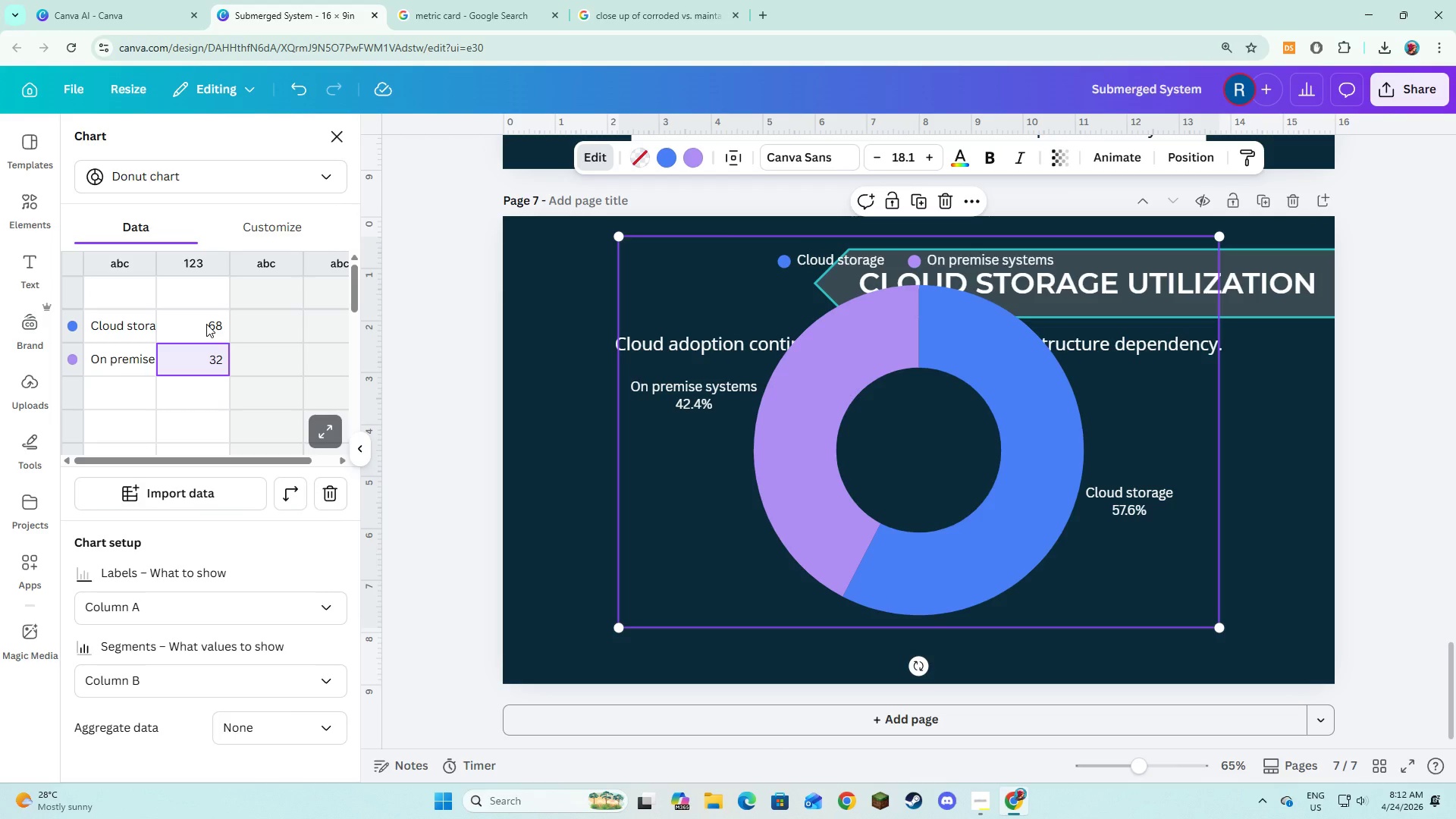 
key(Enter)
 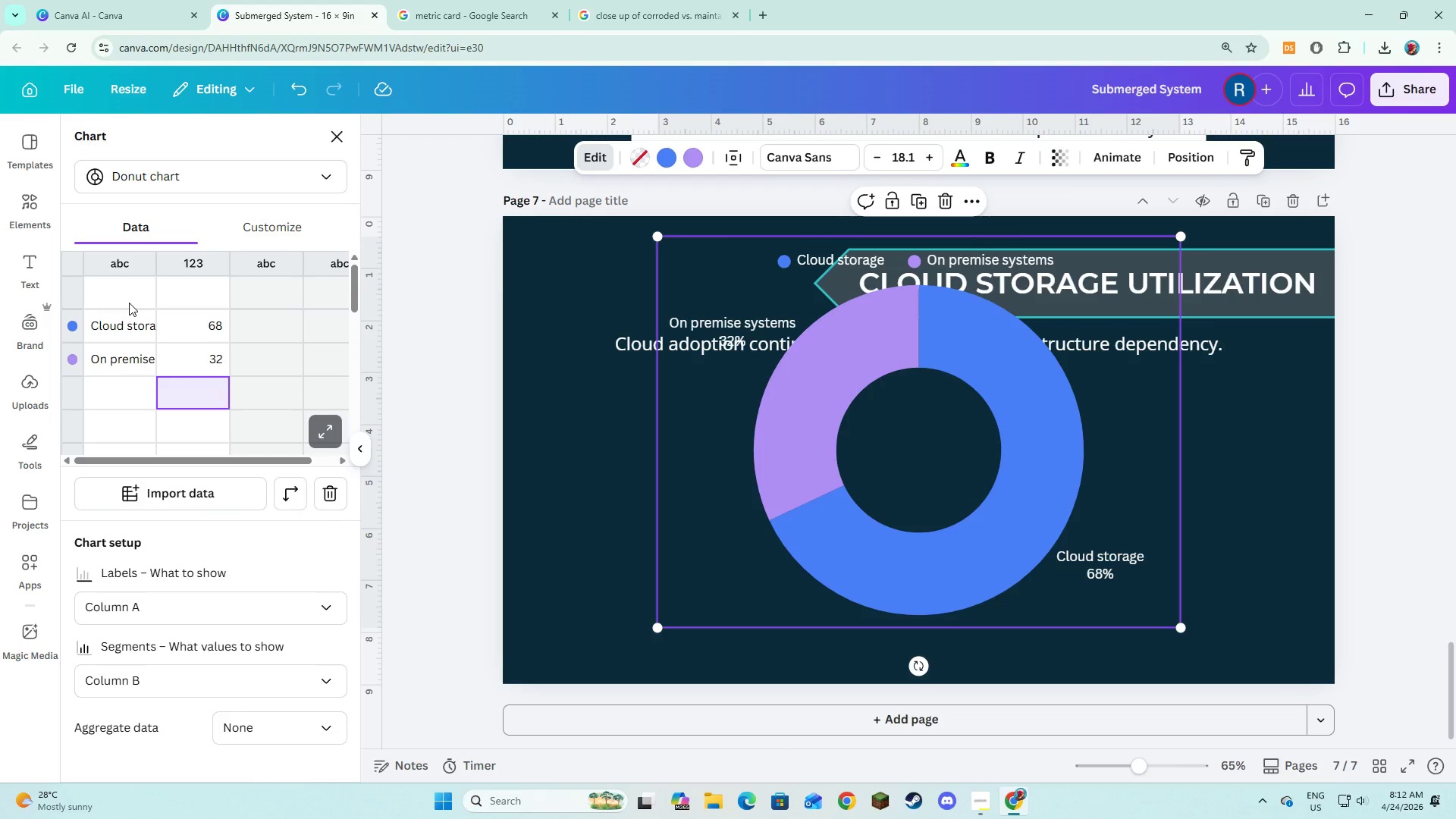 
wait(5.25)
 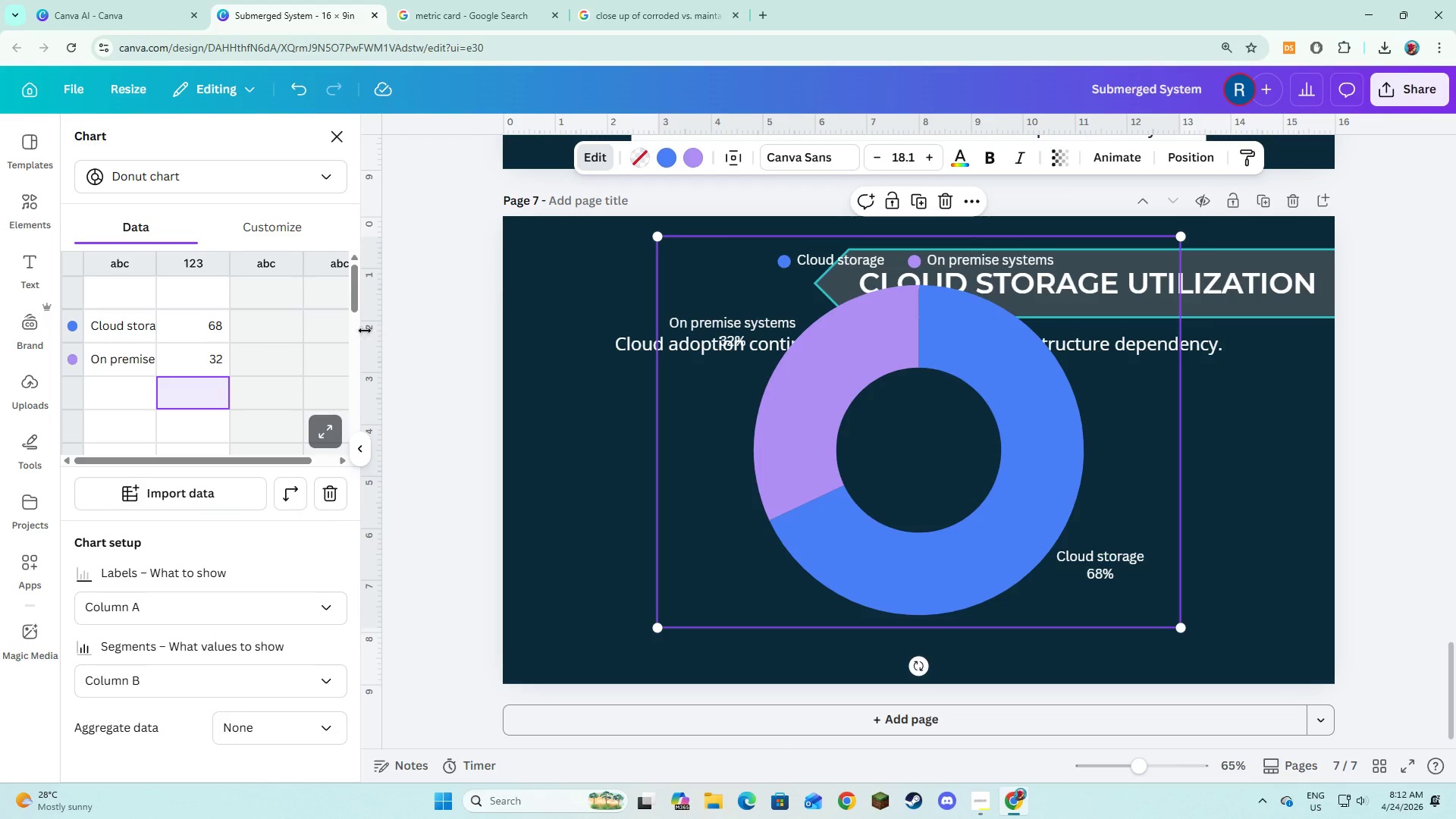 
double_click([130, 300])
 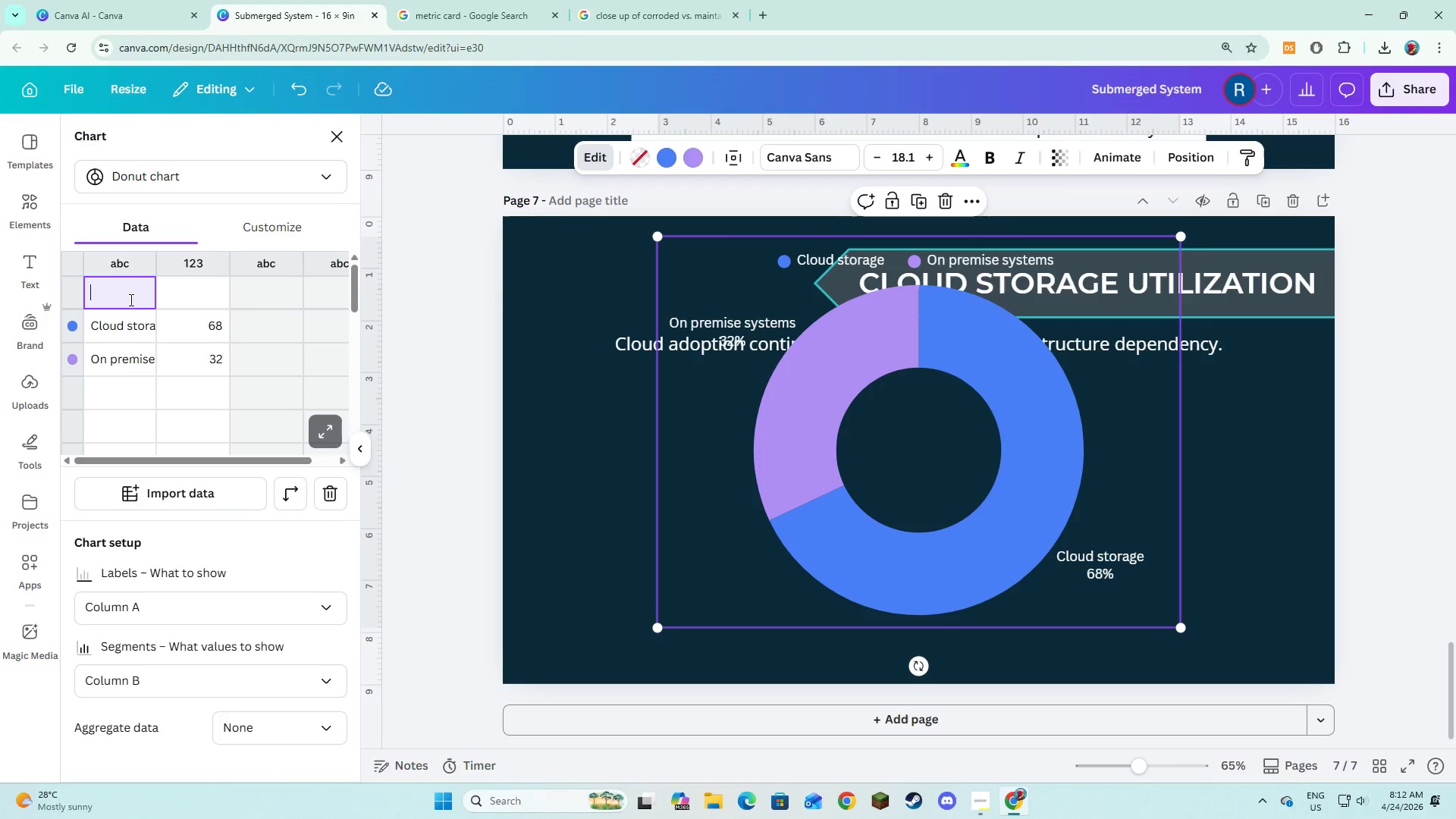 
type(Current Location)
 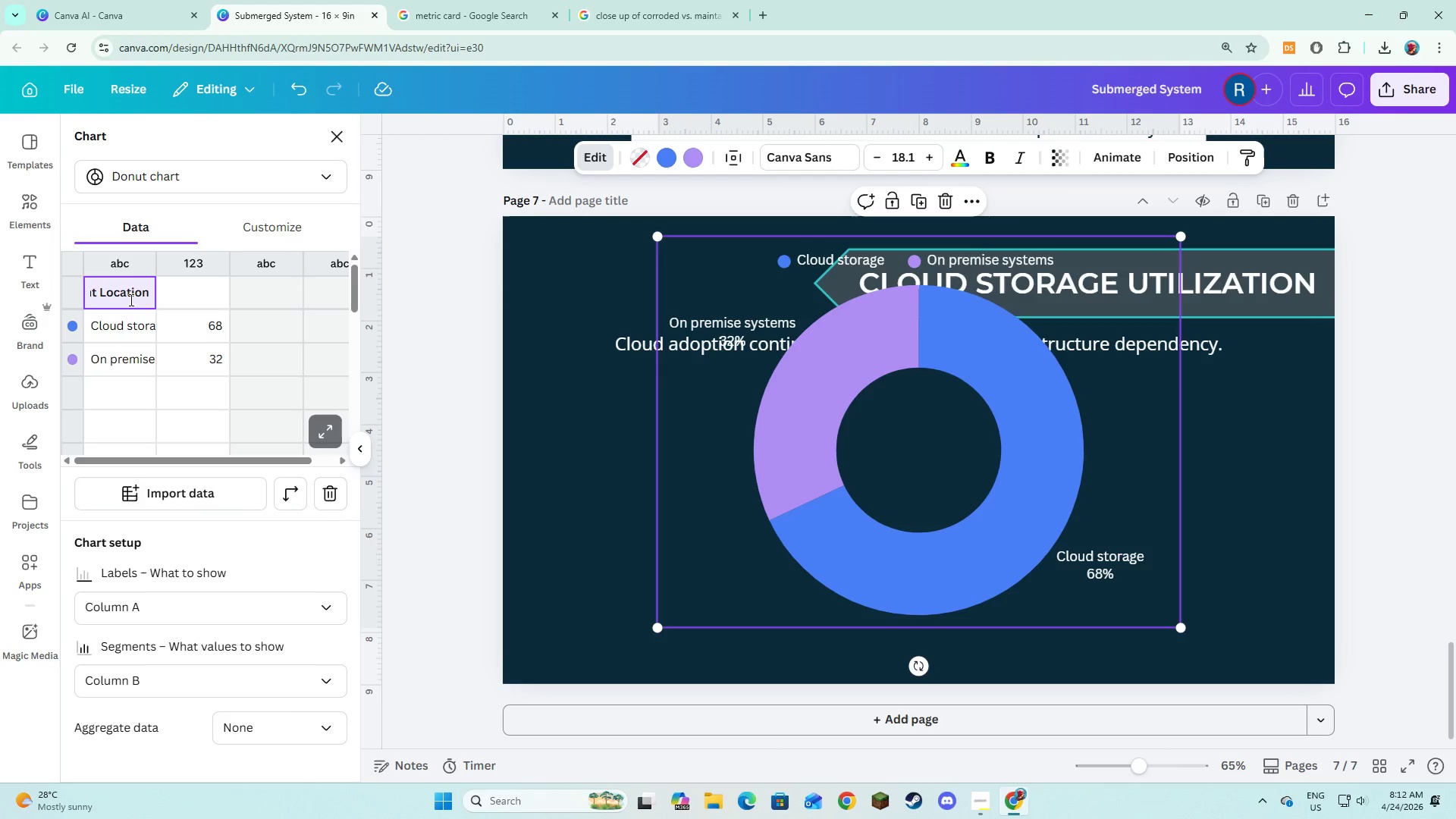 
key(Enter)
 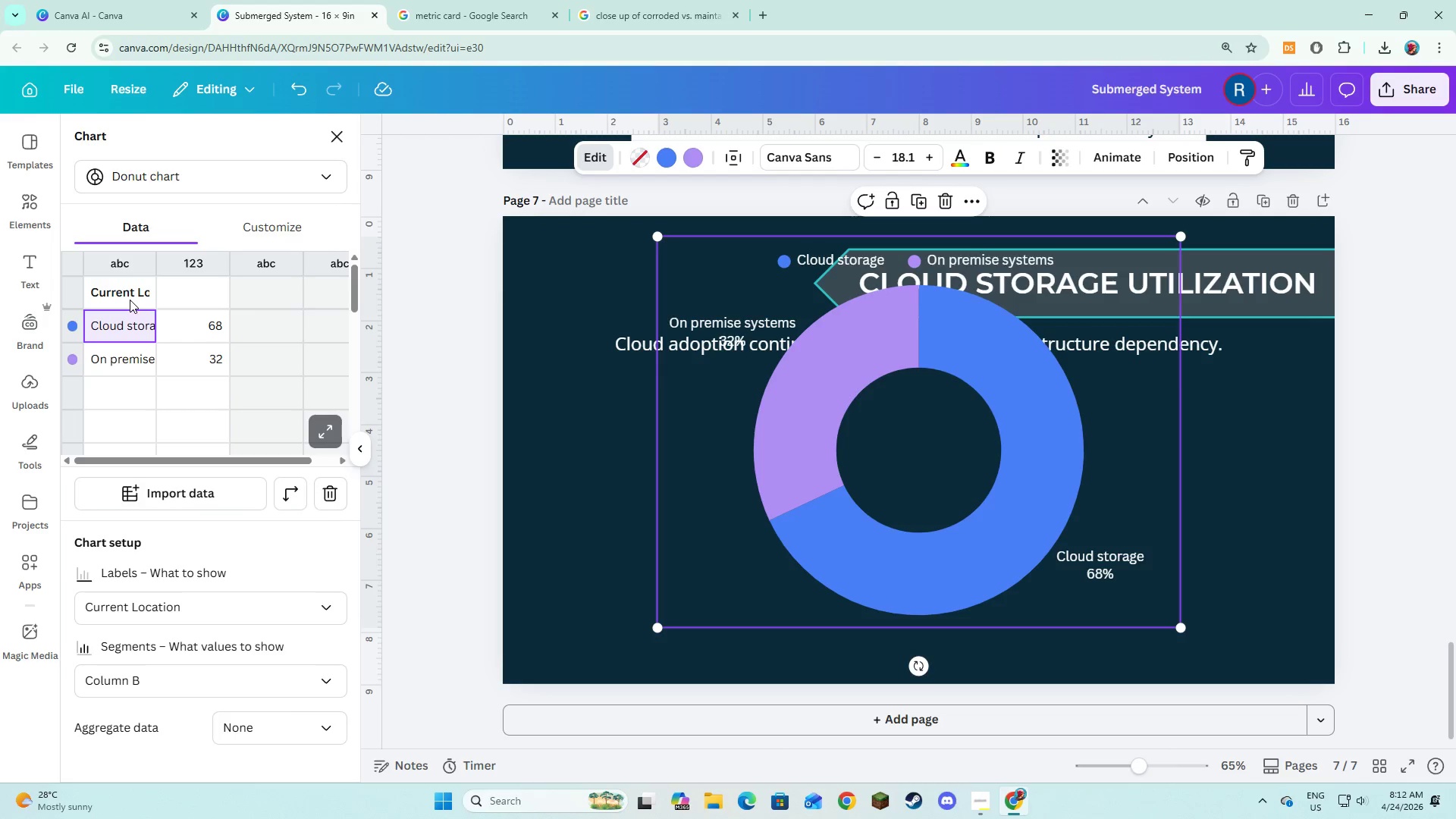 
key(ArrowUp)
 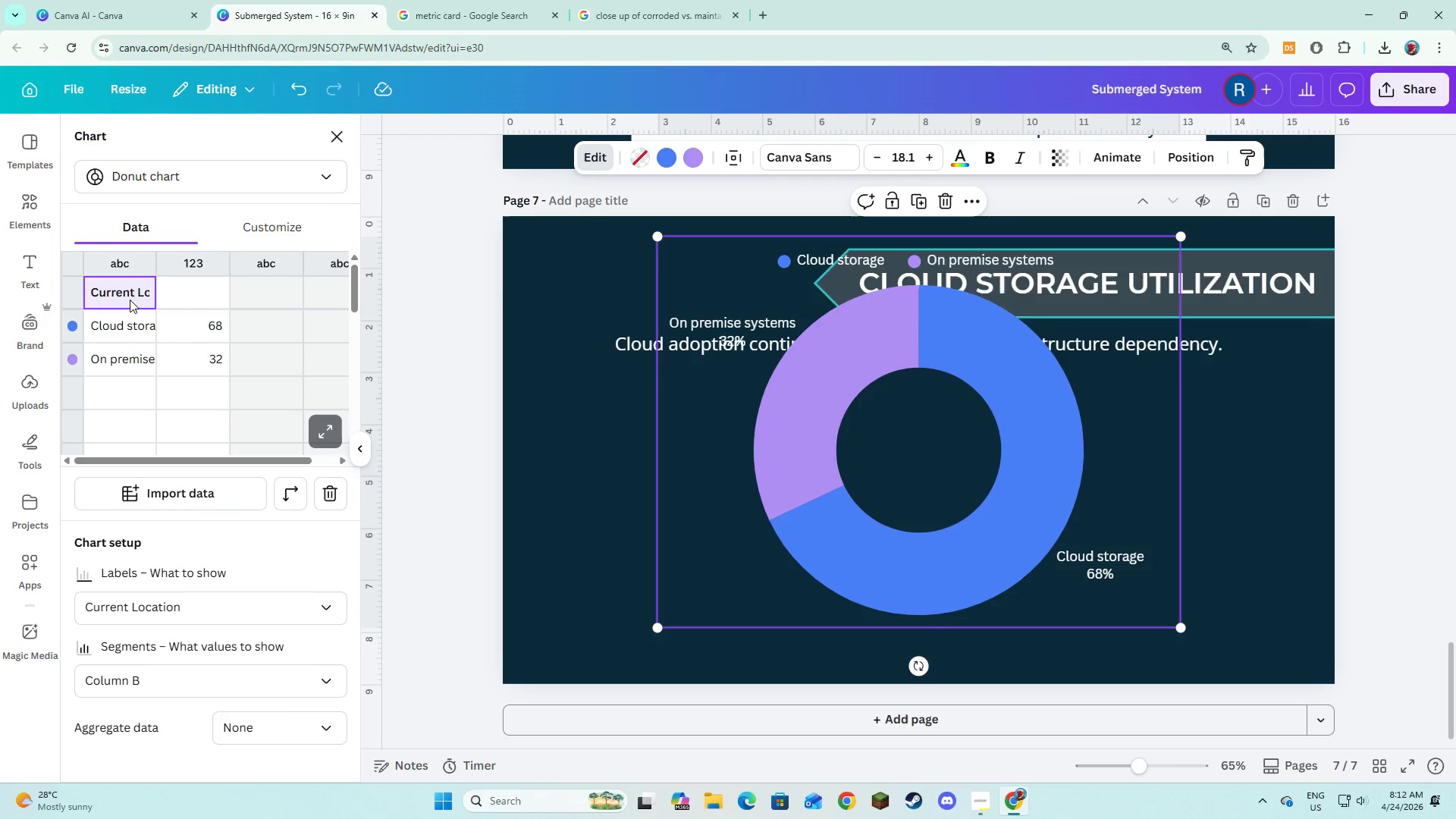 
key(ArrowRight)
 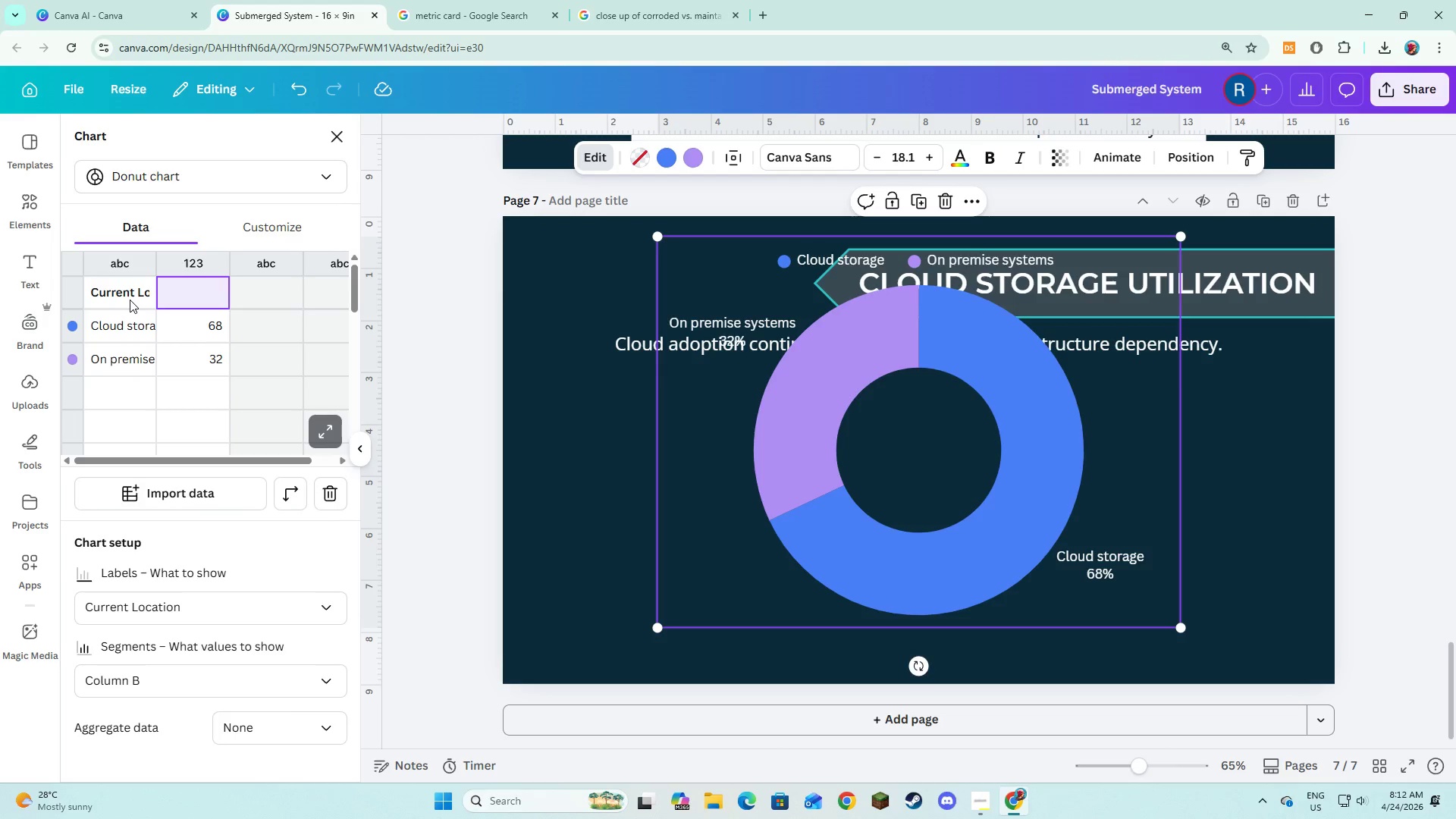 
type(percentage)
 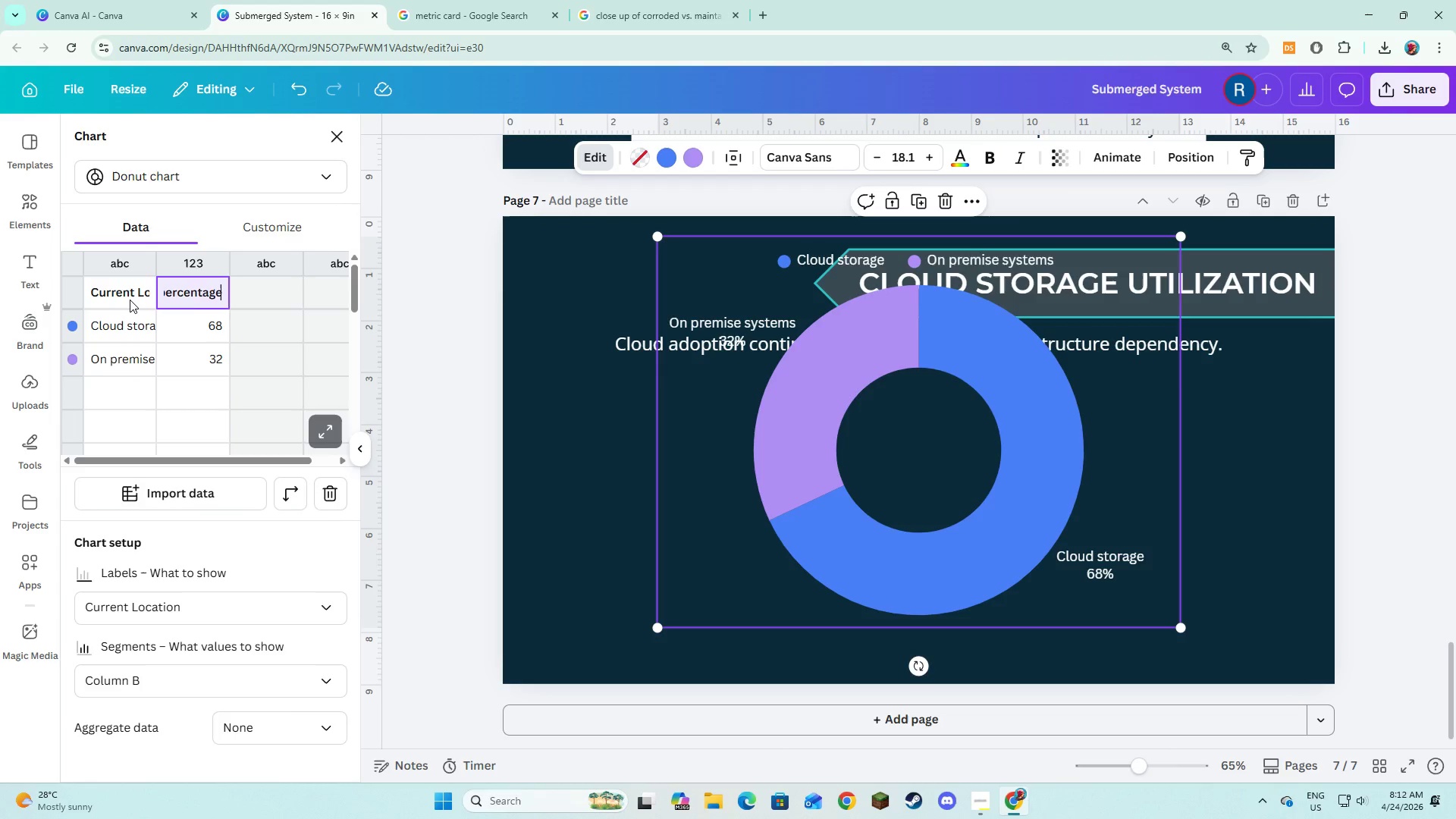 
key(Enter)
 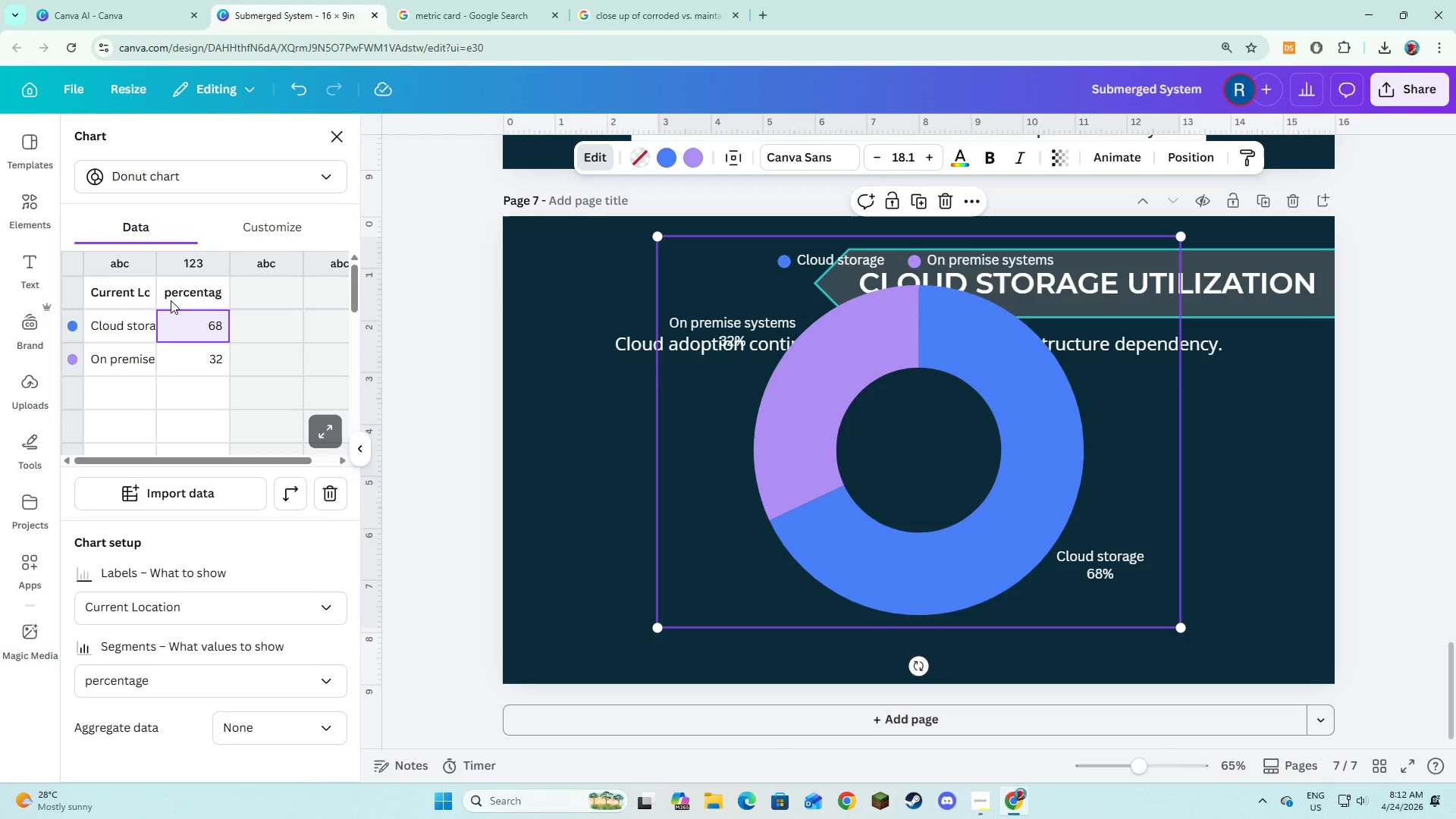 
double_click([172, 298])
 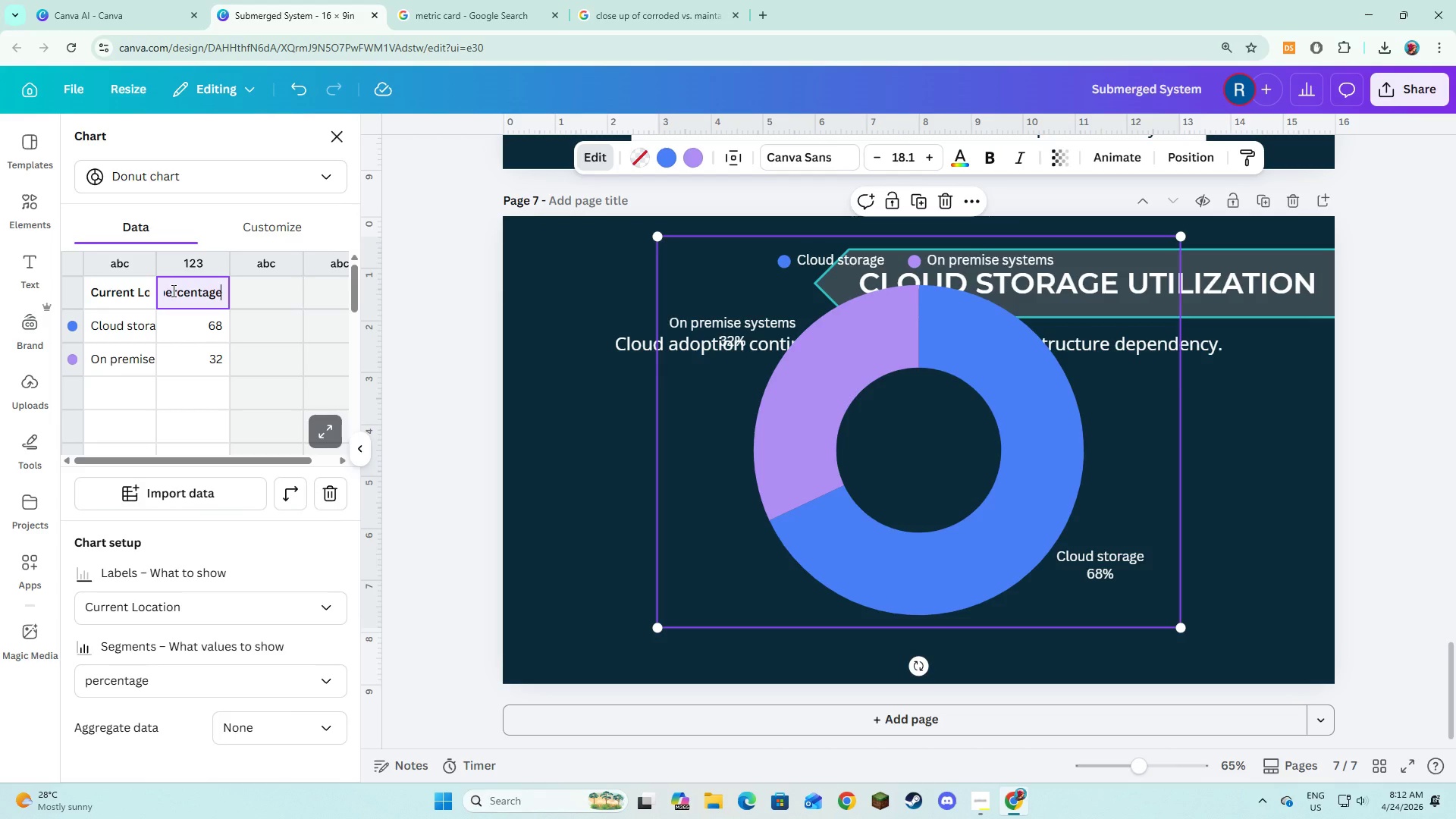 
key(Control+ControlLeft)
 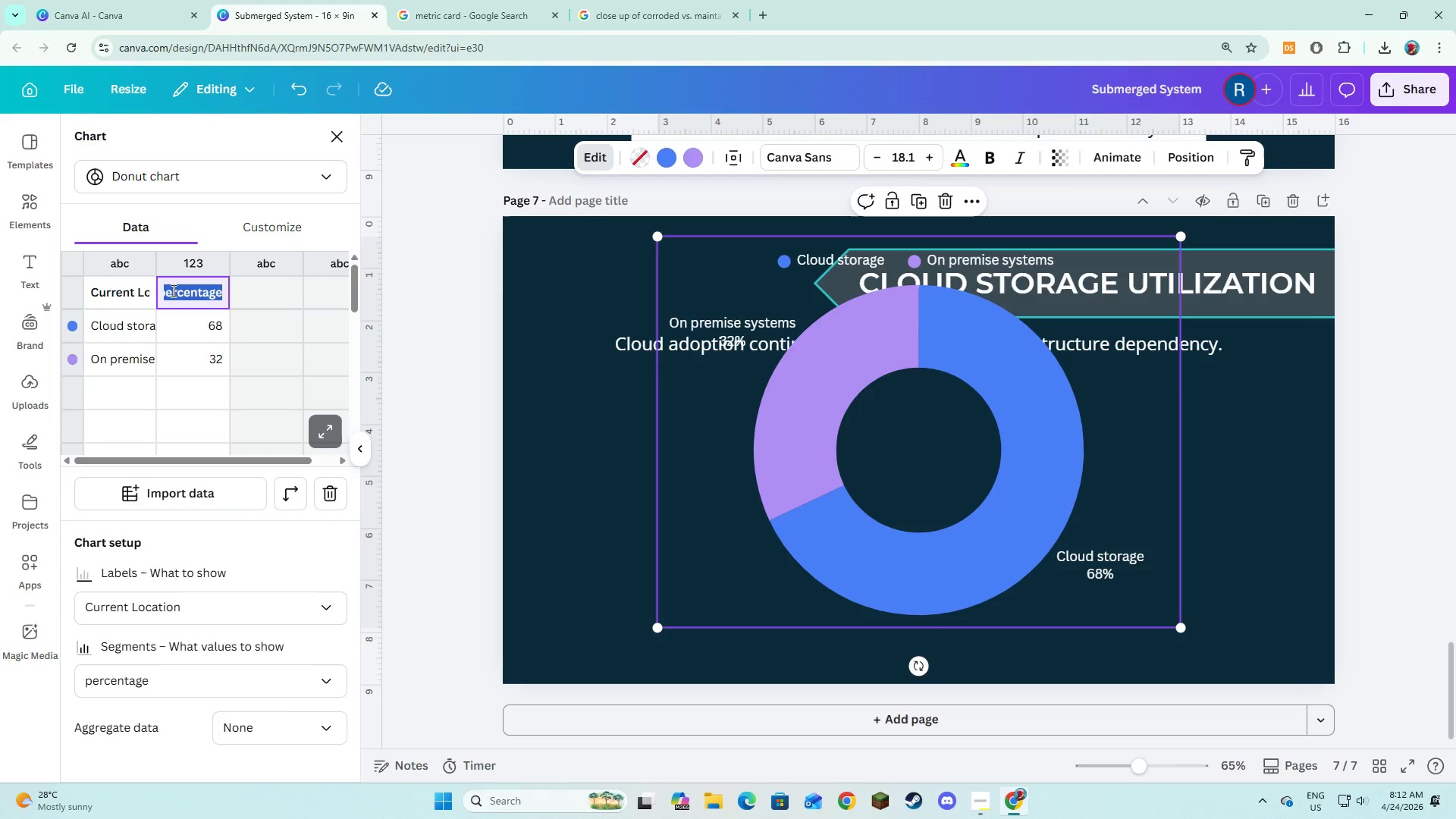 
key(Control+A)
 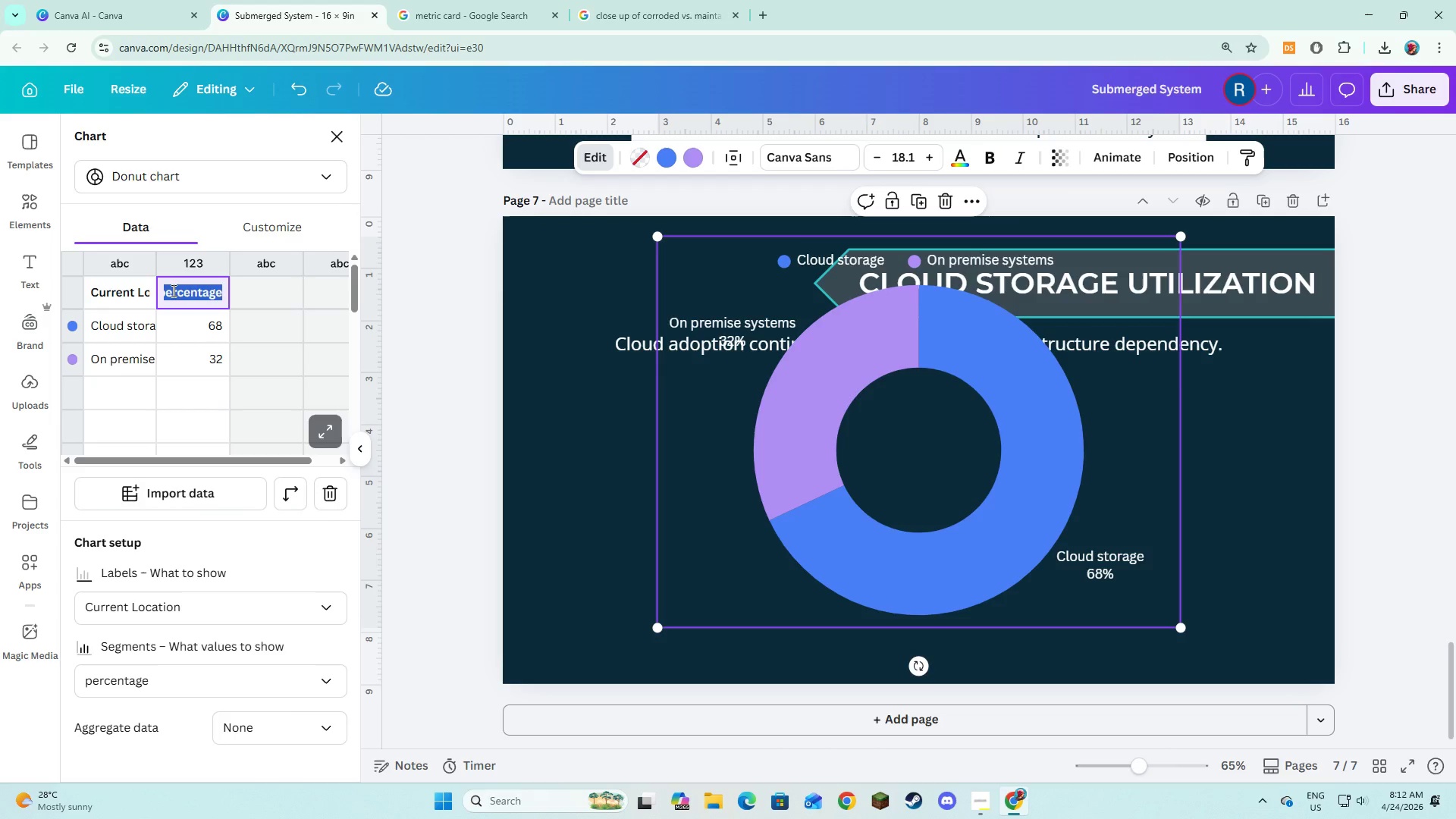 
type(Percentage)
 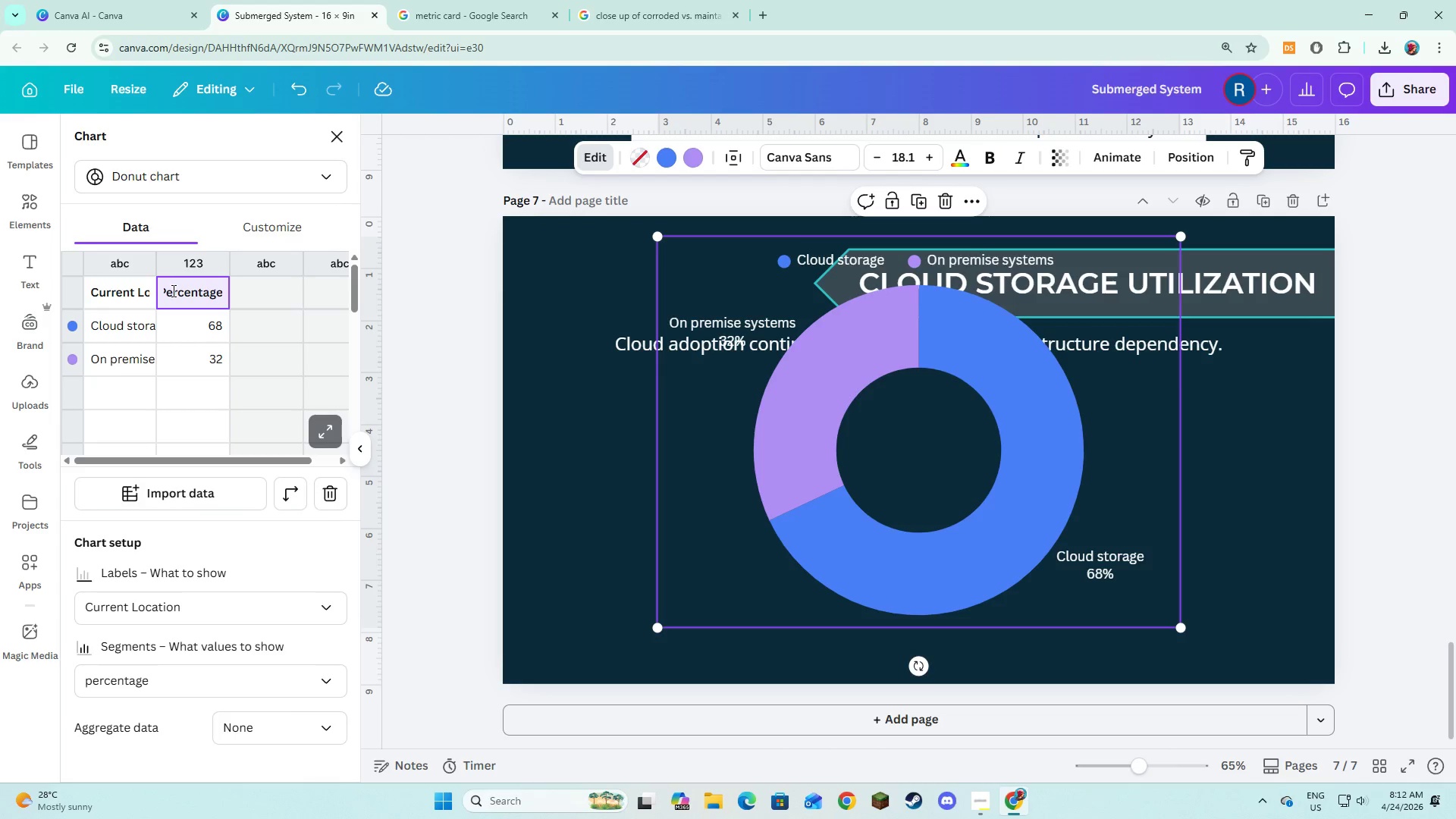 
key(Enter)
 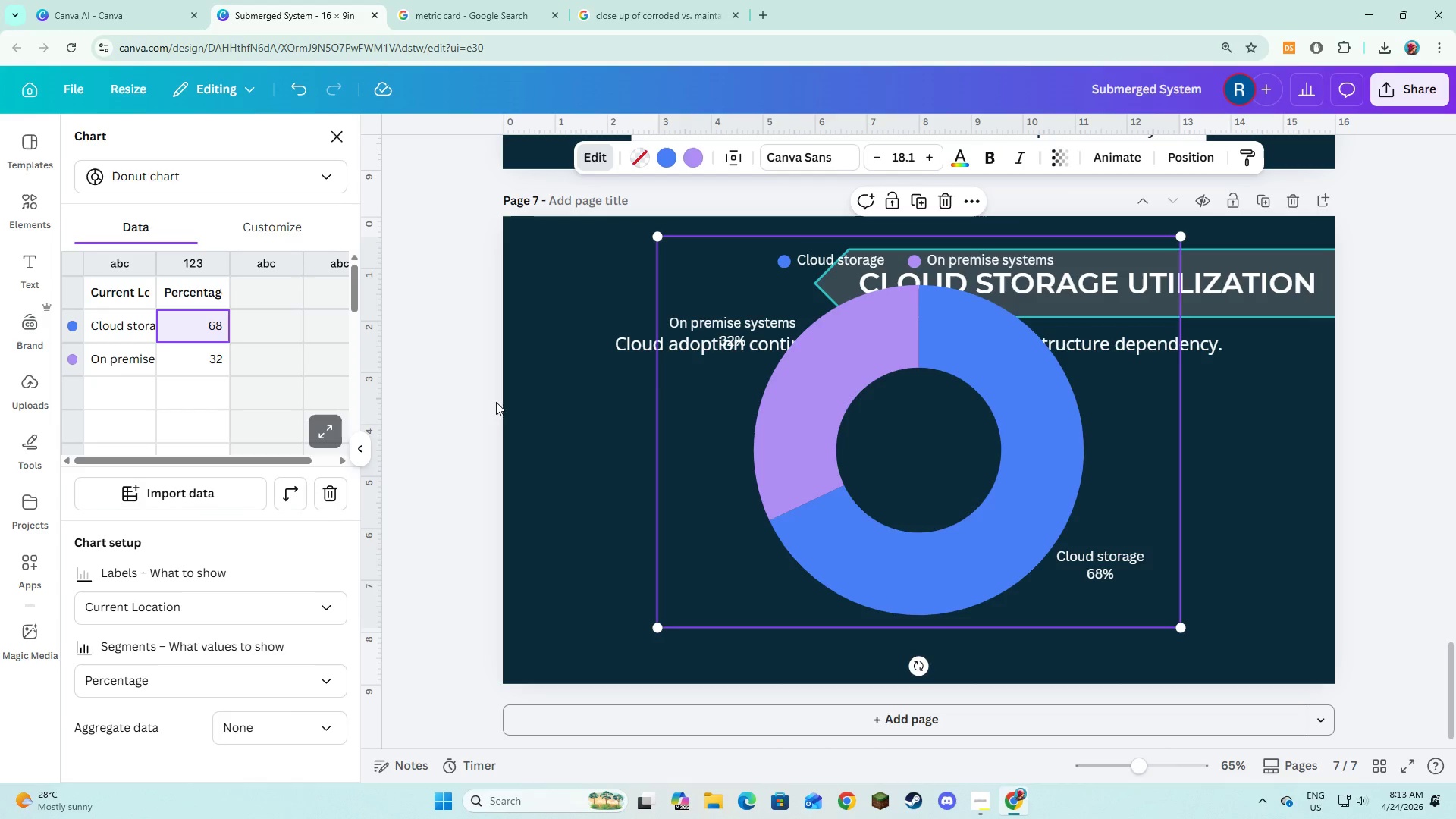 
left_click([579, 453])
 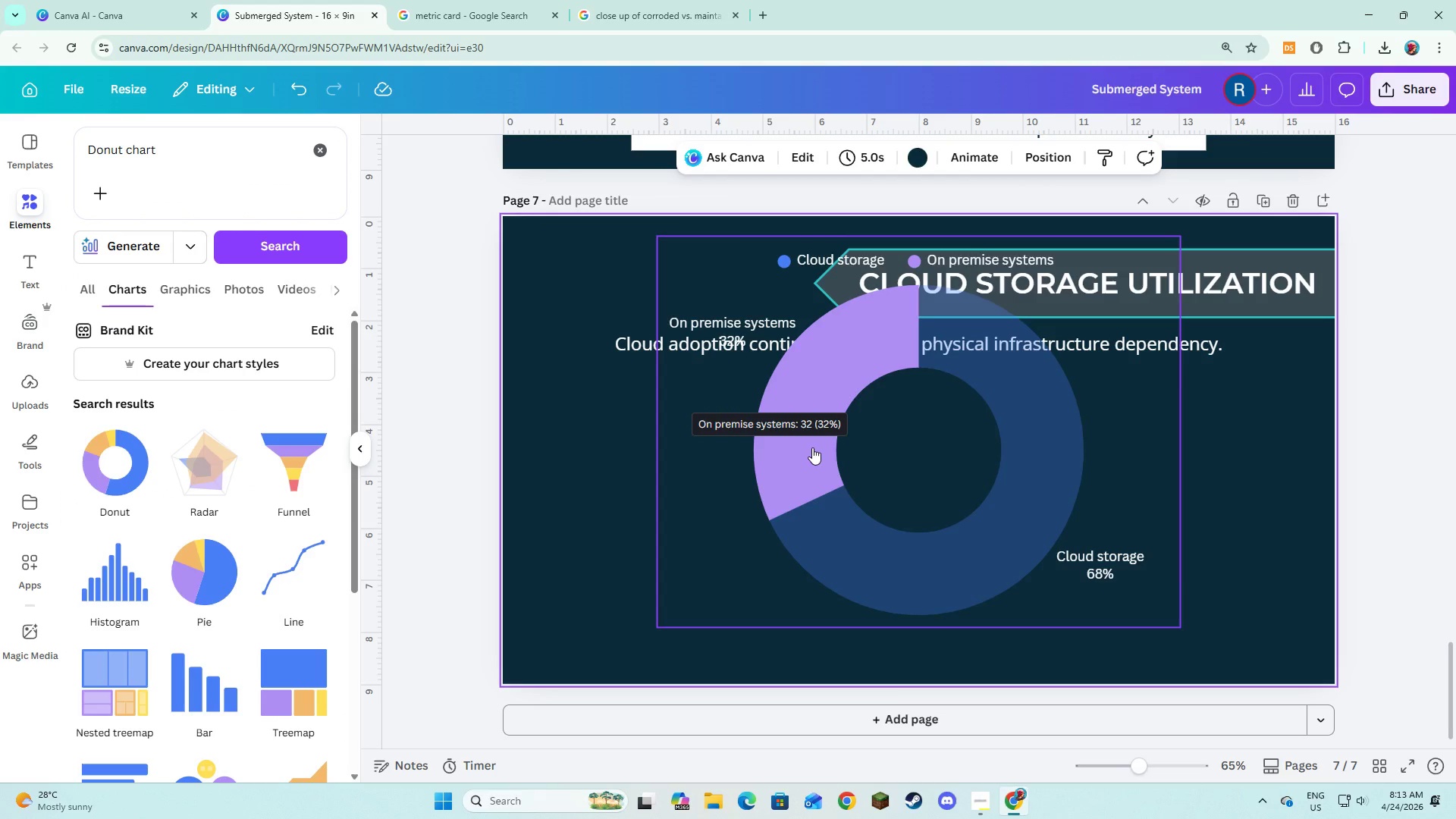 
wait(6.17)
 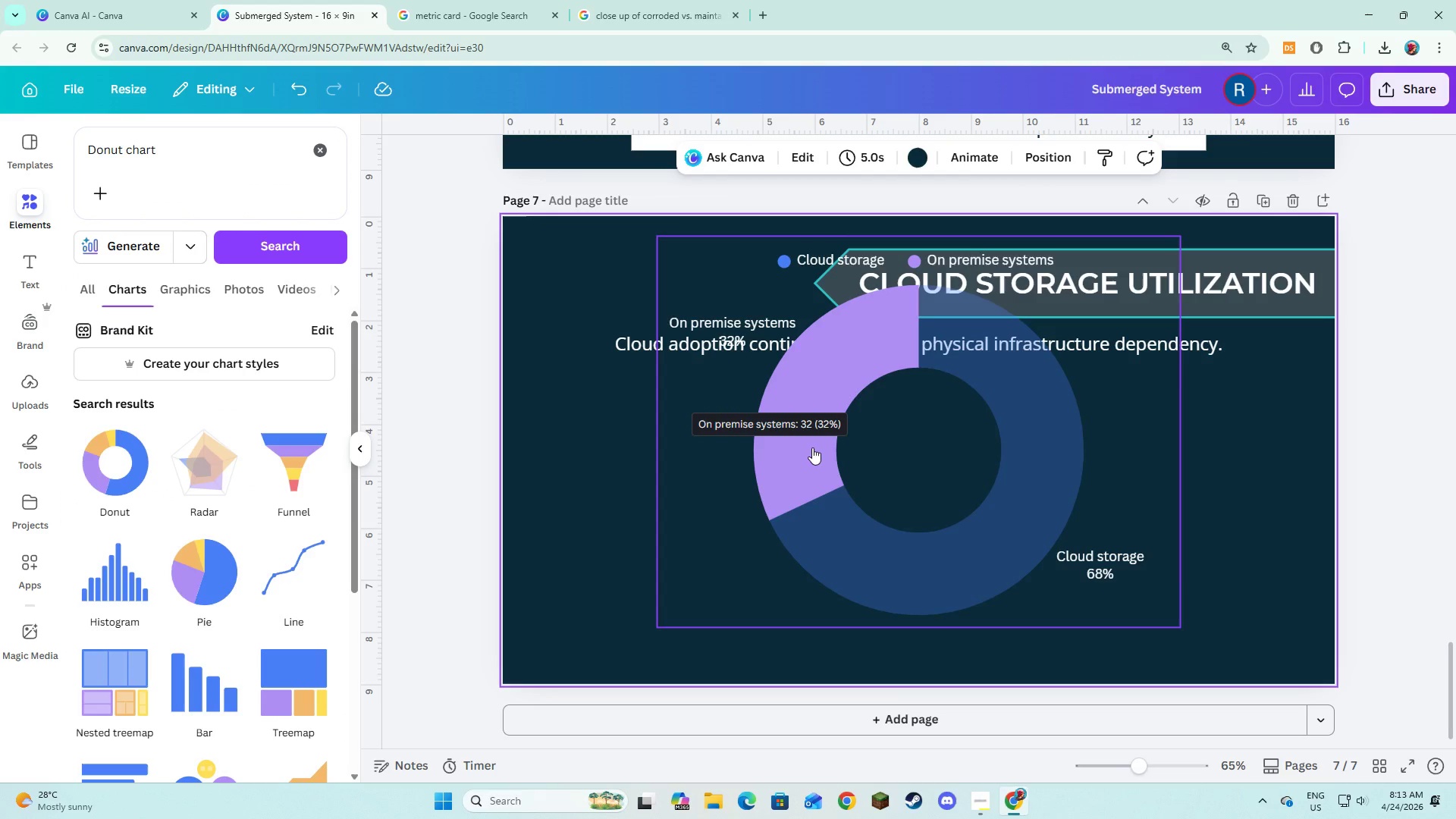 
left_click([836, 527])
 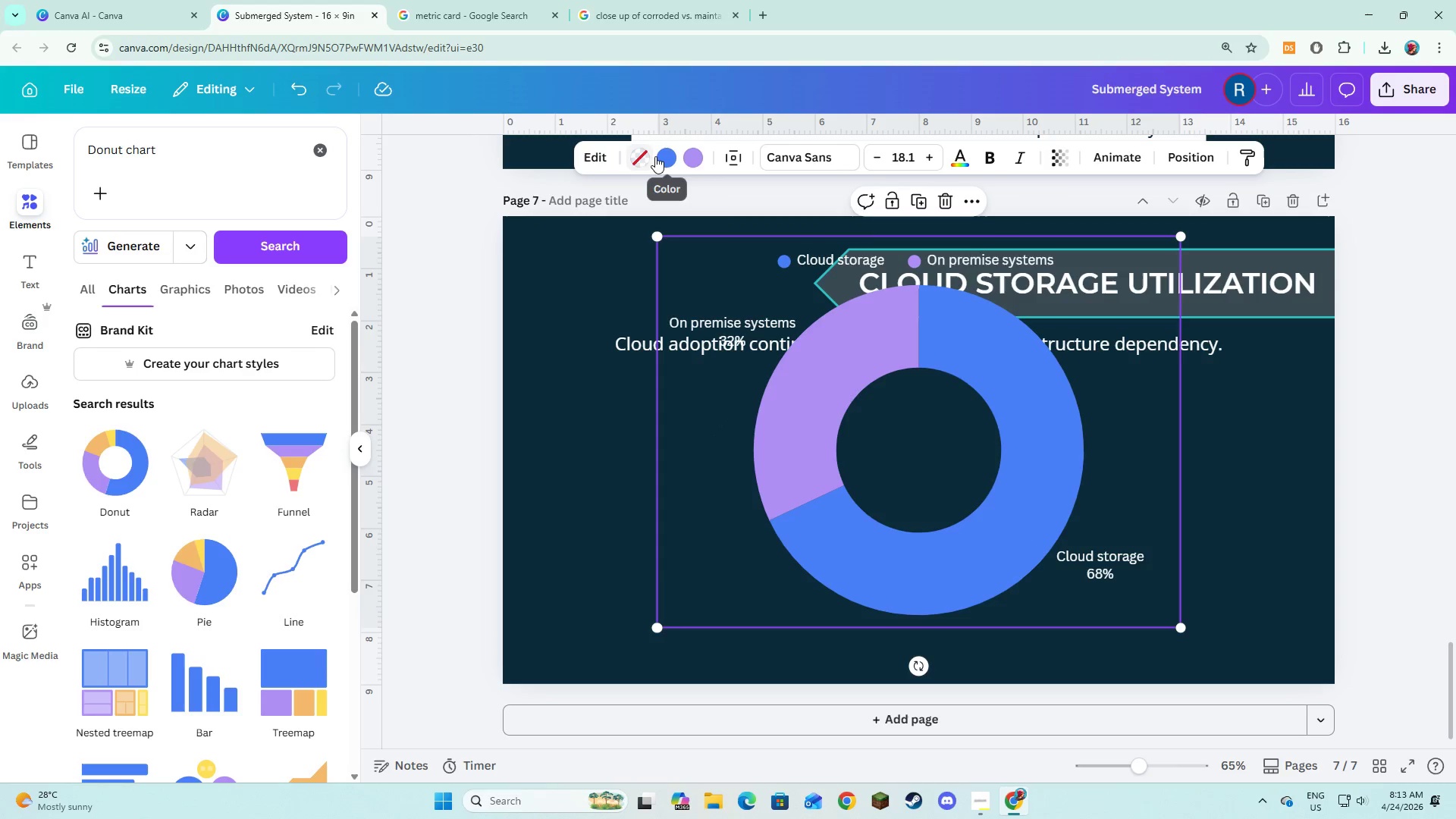 
left_click([659, 155])
 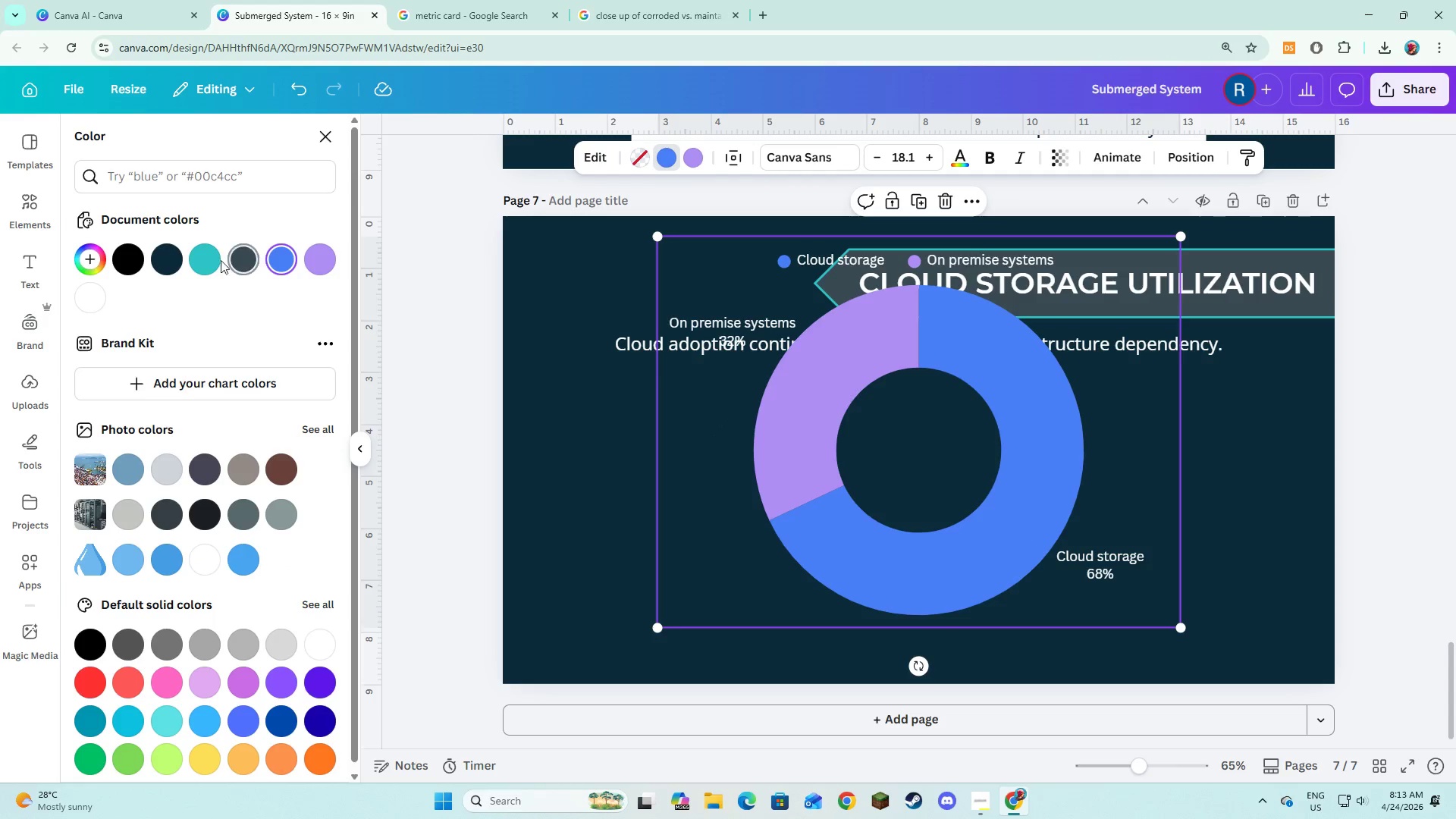 
left_click([212, 259])
 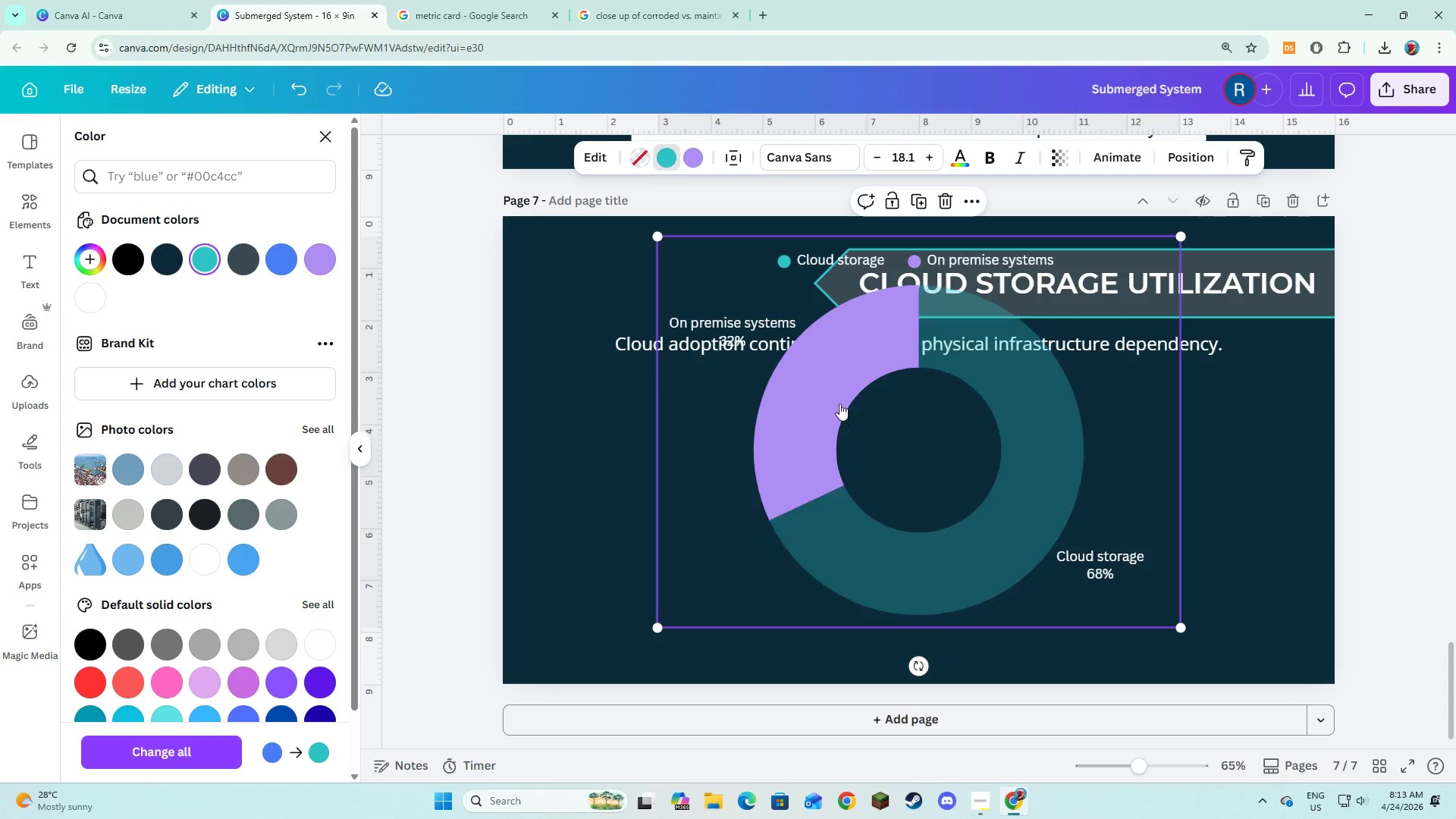 
left_click([833, 381])
 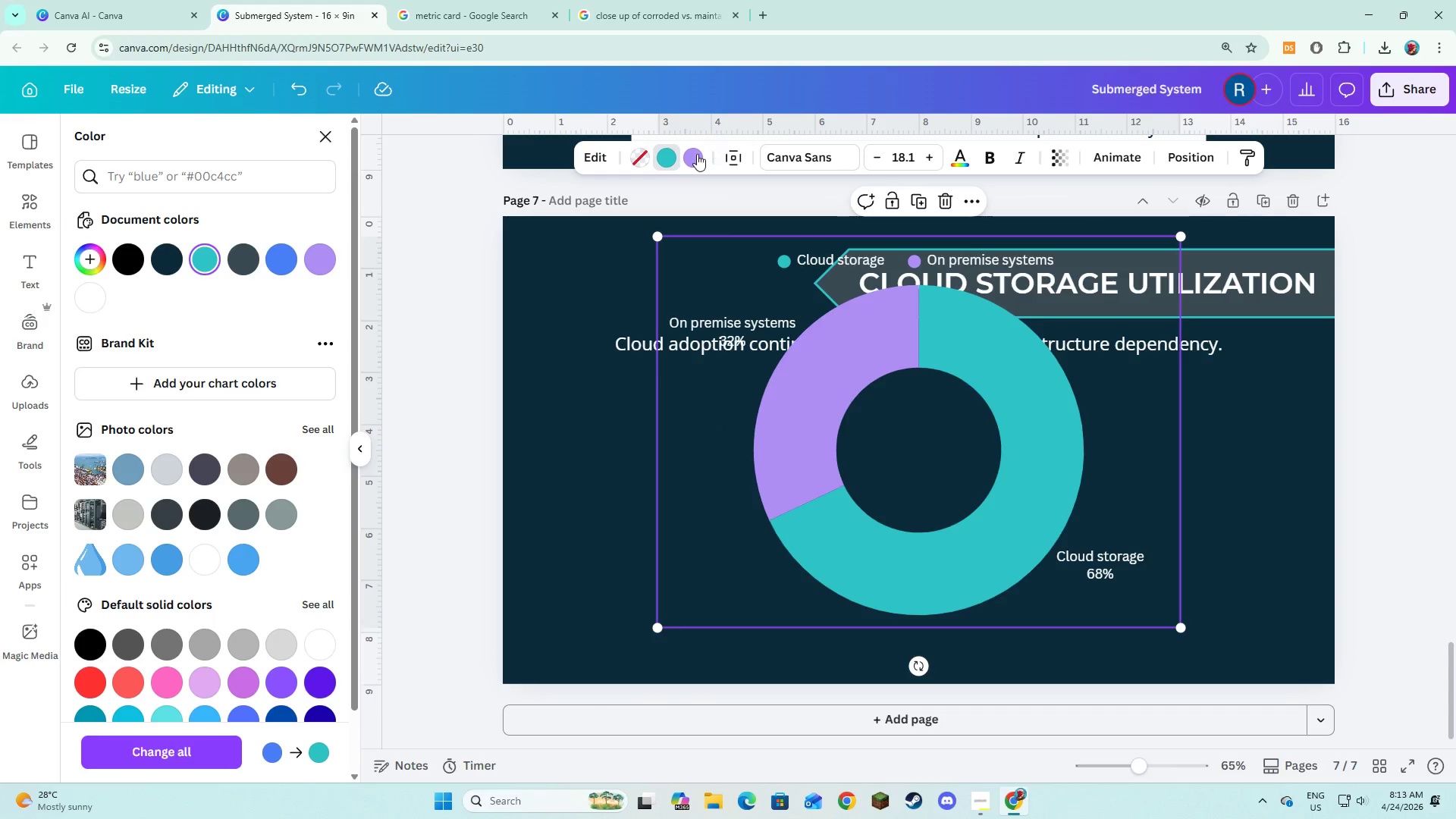 
left_click([697, 154])
 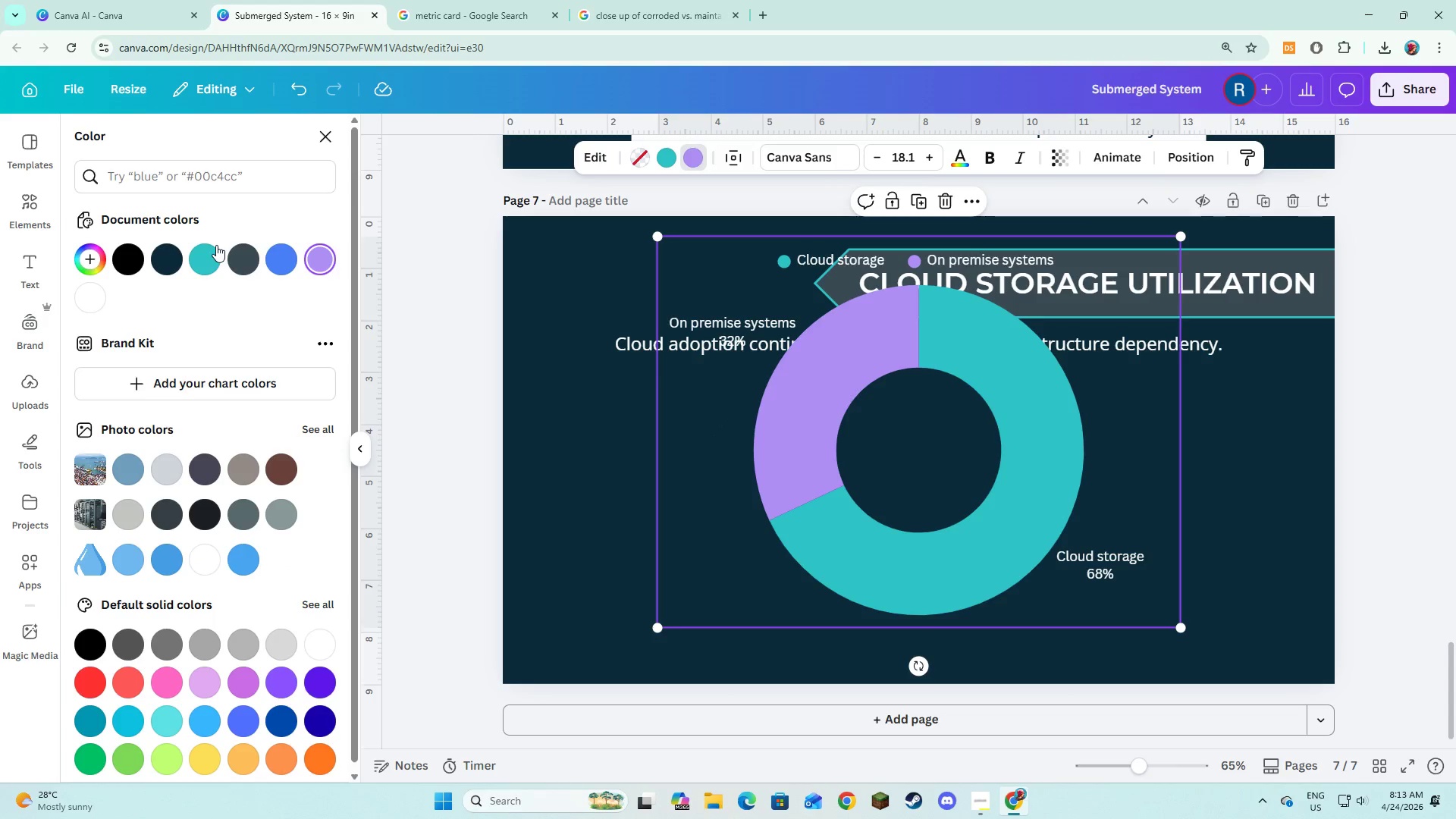 
left_click([234, 259])
 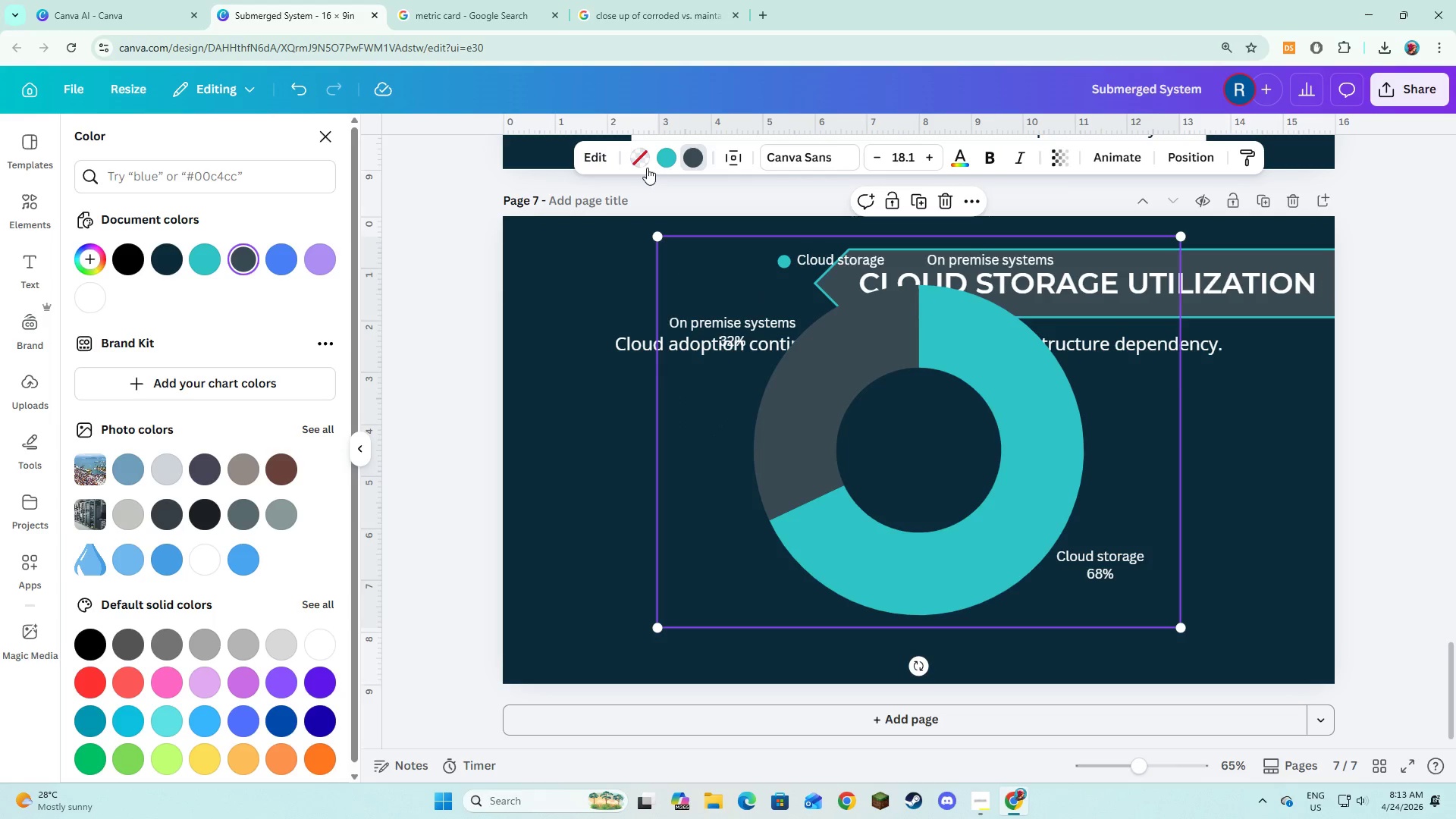 
wait(5.3)
 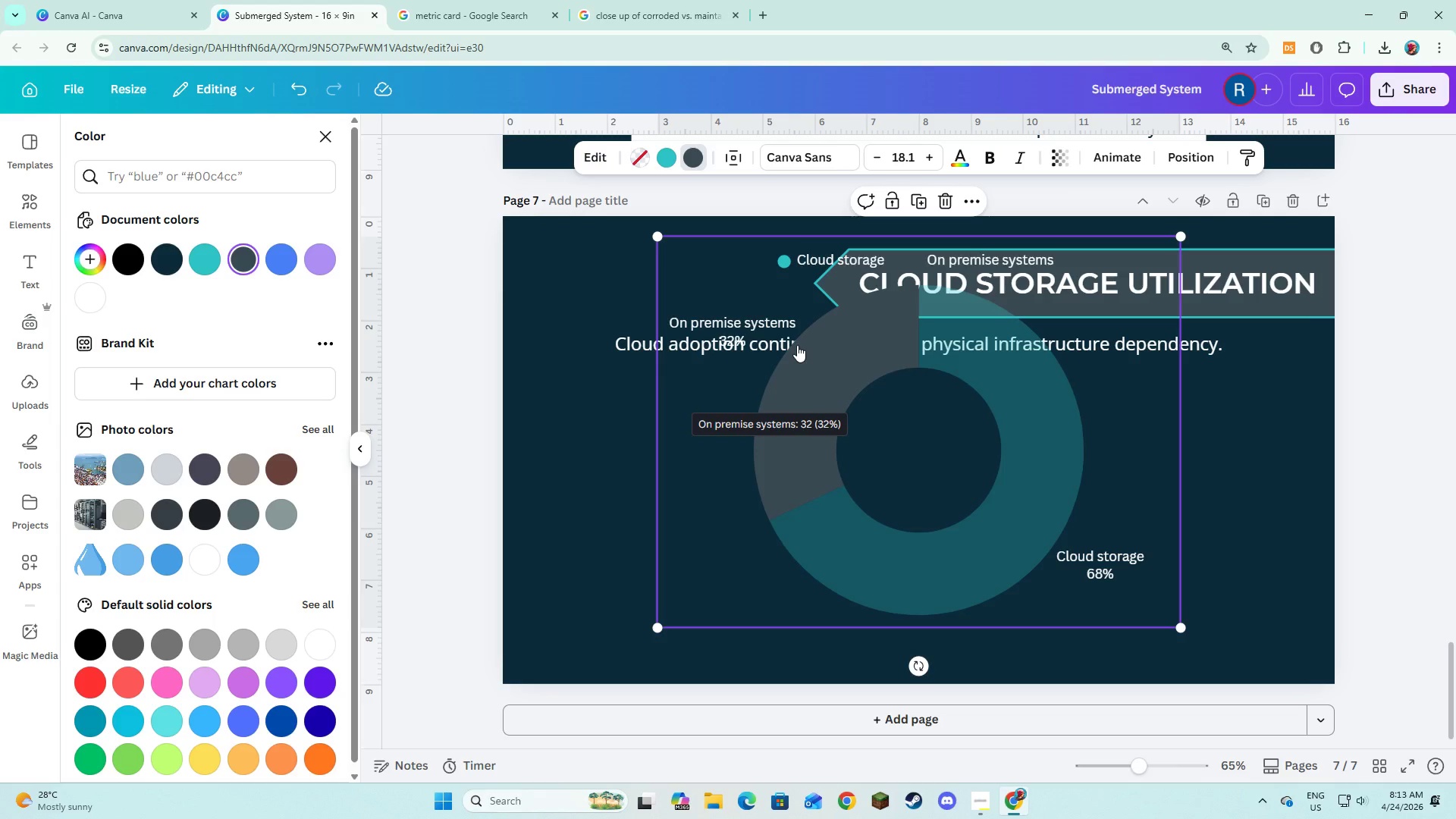 
left_click([132, 303])
 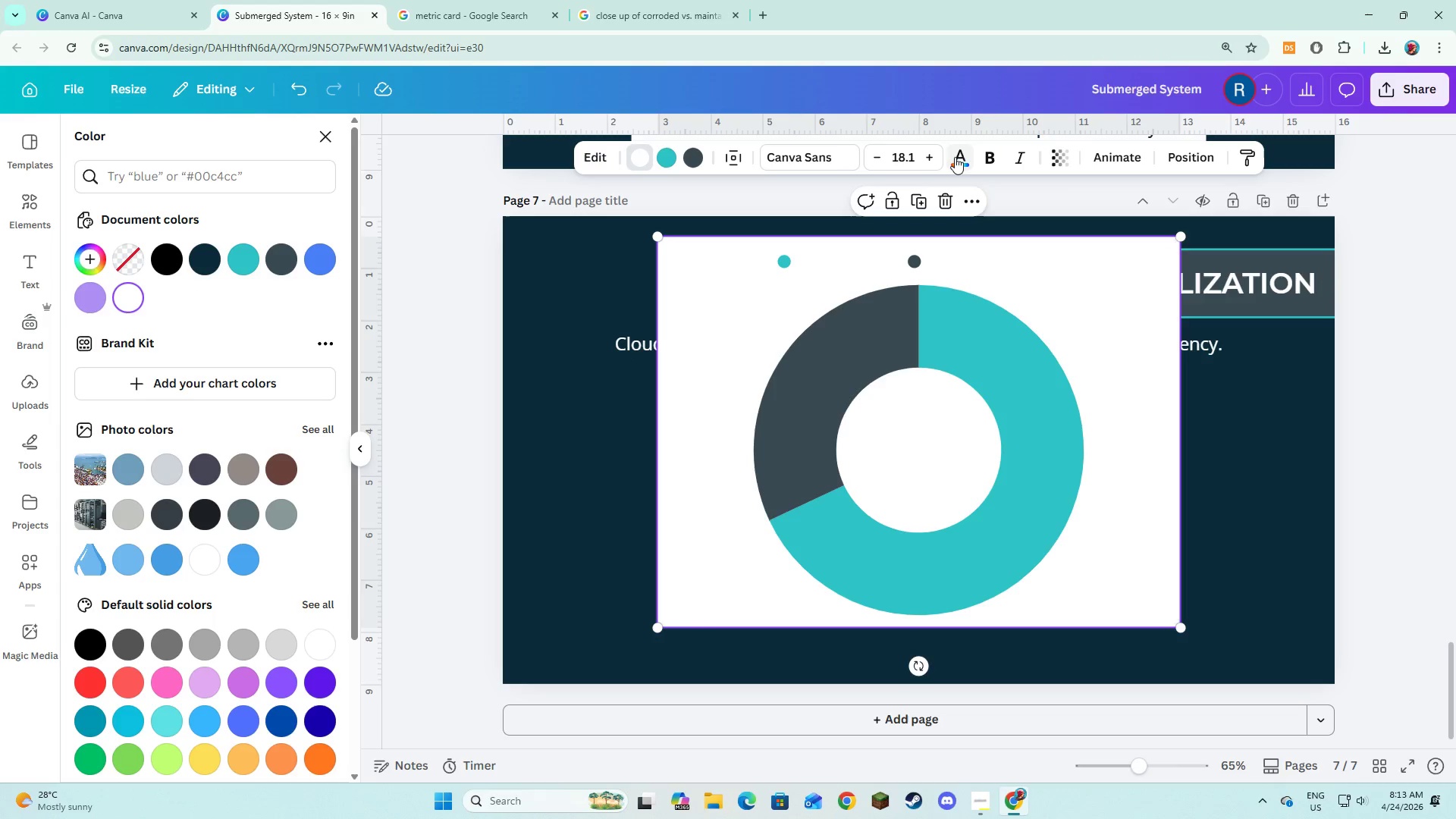 
left_click([954, 157])
 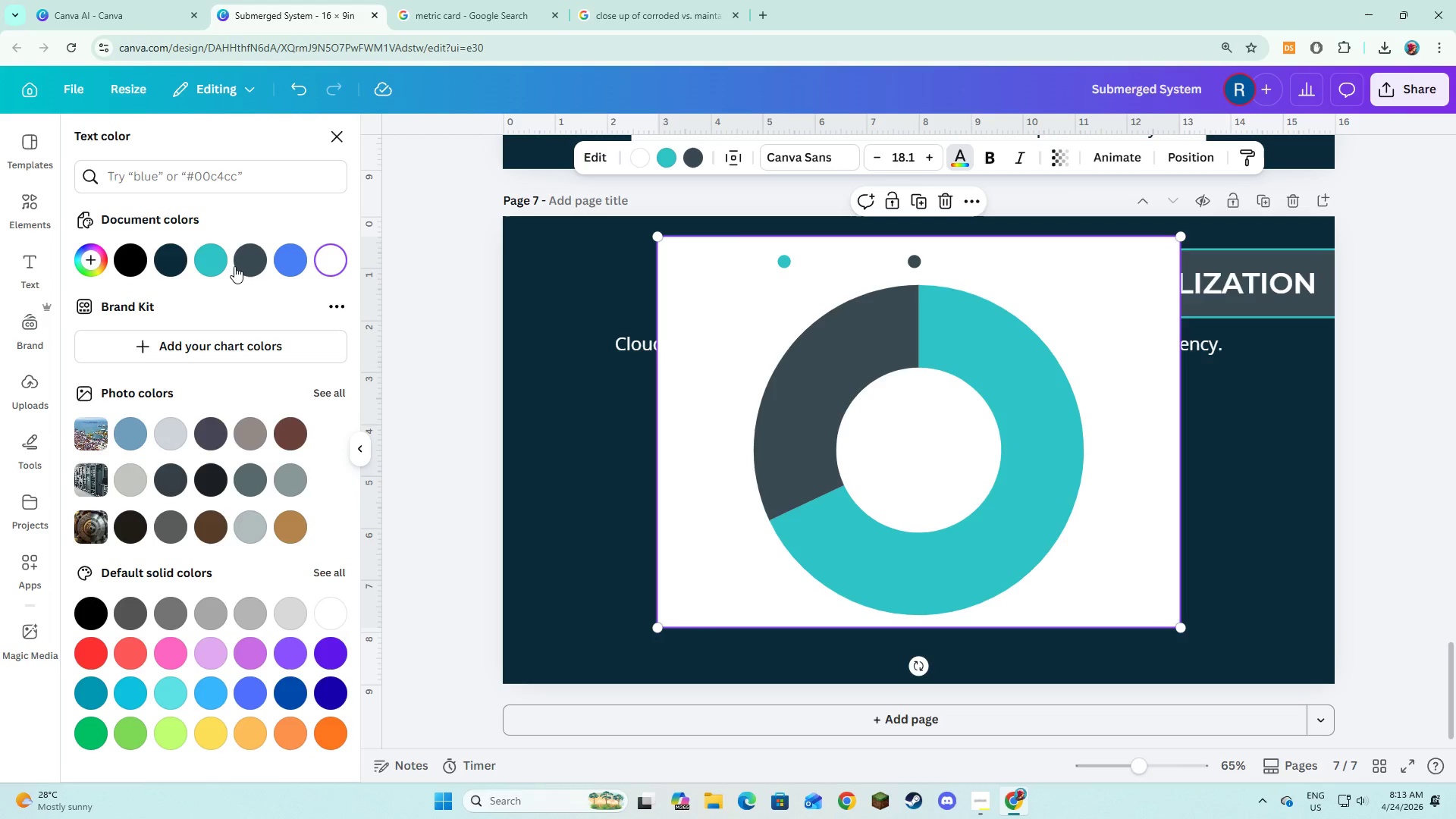 
left_click([241, 266])
 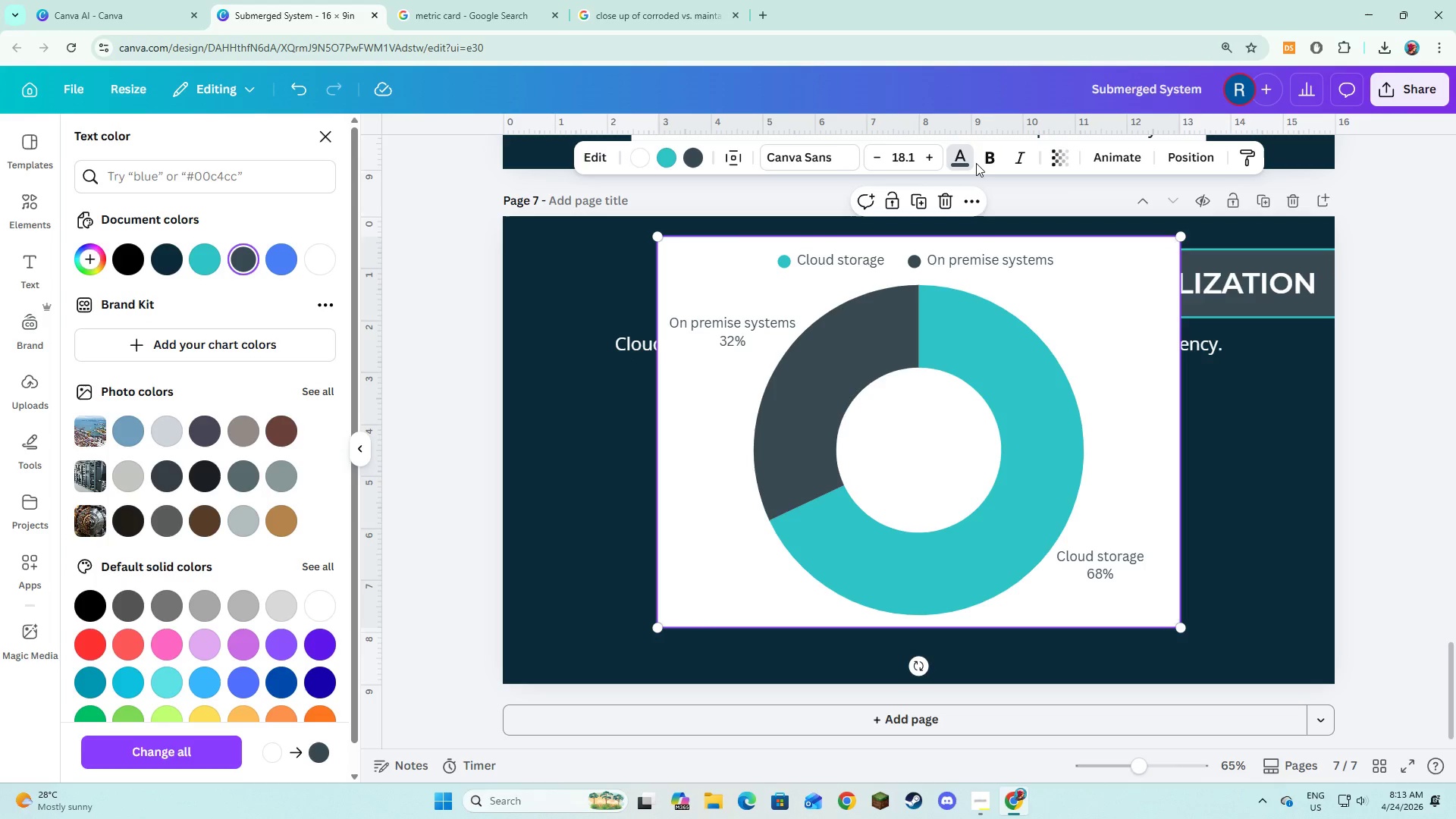 
double_click([982, 160])
 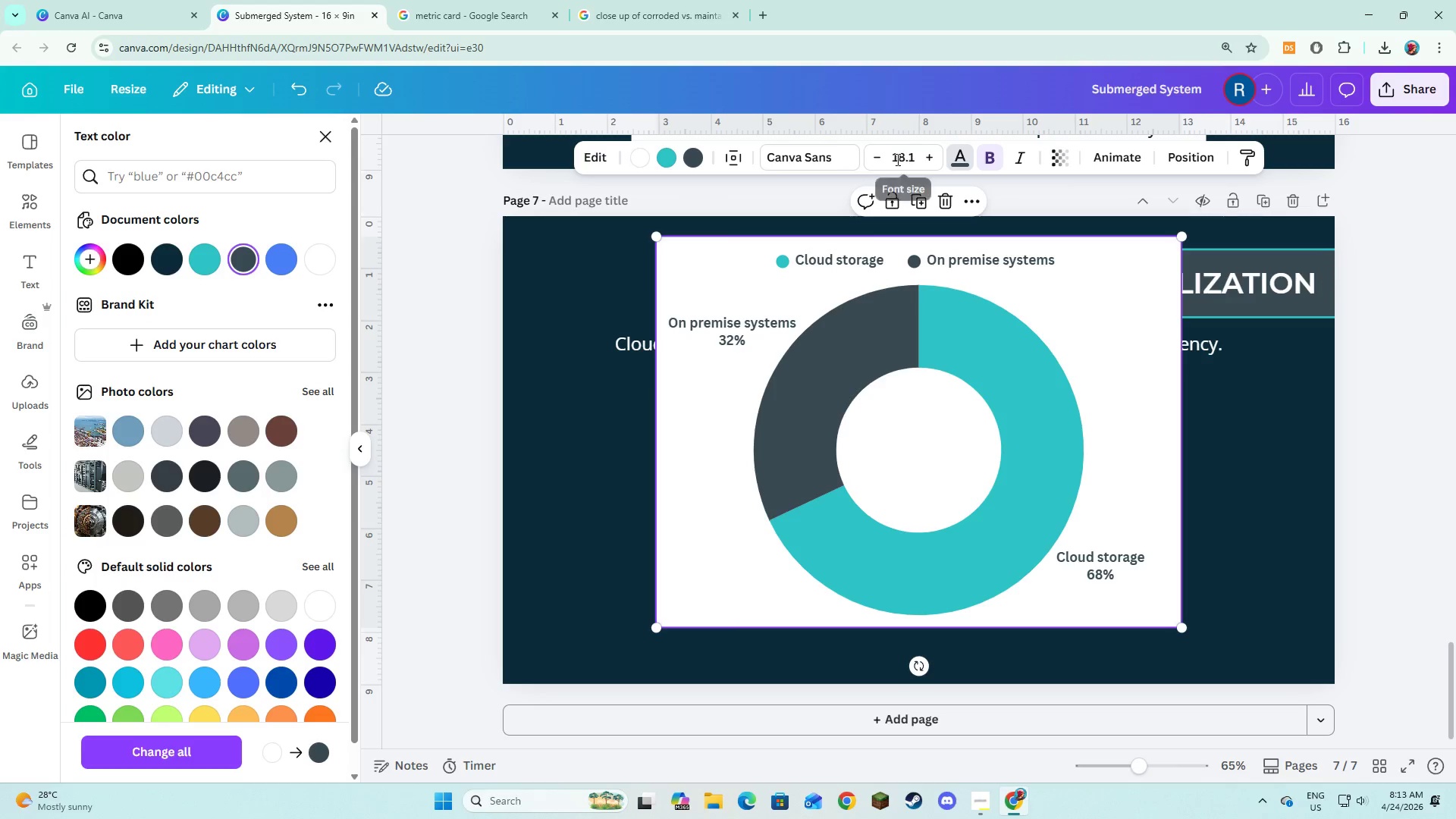 
left_click([896, 158])
 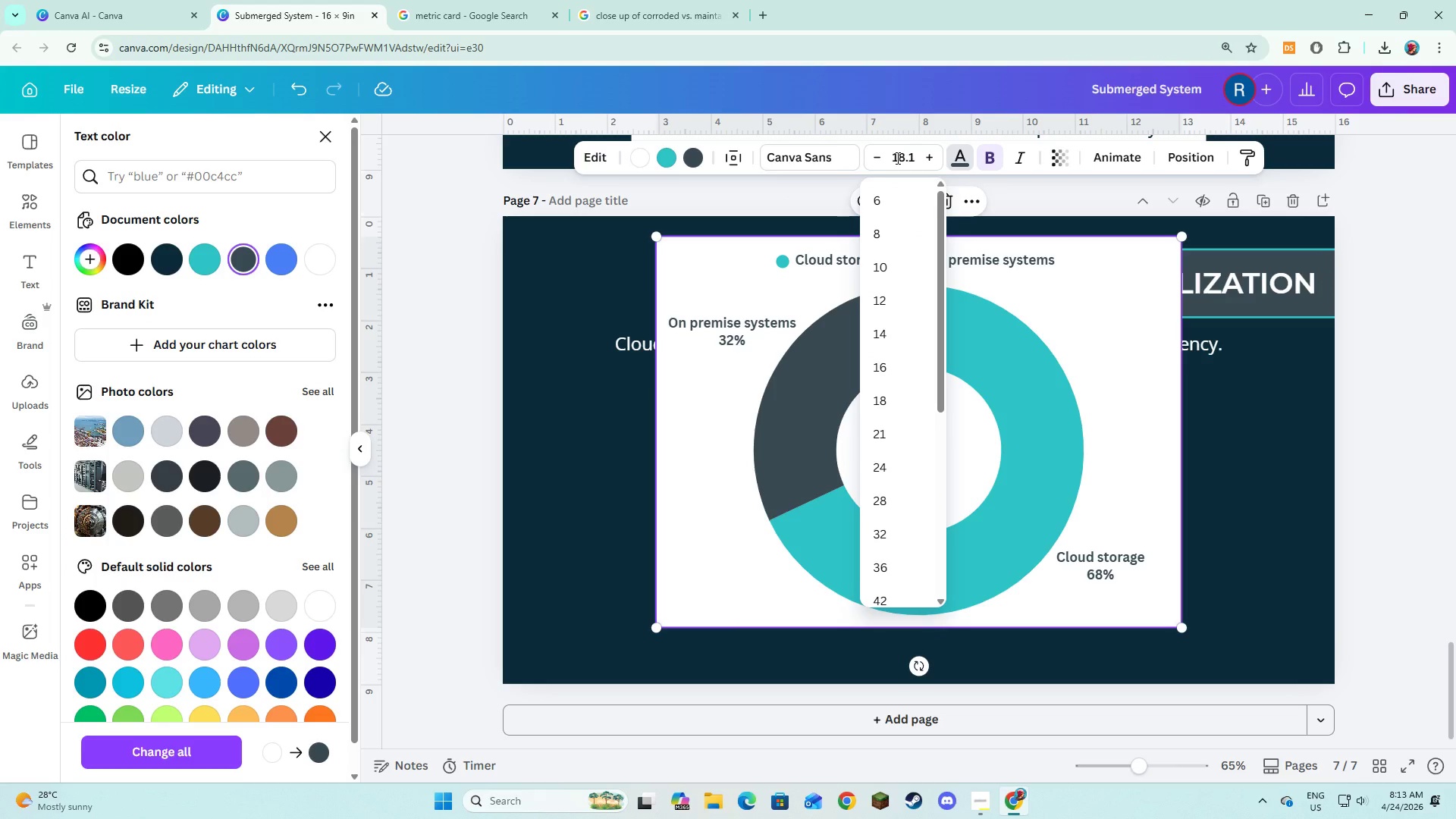 
key(Control+A)
 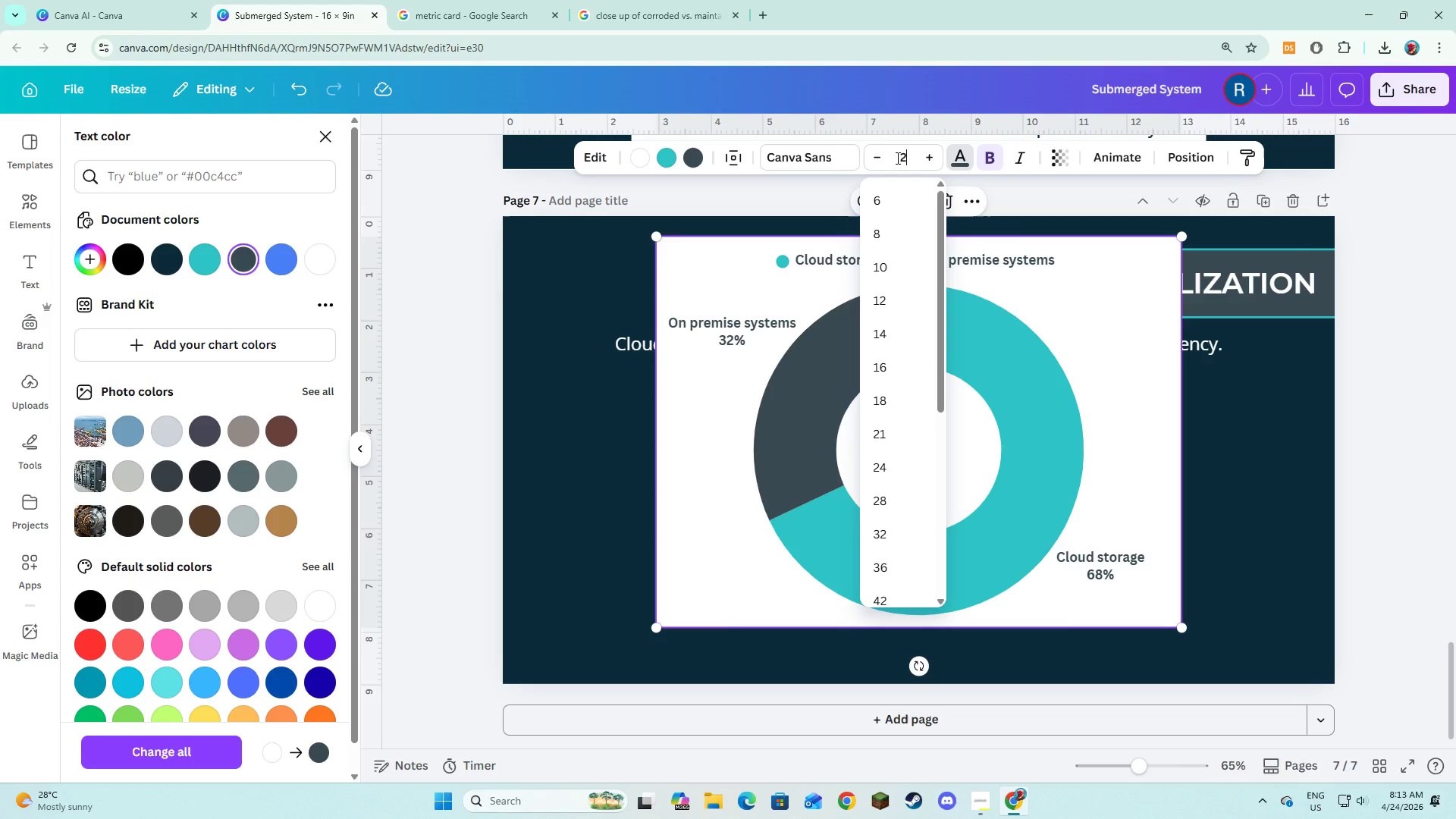 
type(20)
 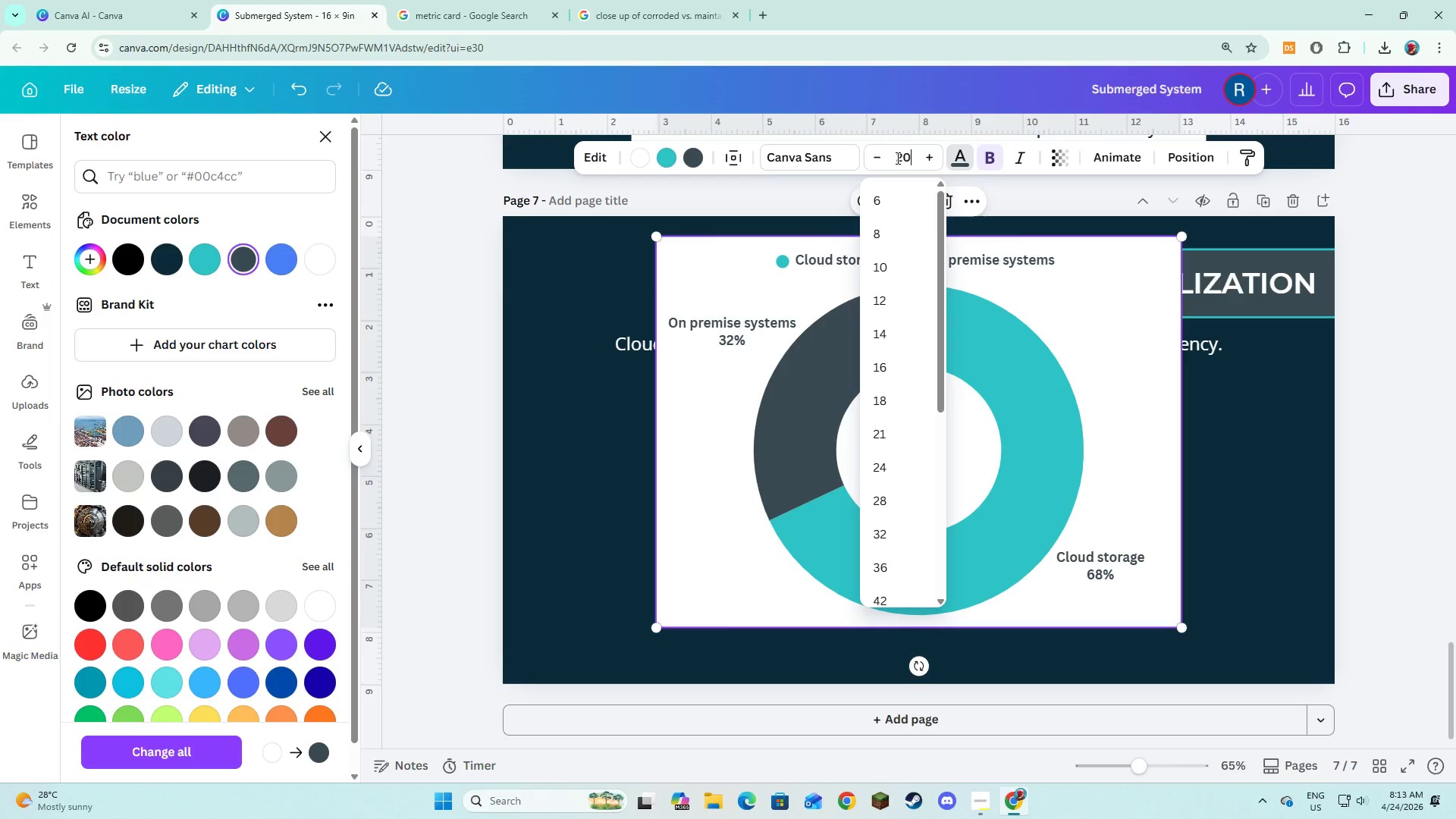 
key(Enter)
 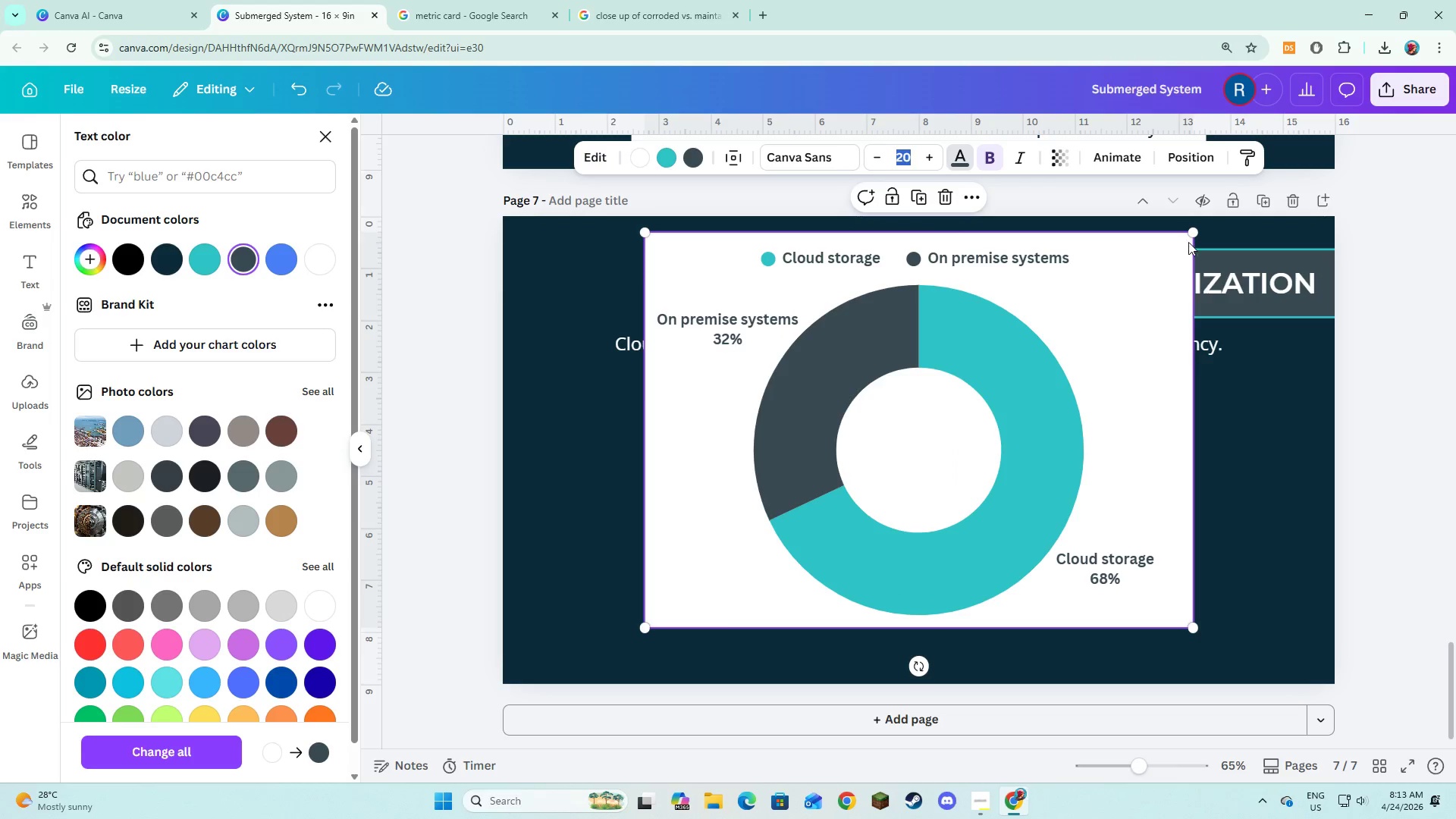 
left_click_drag(start_coordinate=[1195, 233], to_coordinate=[1037, 406])
 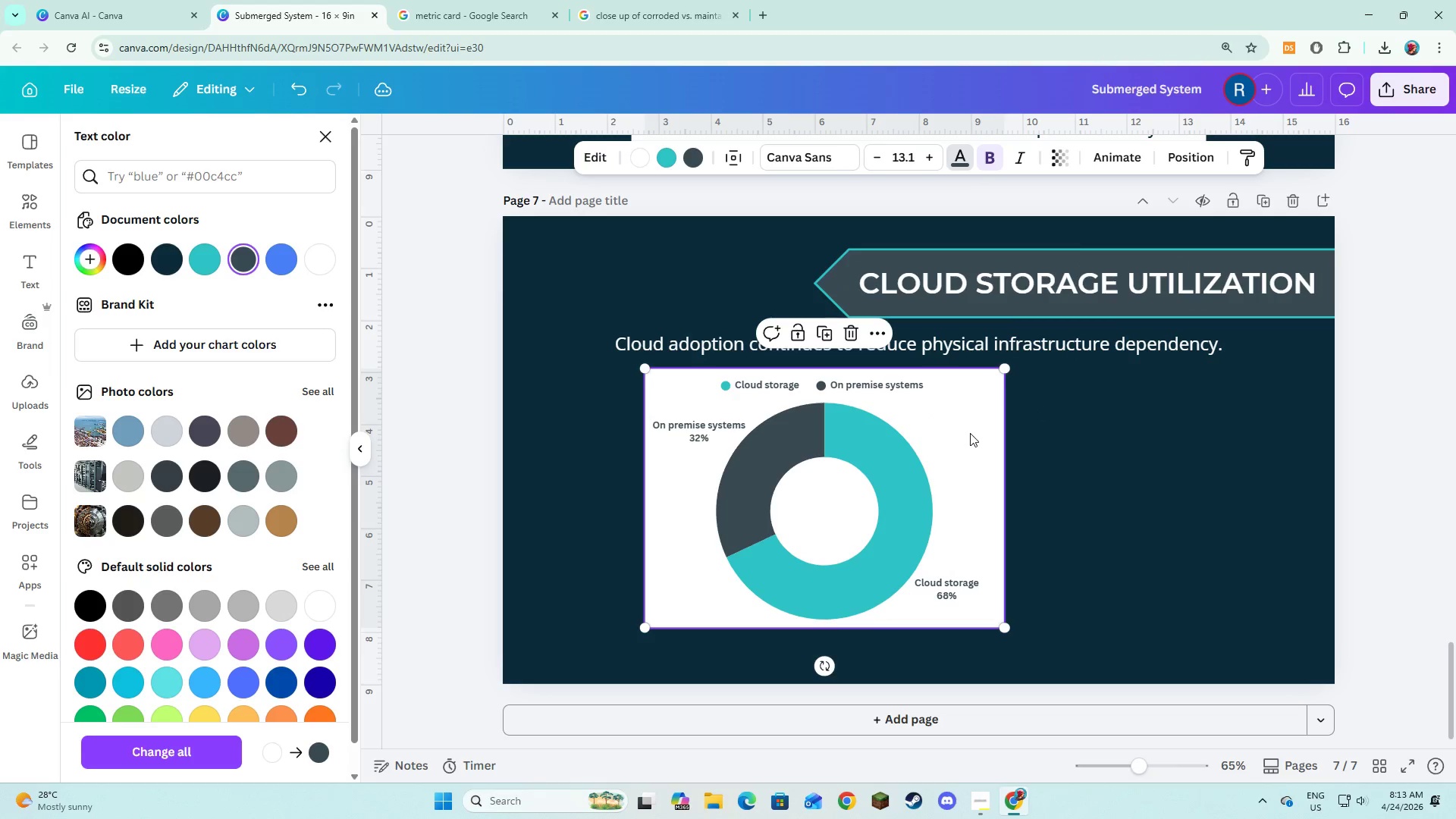 
left_click_drag(start_coordinate=[970, 433], to_coordinate=[1068, 441])
 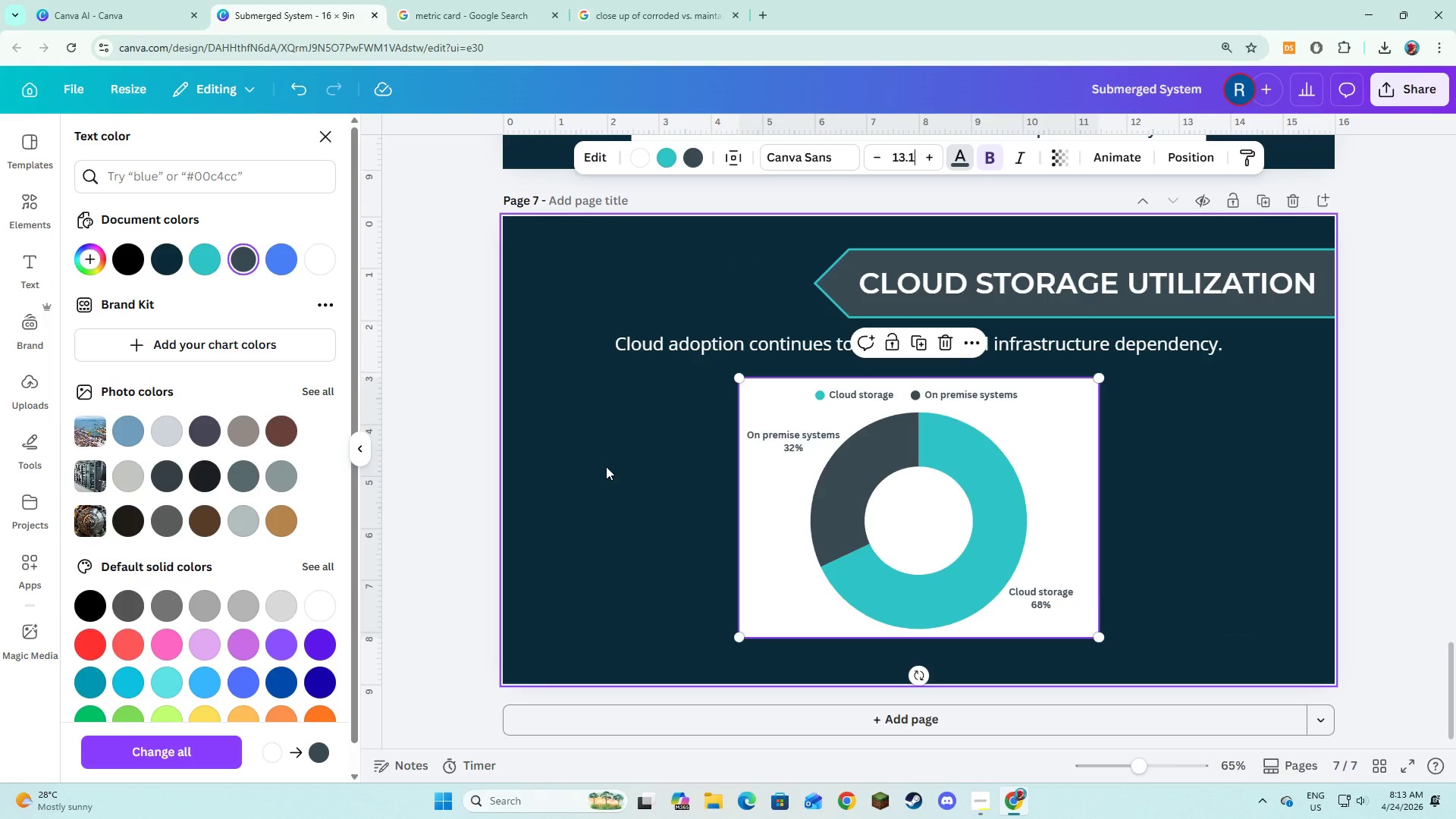 
left_click([606, 466])
 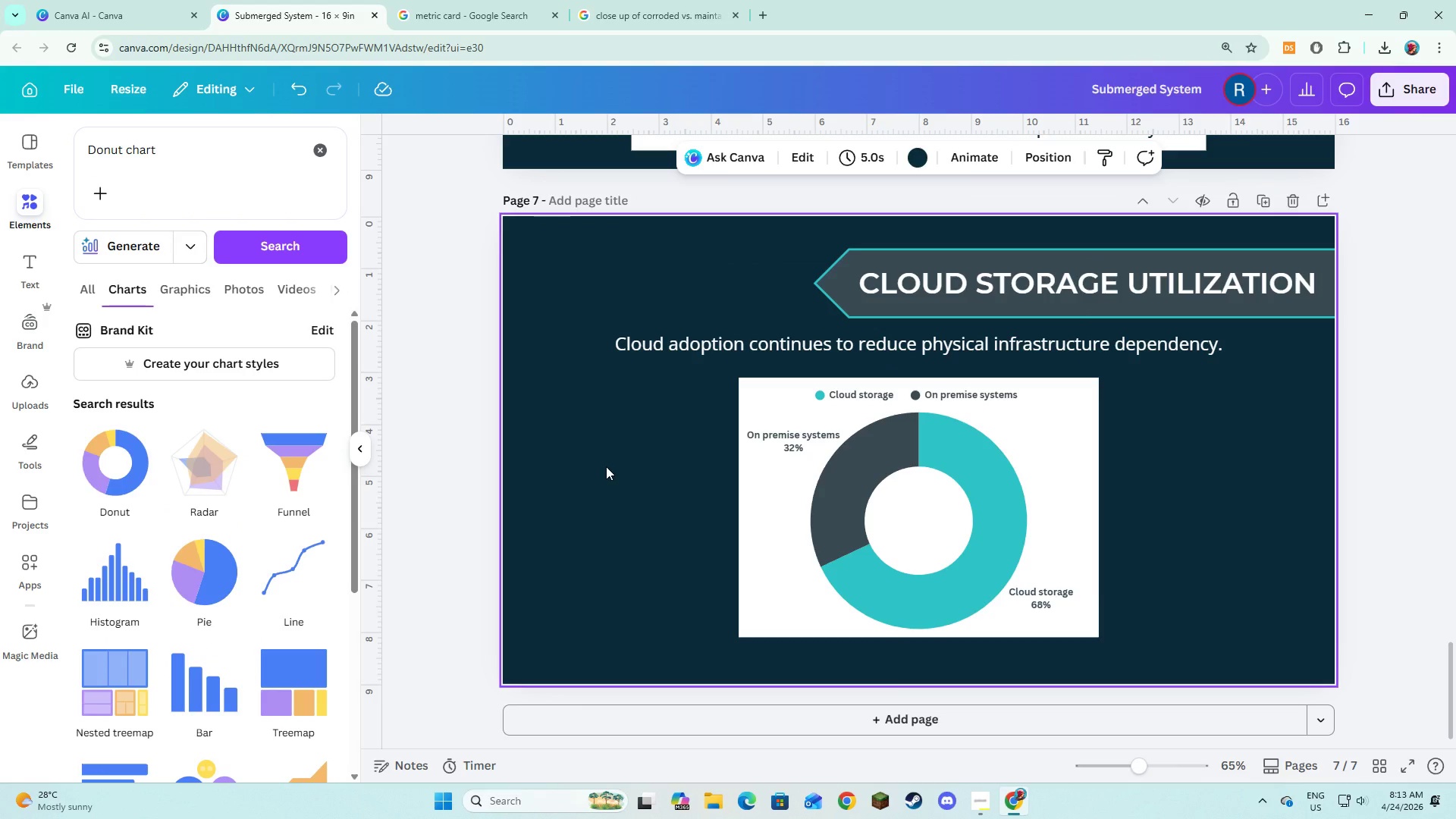 
wait(6.25)
 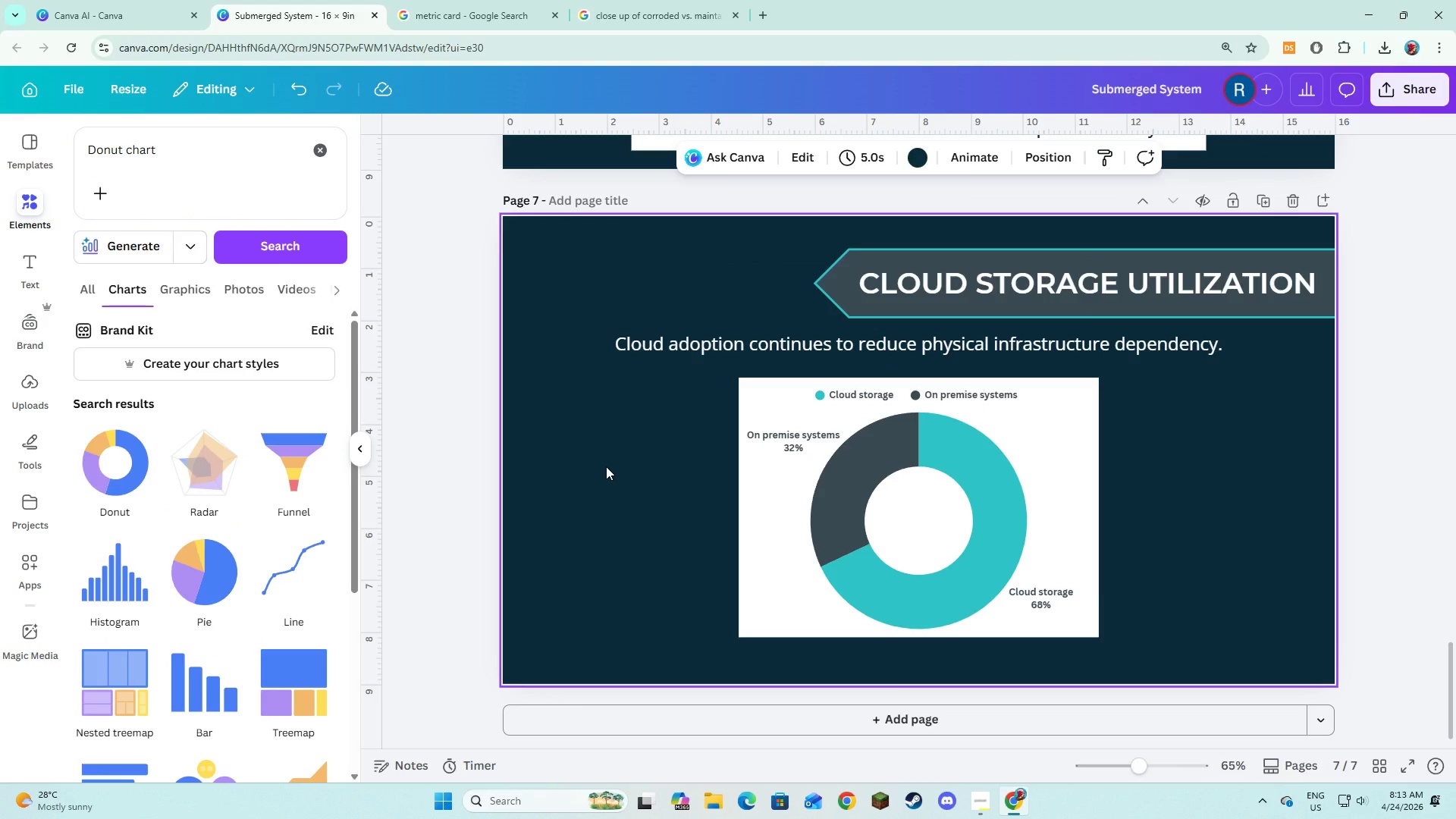 
left_click_drag(start_coordinate=[760, 397], to_coordinate=[600, 380])
 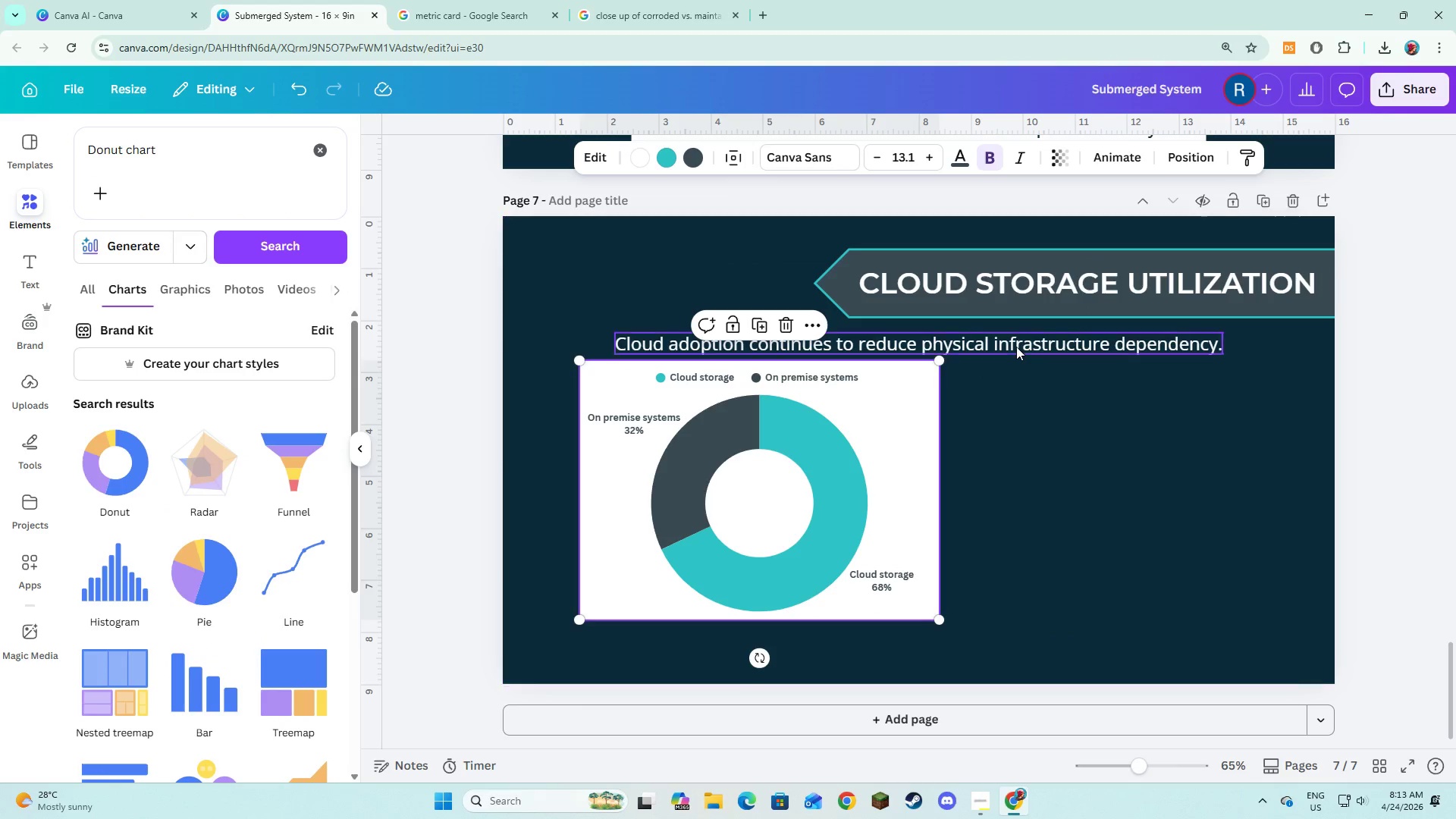 
left_click([1016, 347])
 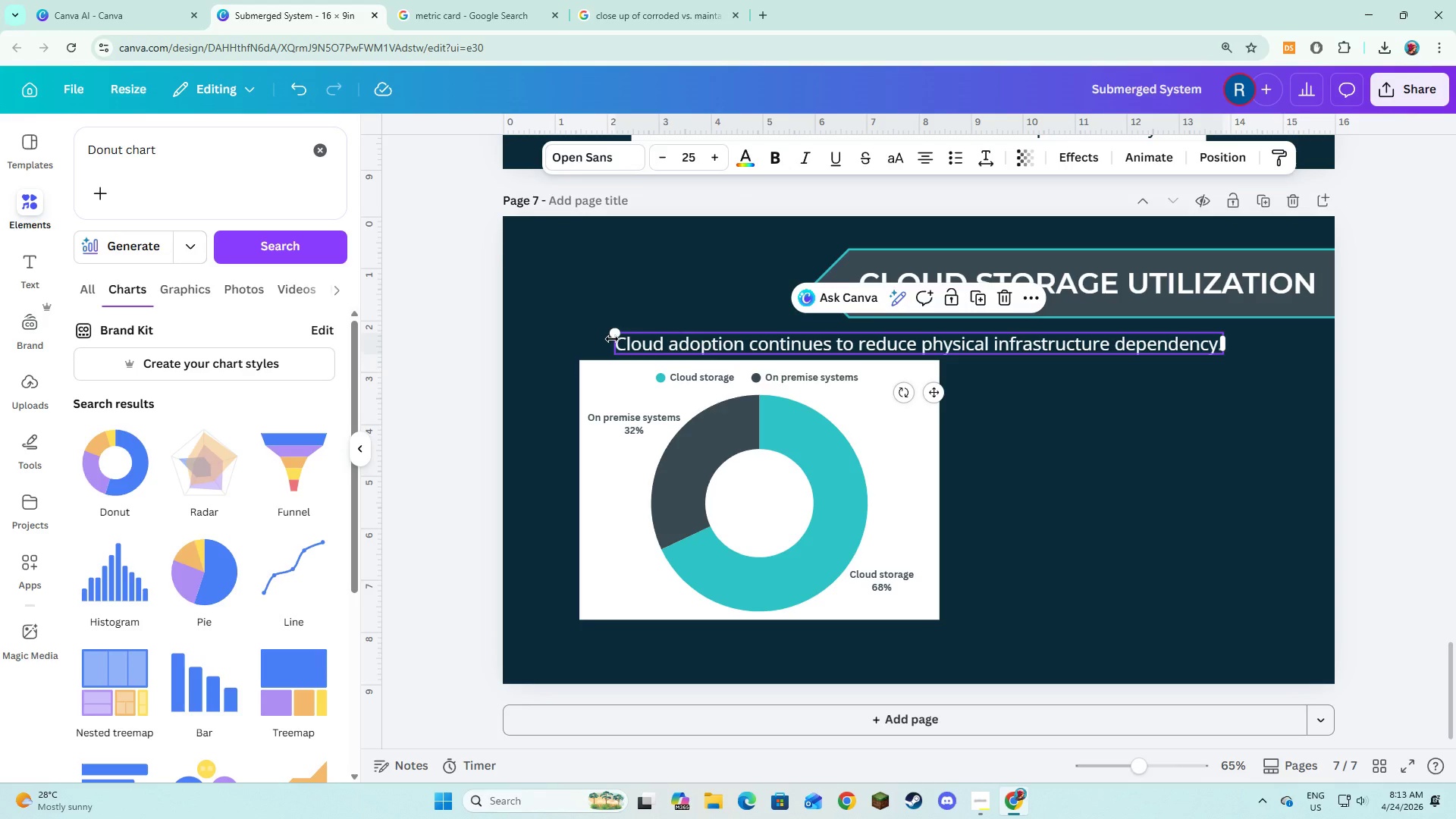 
left_click_drag(start_coordinate=[612, 339], to_coordinate=[944, 403])
 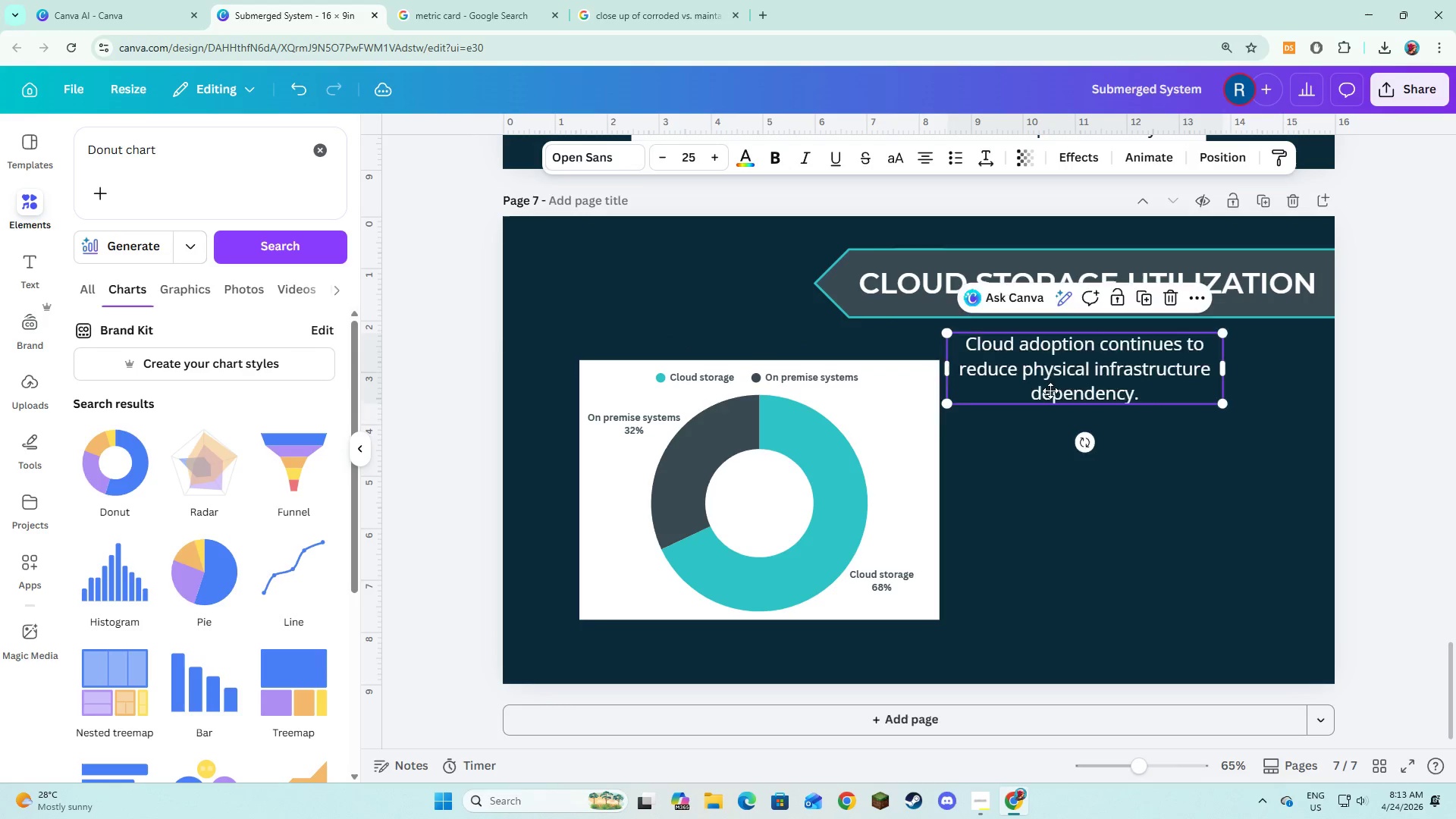 
left_click_drag(start_coordinate=[1043, 373], to_coordinate=[1078, 467])
 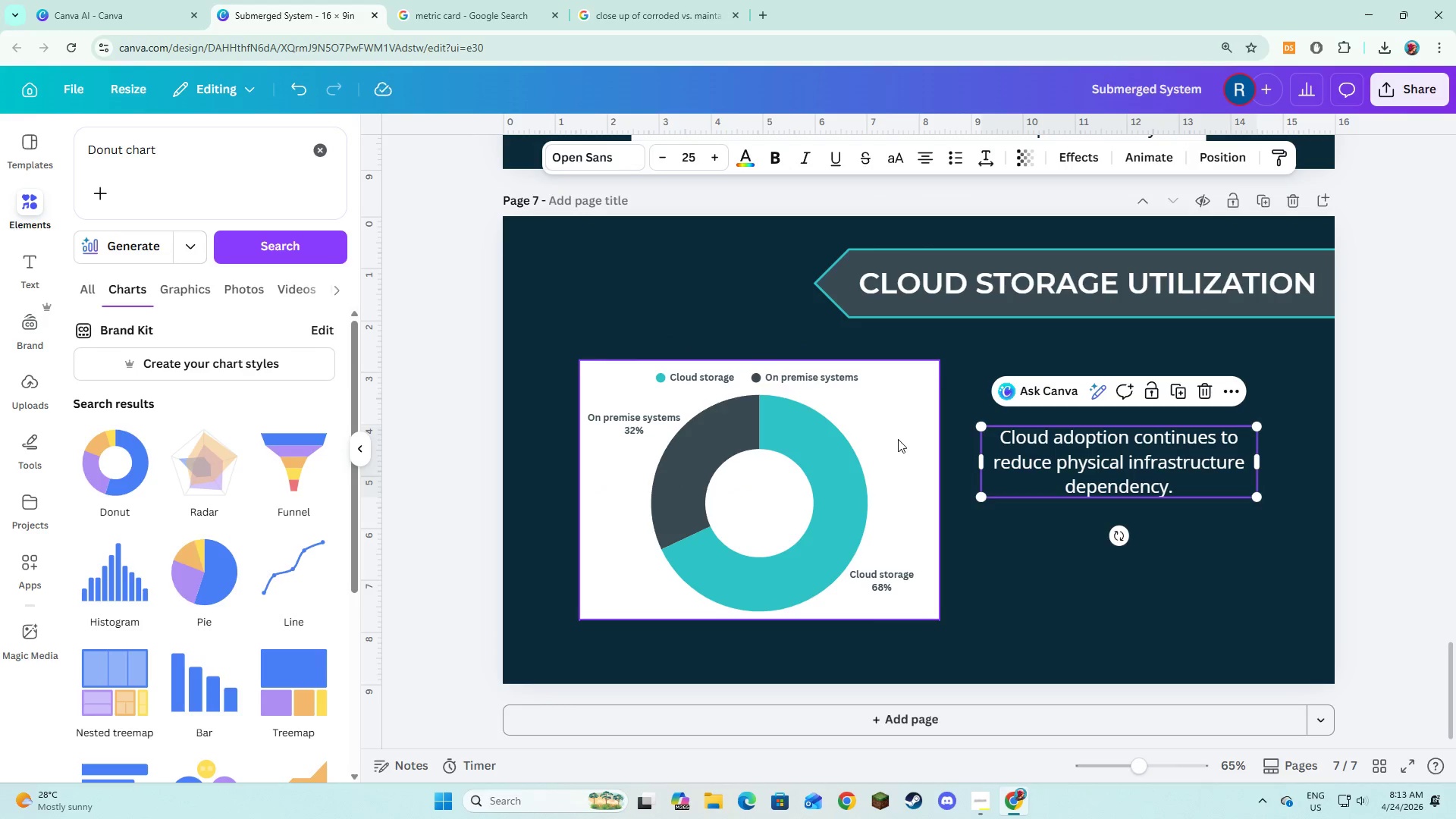 
left_click_drag(start_coordinate=[898, 439], to_coordinate=[872, 434])
 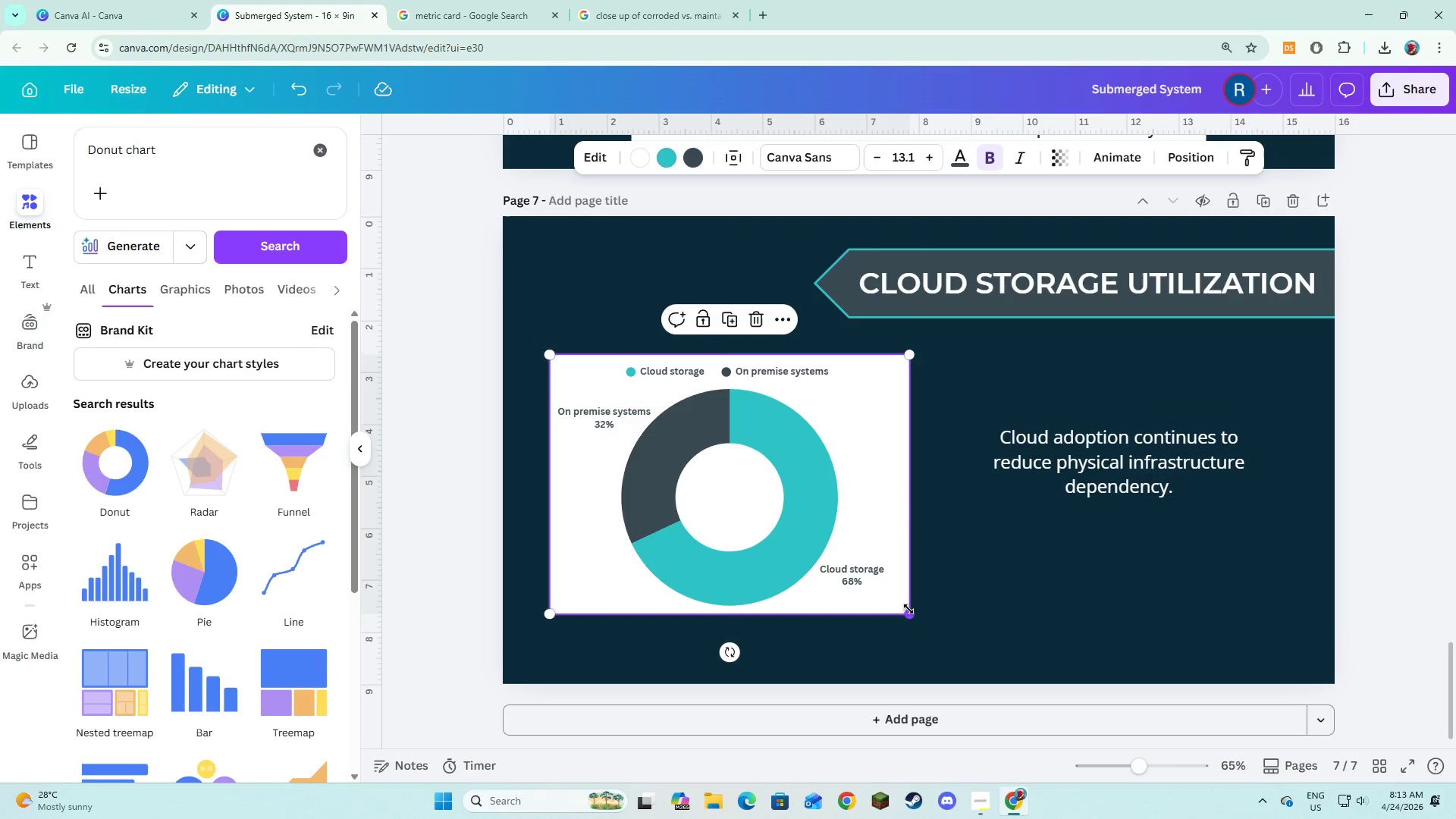 
left_click_drag(start_coordinate=[908, 609], to_coordinate=[933, 657])
 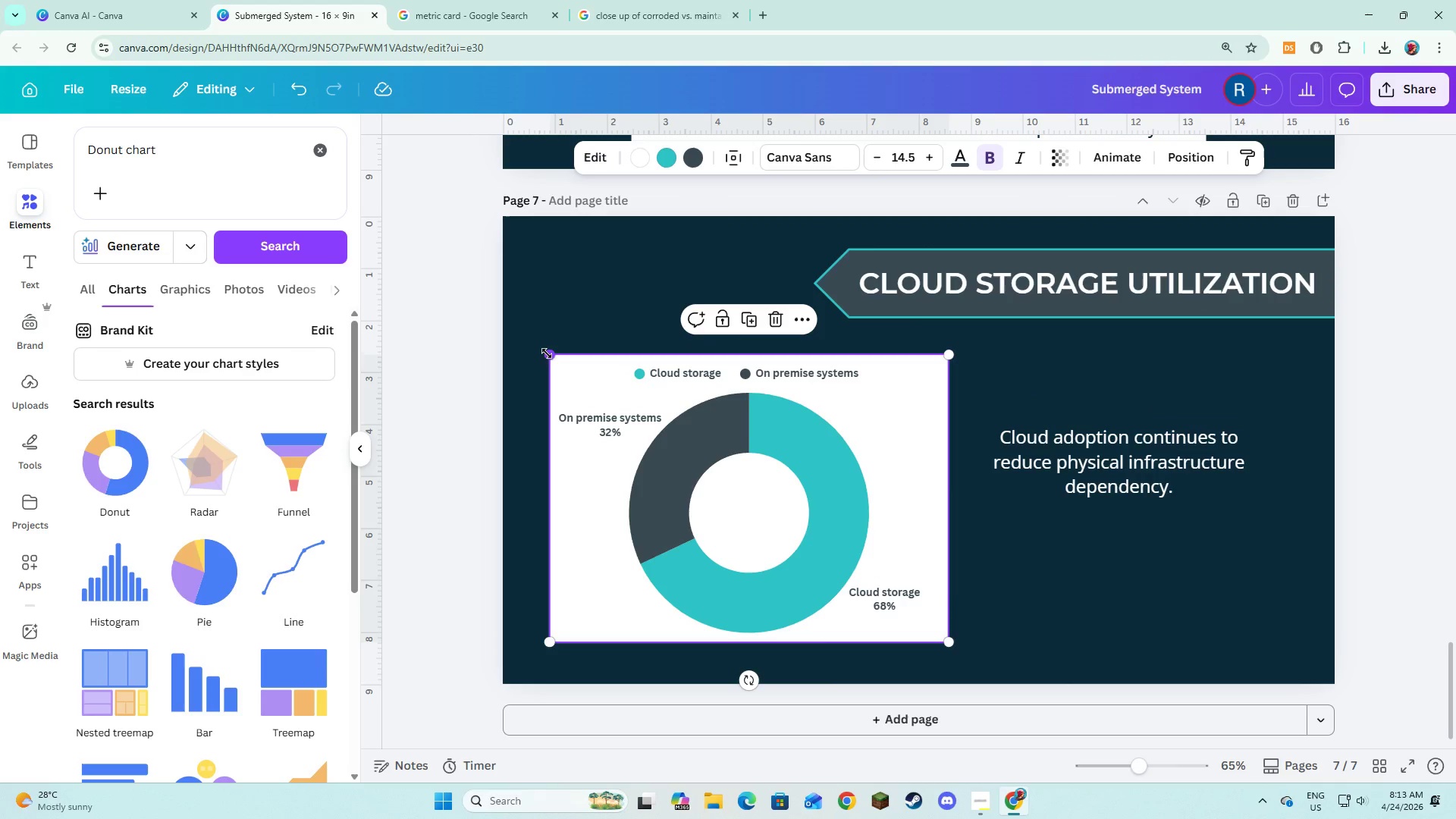 
left_click_drag(start_coordinate=[547, 353], to_coordinate=[541, 328])
 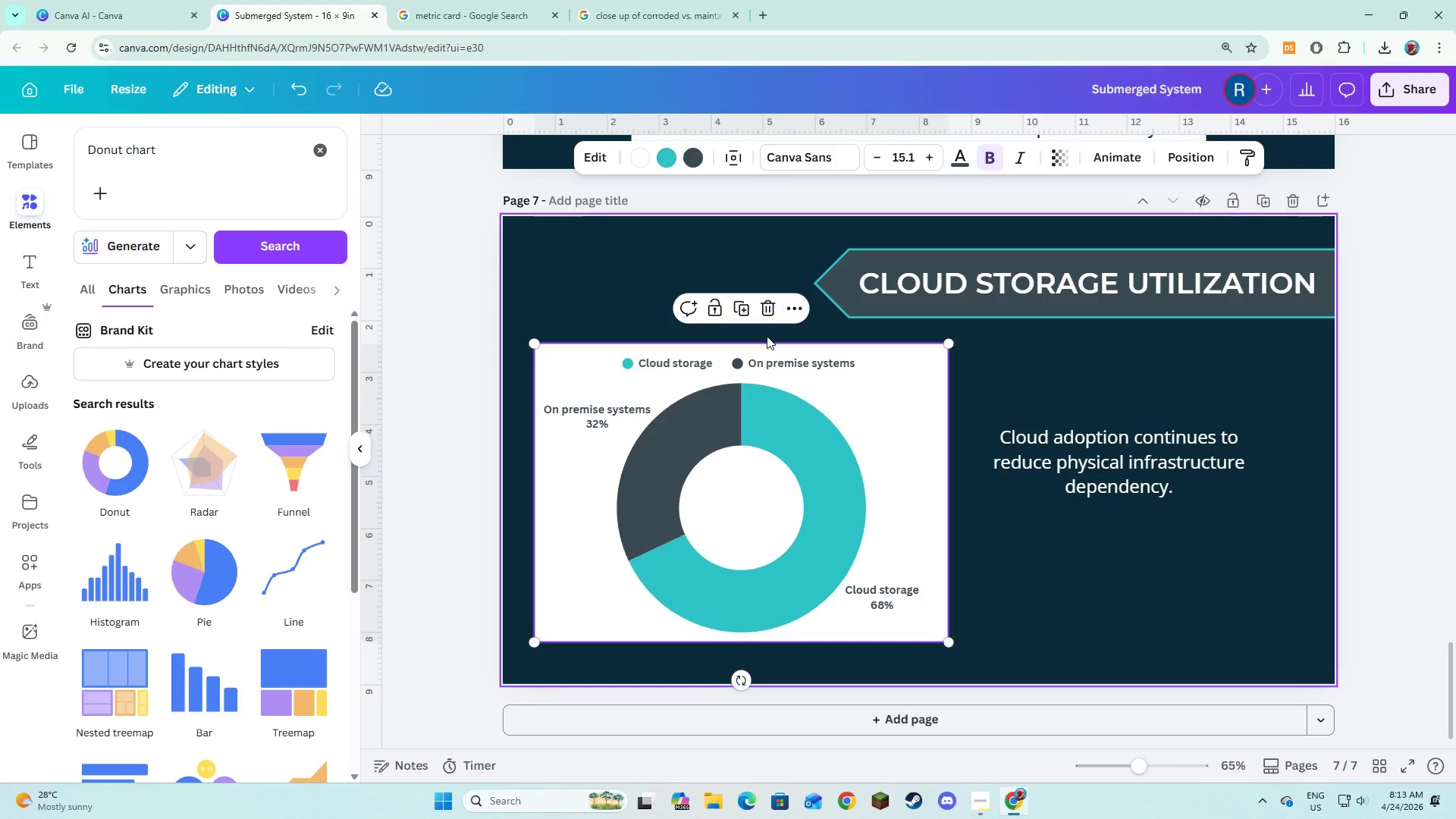 
left_click([725, 162])
 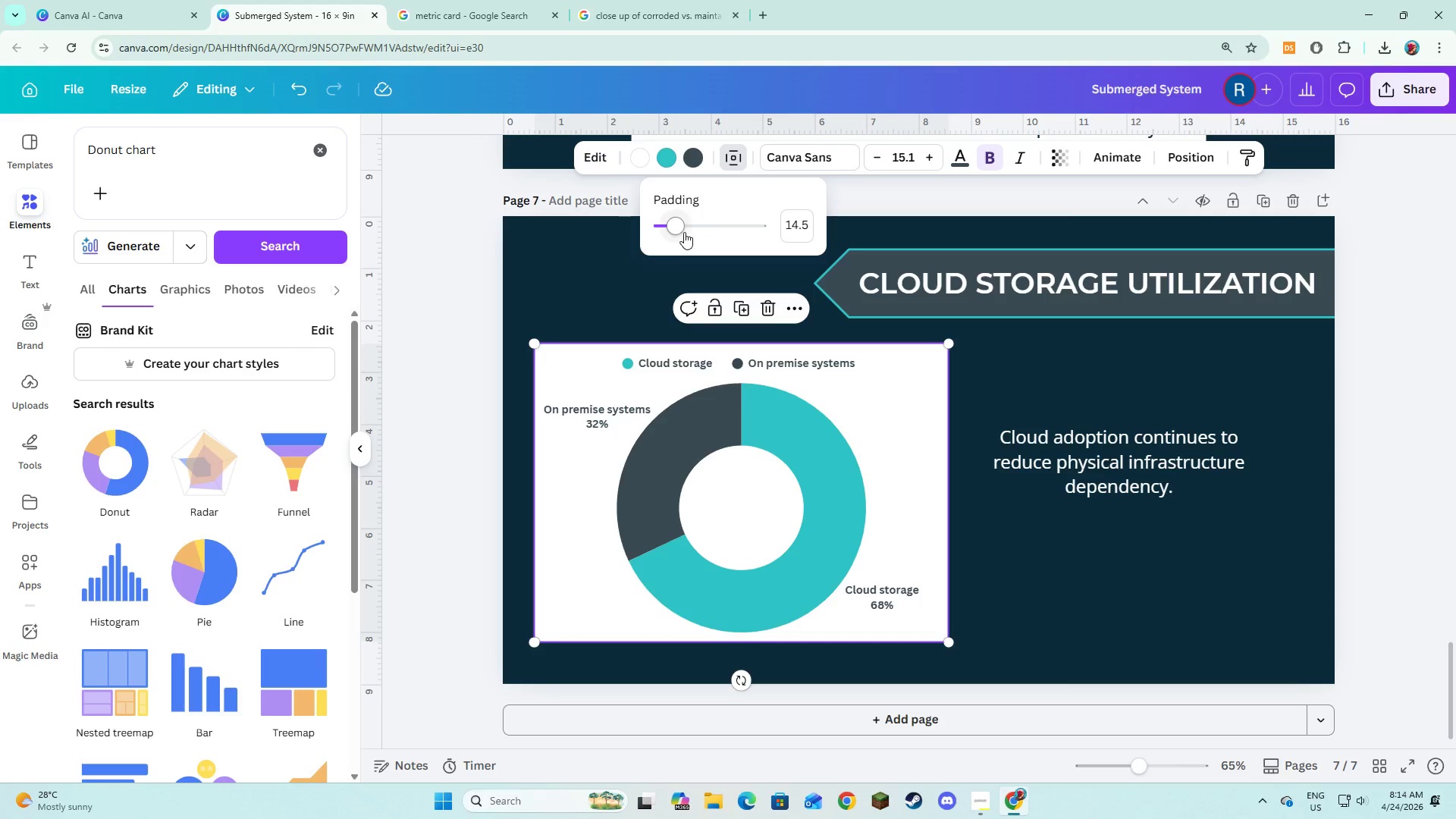 
left_click_drag(start_coordinate=[684, 232], to_coordinate=[688, 233])
 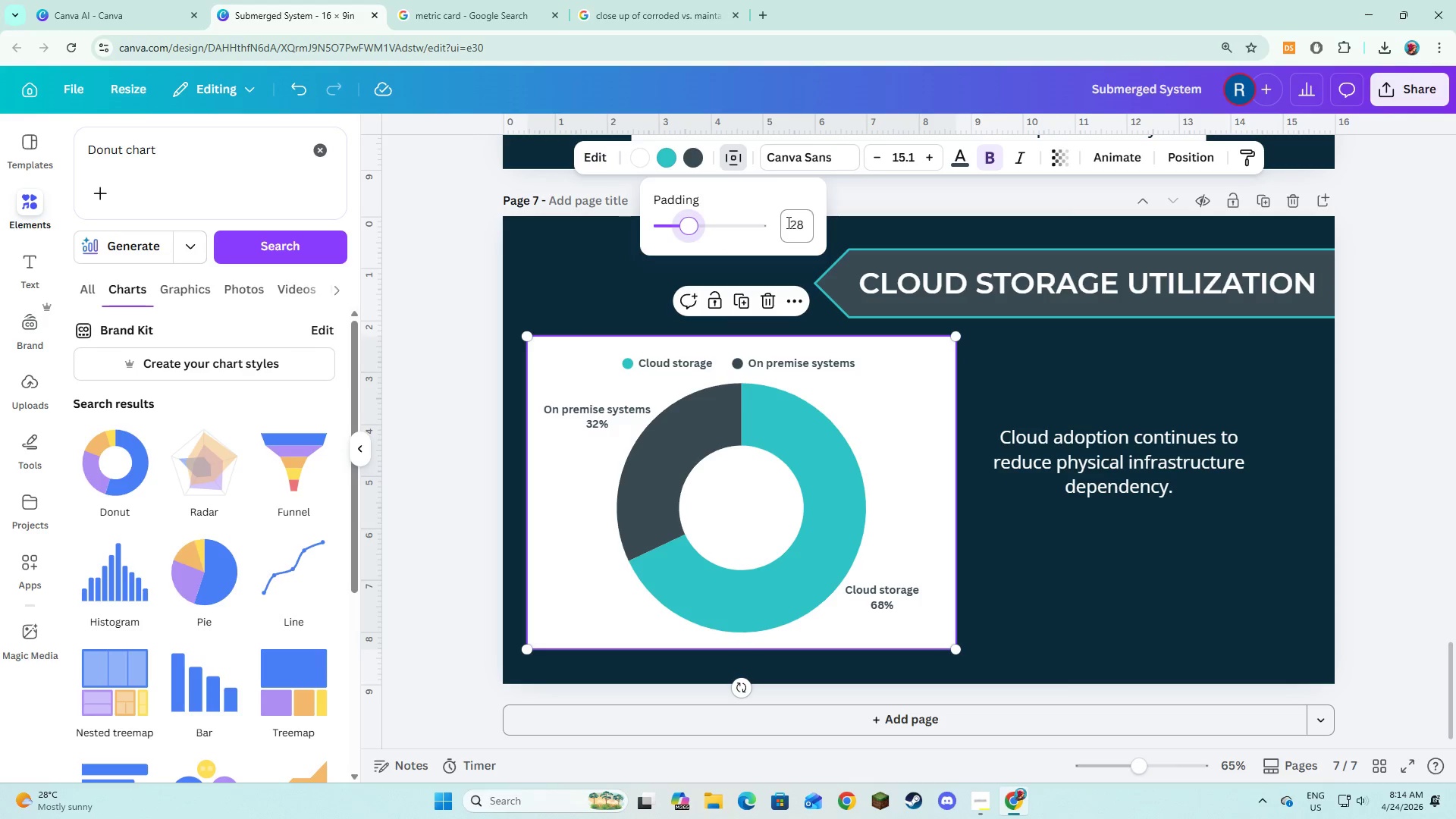 
left_click([787, 222])
 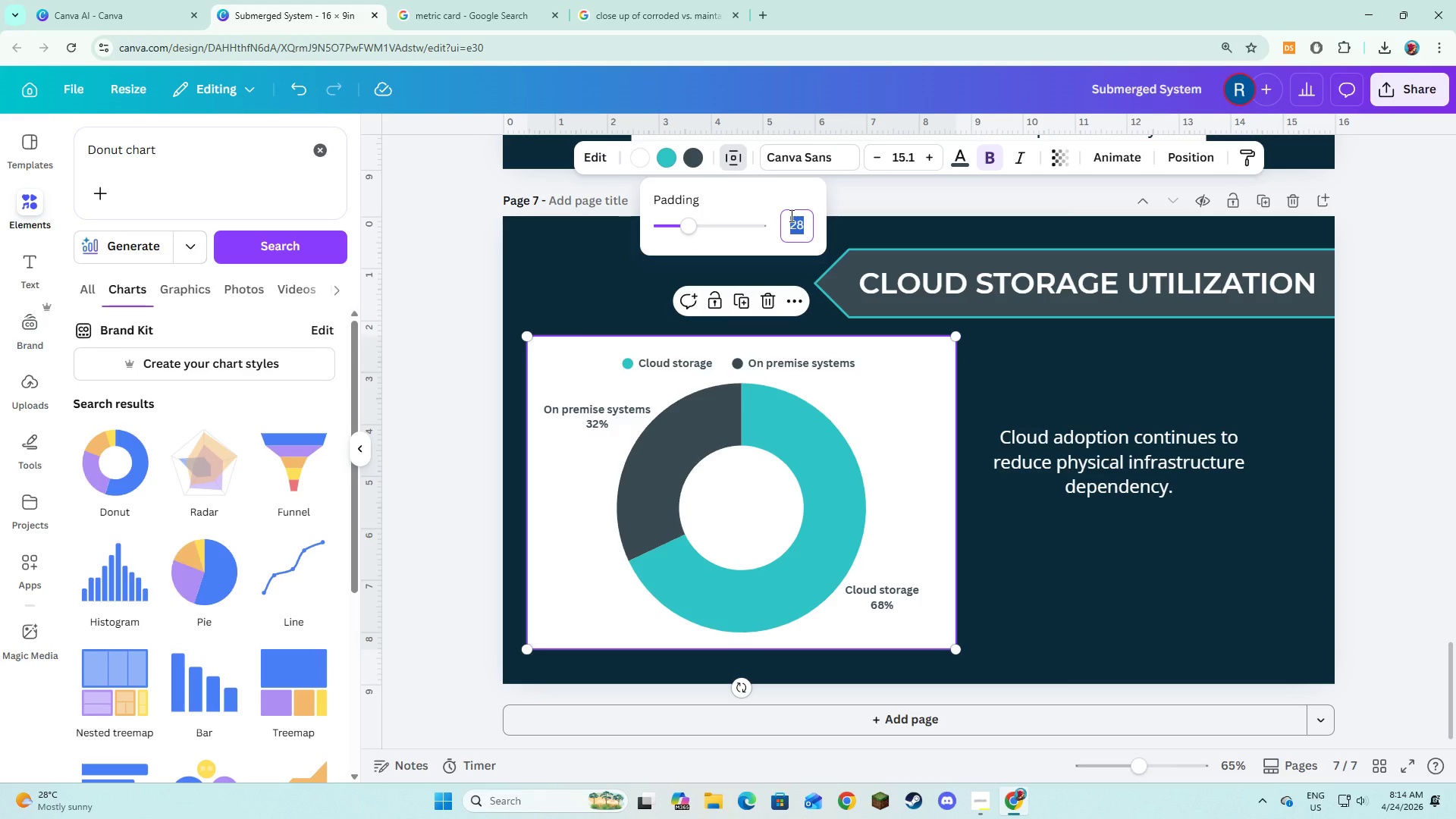 
key(Numpad3)
 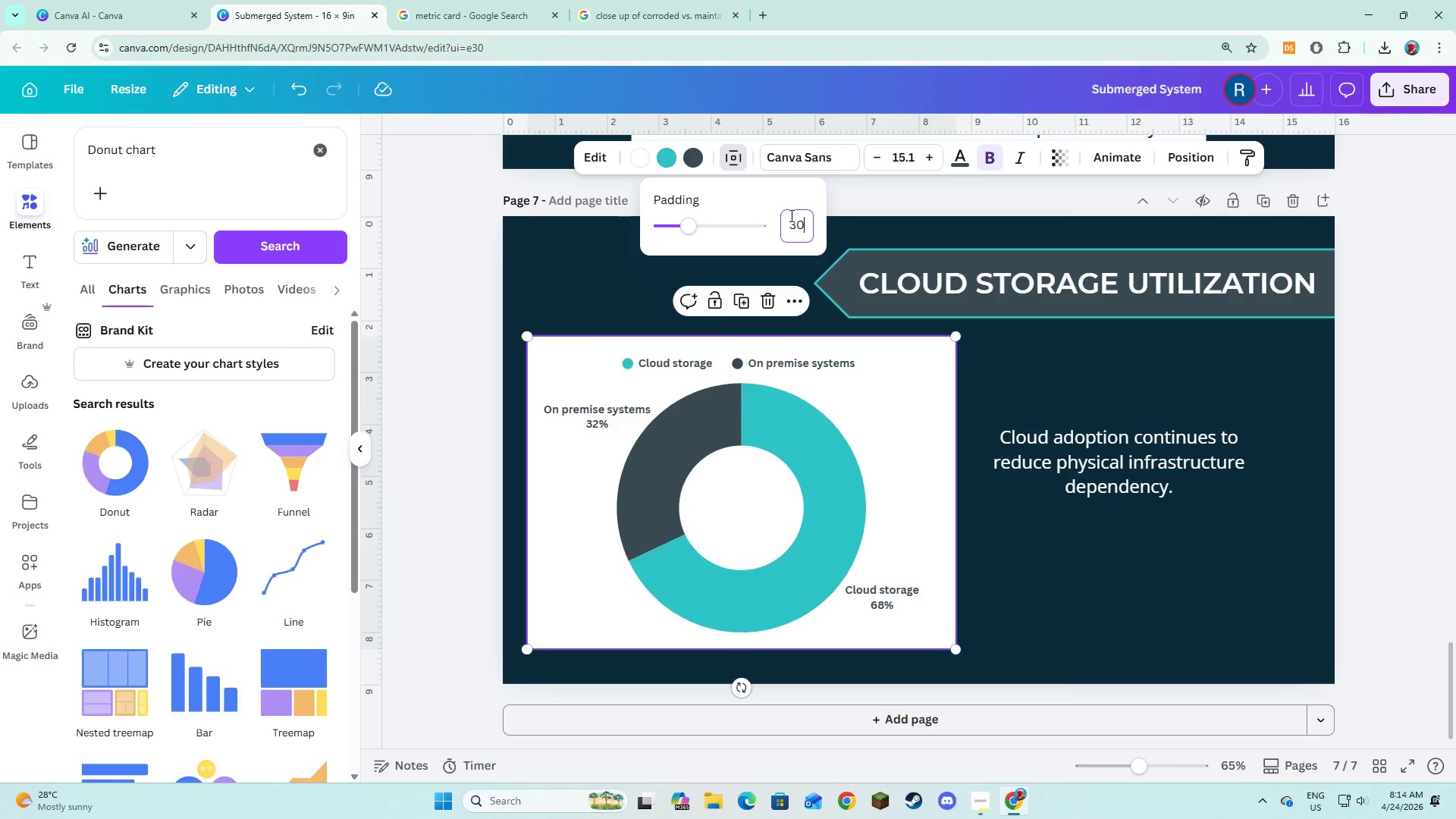 
key(Numpad0)
 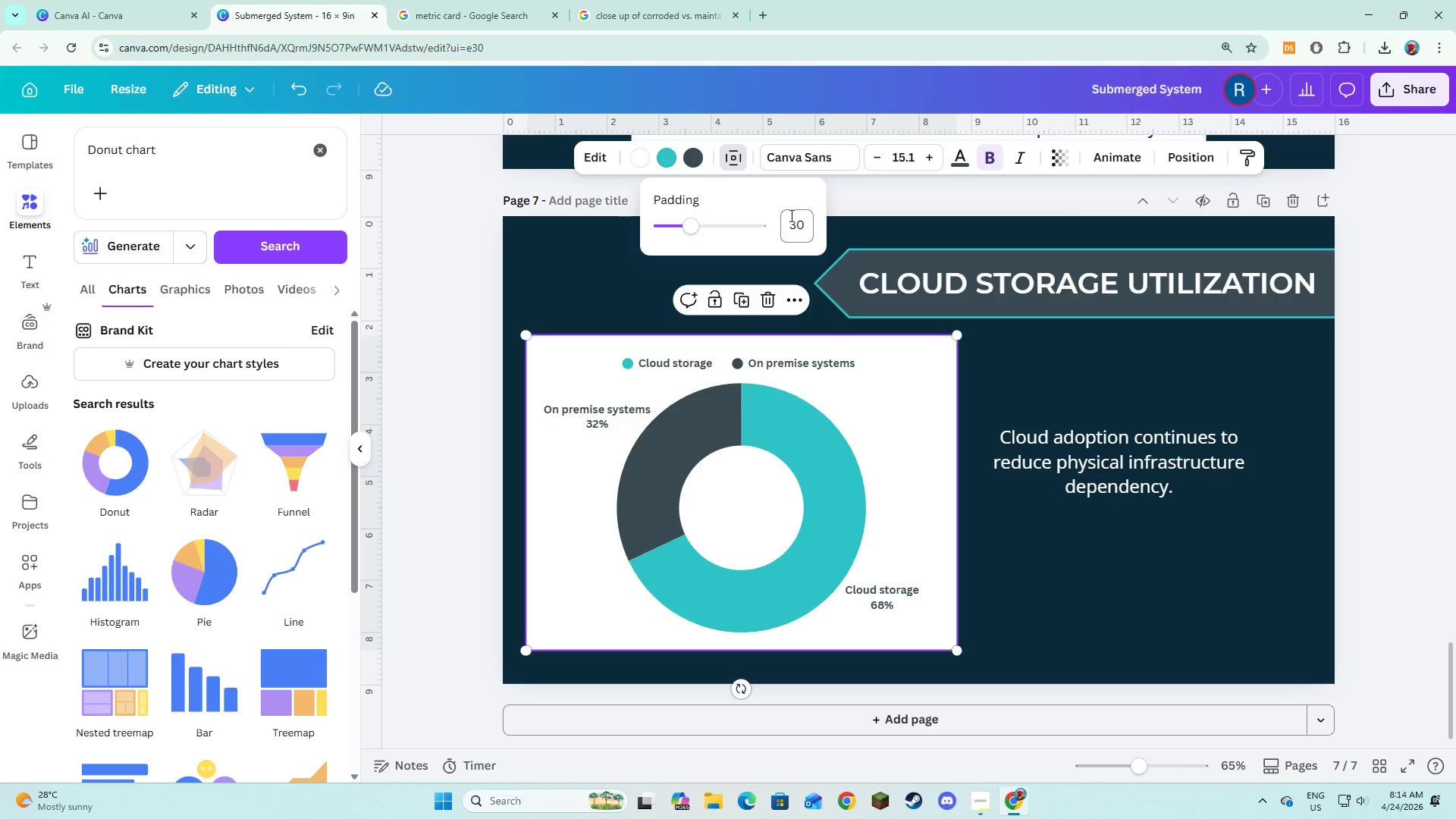 
key(NumpadEnter)
 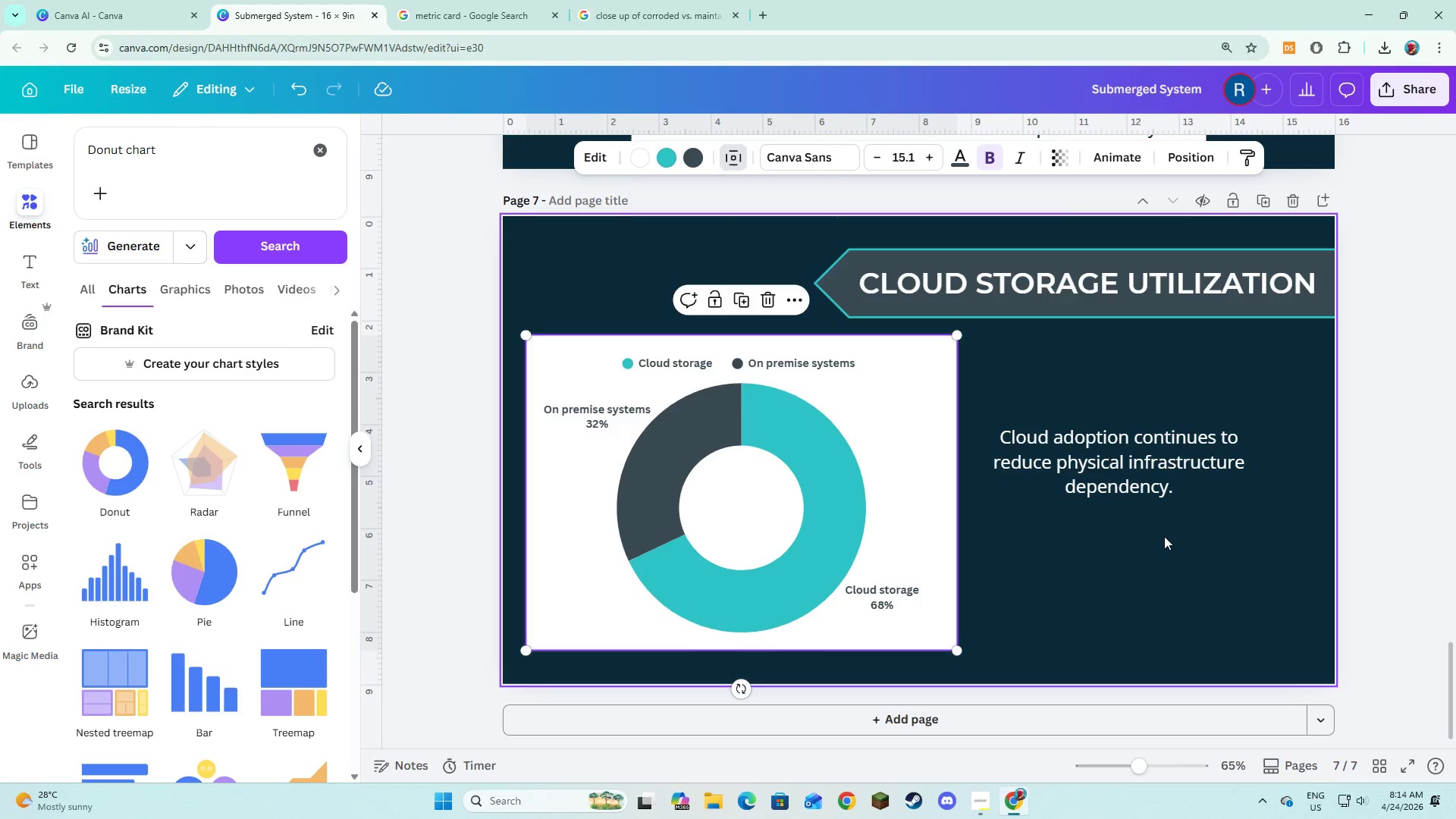 
double_click([1121, 457])
 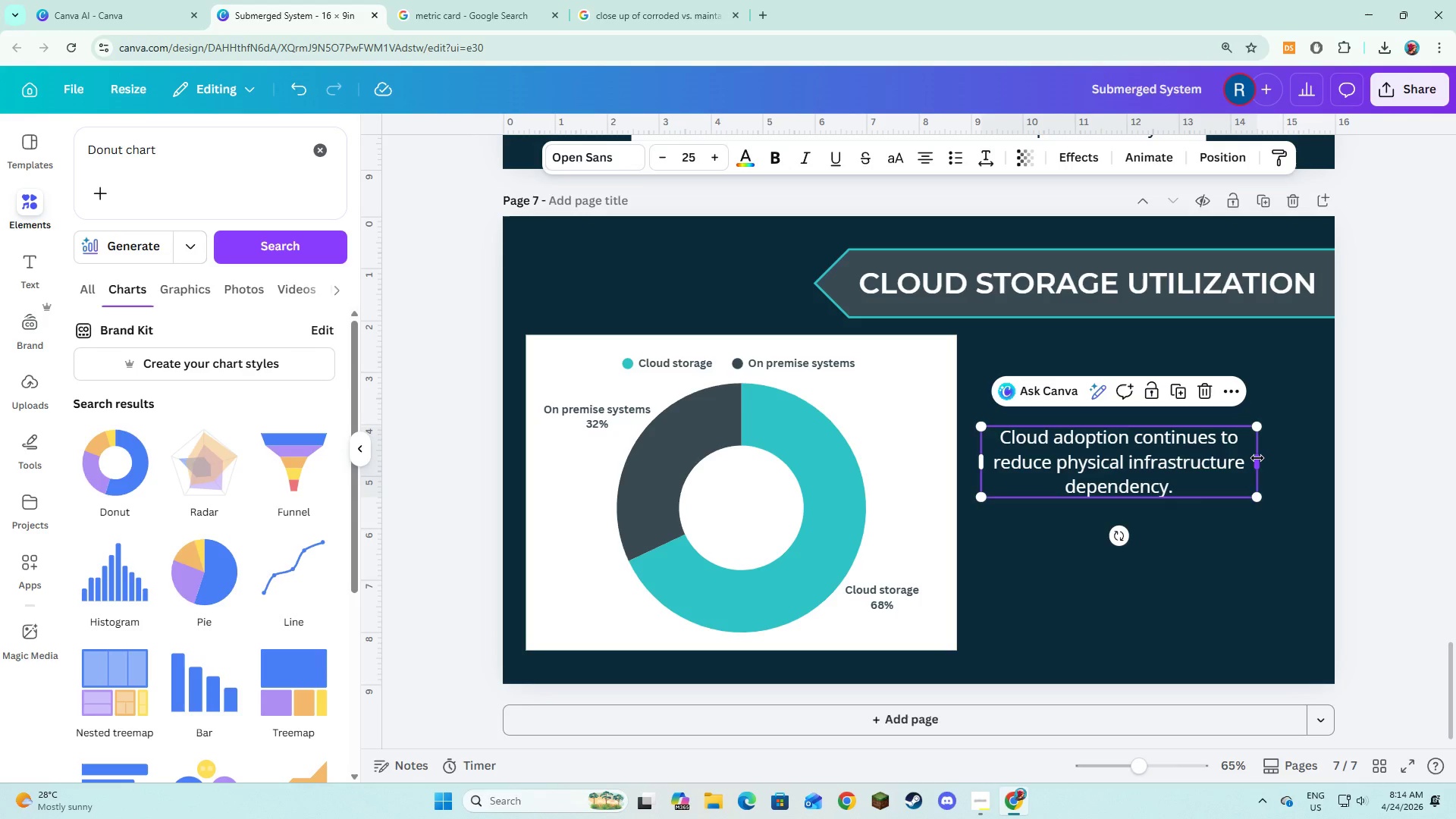 
left_click_drag(start_coordinate=[1194, 469], to_coordinate=[1216, 500])
 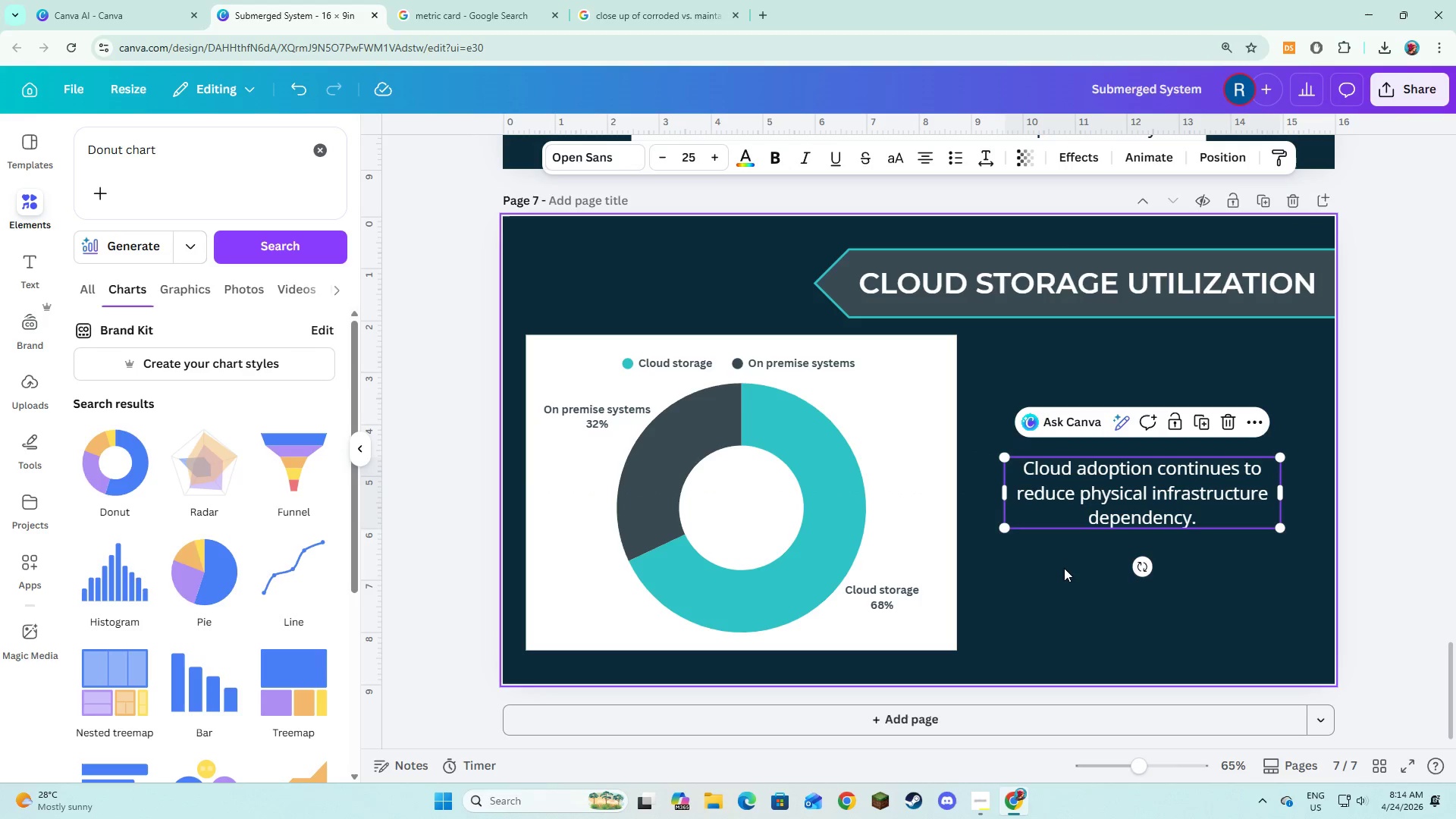 
left_click([1064, 568])
 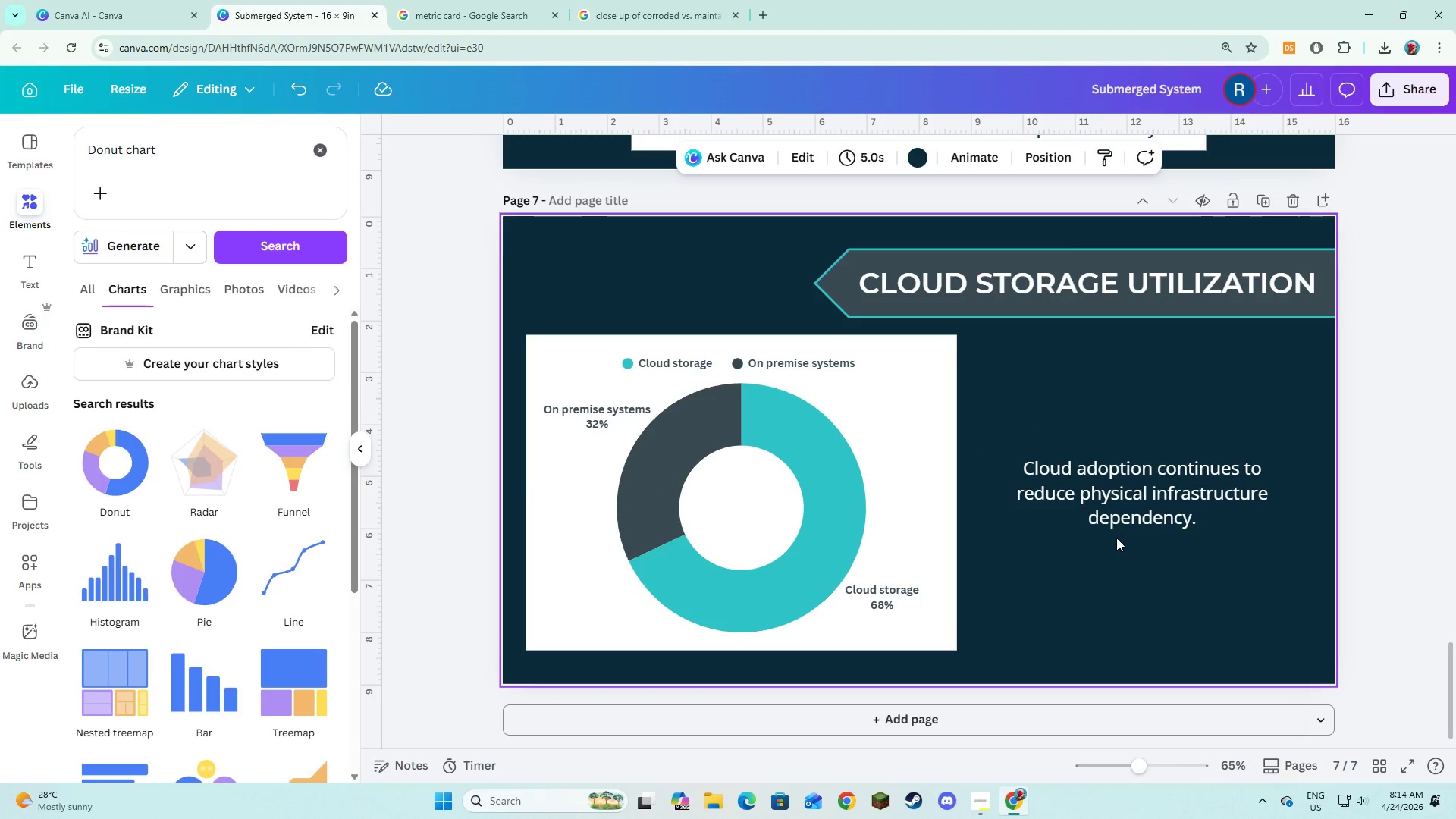 
left_click([1116, 499])
 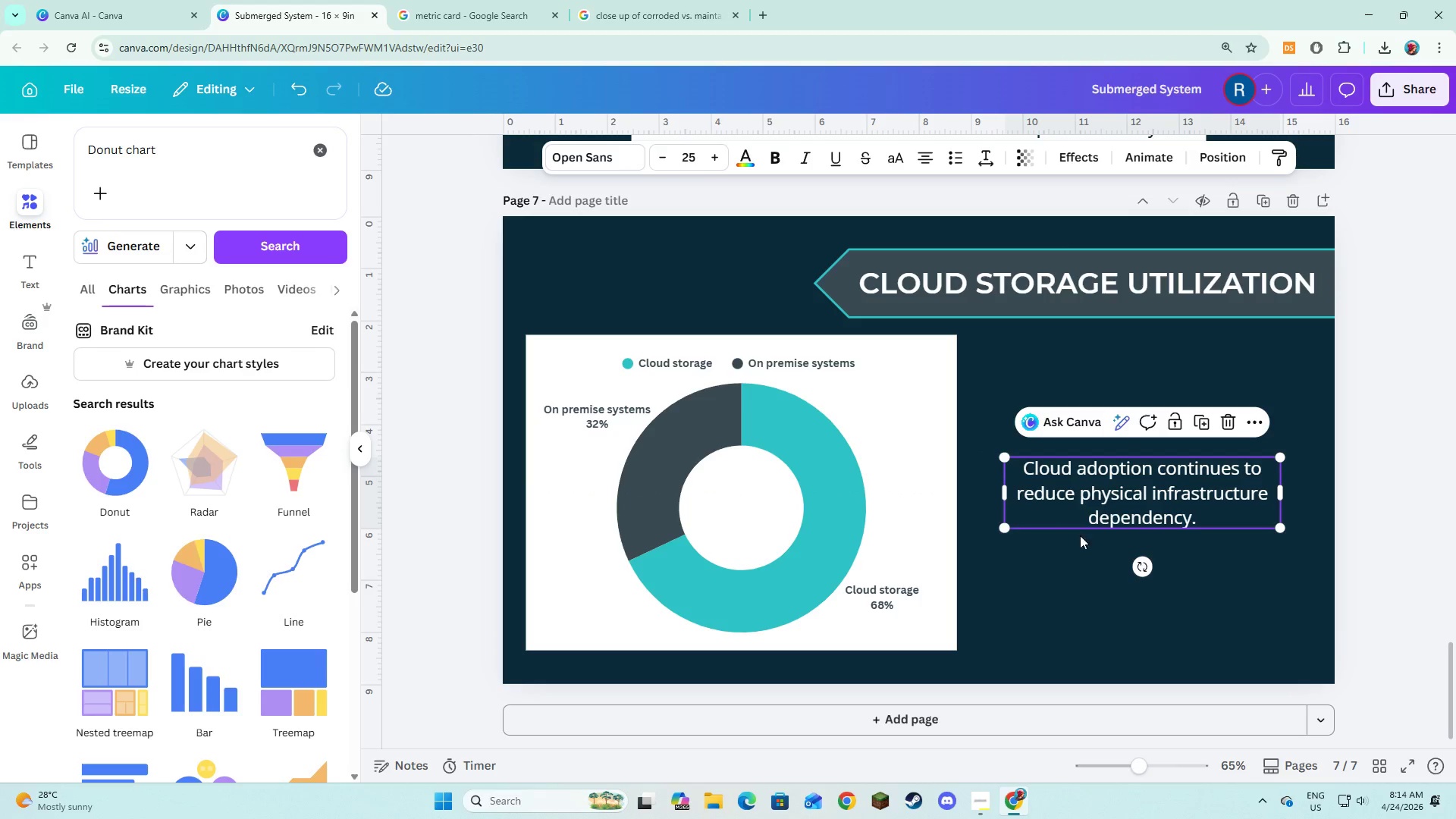 
left_click([1074, 549])
 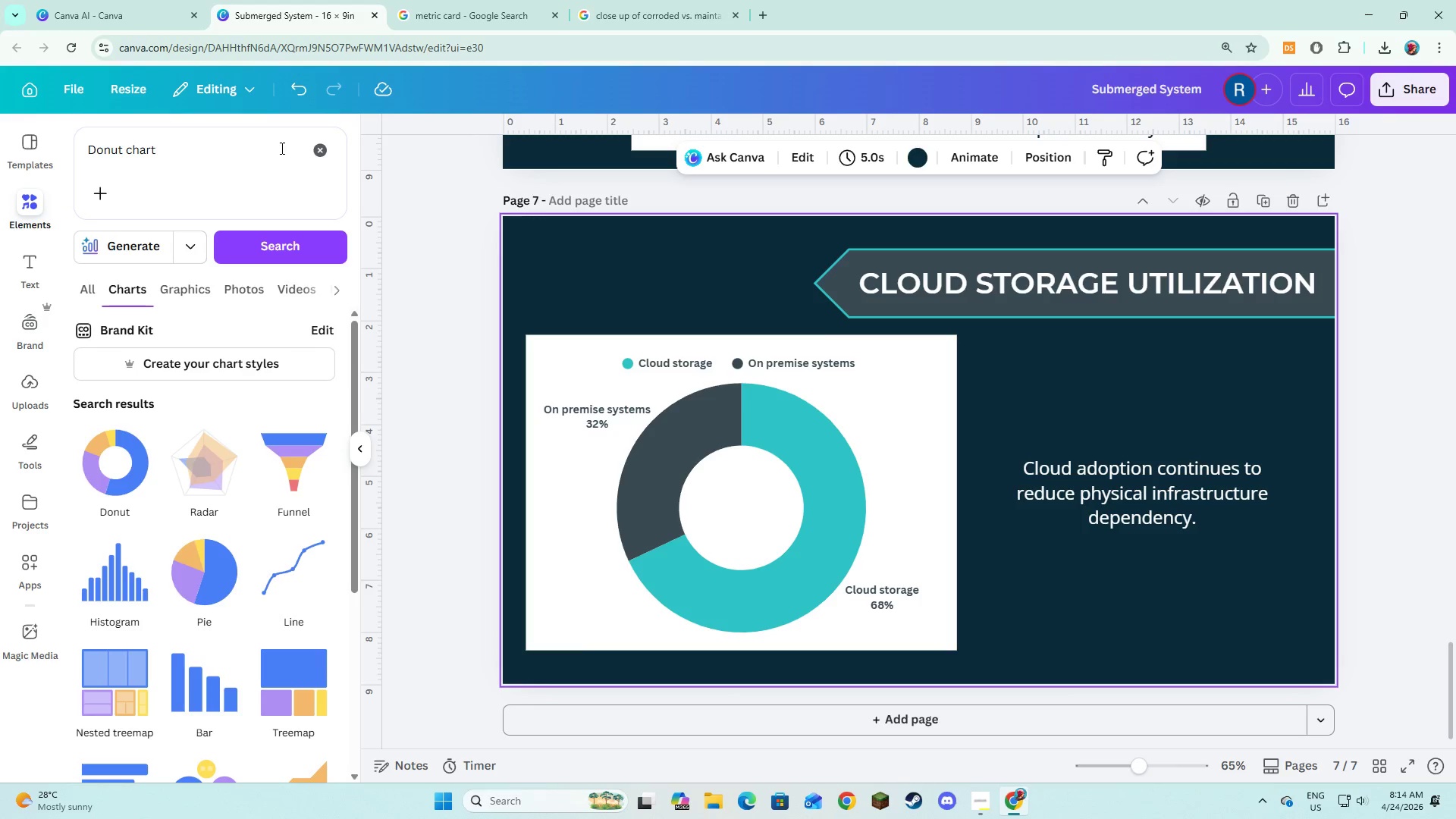 
double_click([309, 150])
 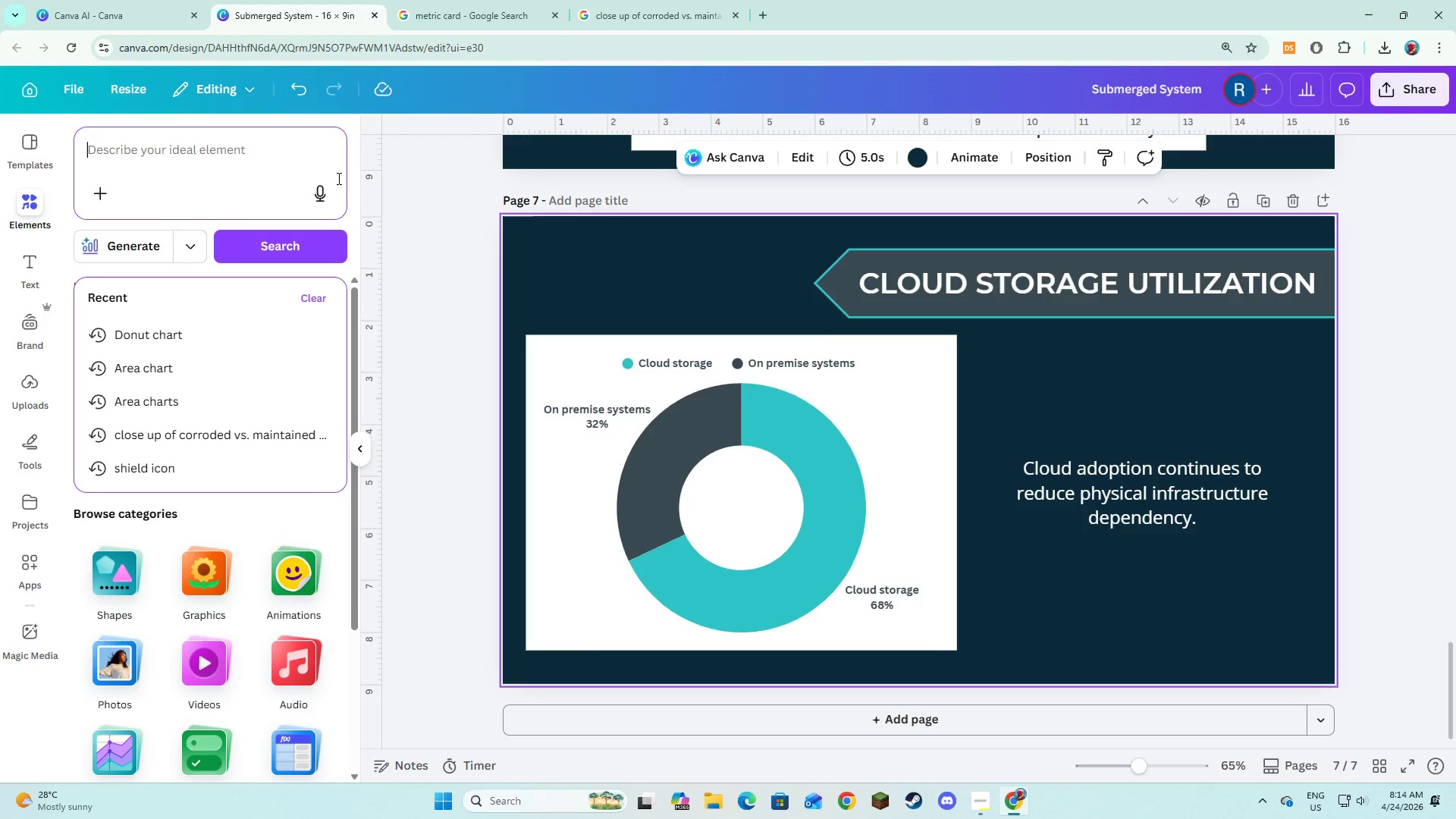 
left_click([436, 225])
 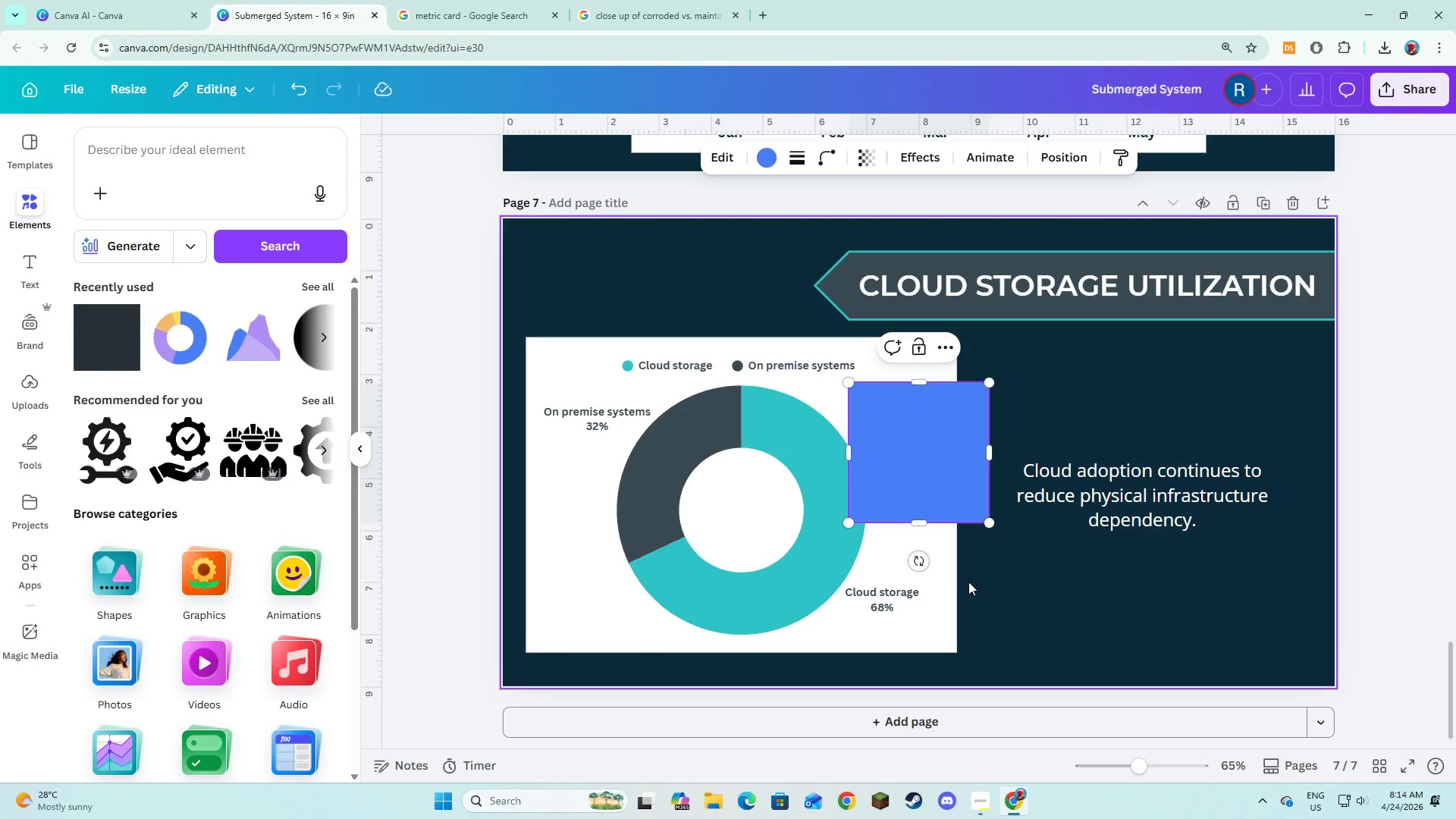 
double_click([921, 484])
 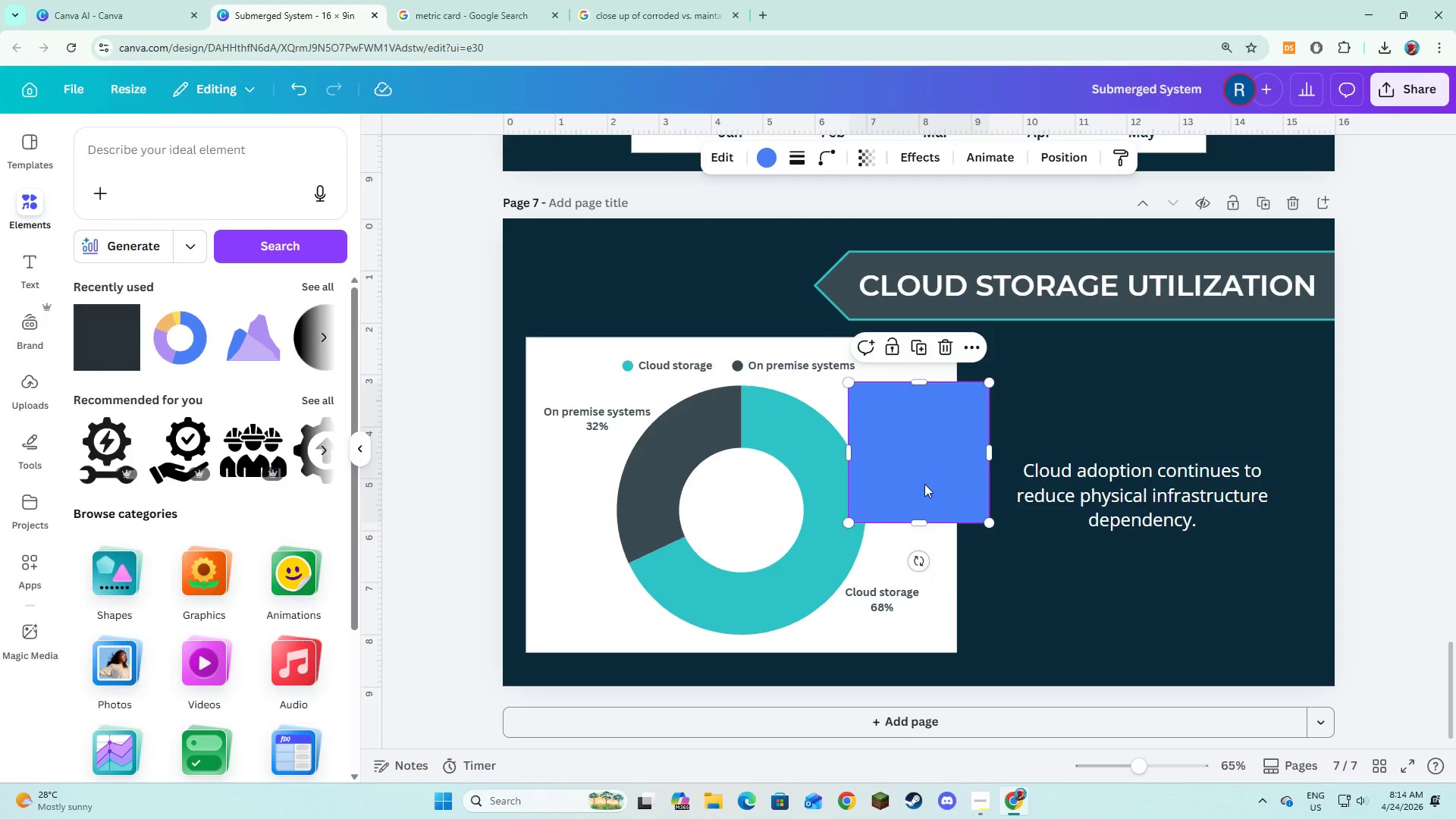 
left_click_drag(start_coordinate=[921, 482], to_coordinate=[1073, 537])
 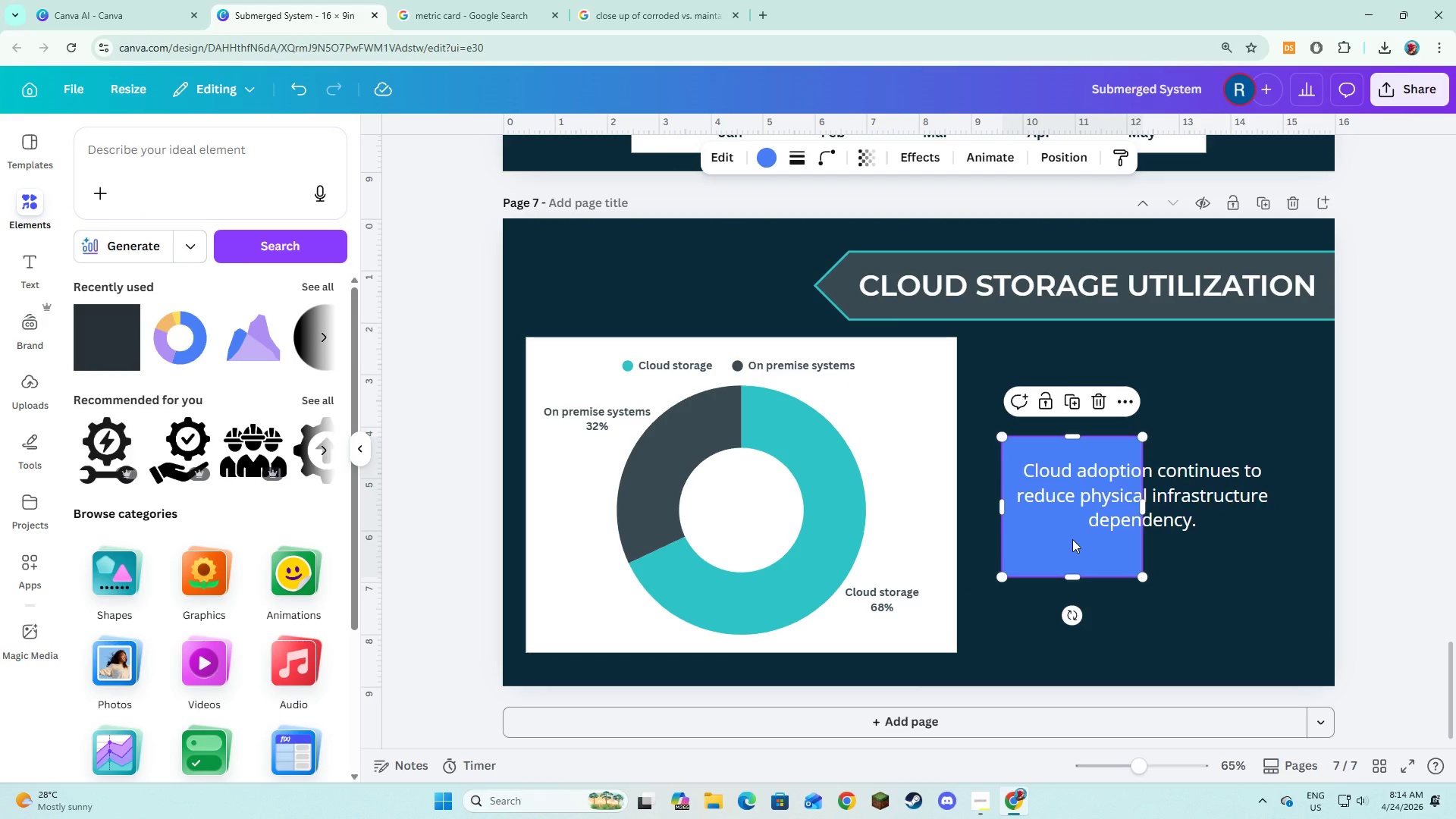 
left_click_drag(start_coordinate=[1078, 551], to_coordinate=[1079, 543])
 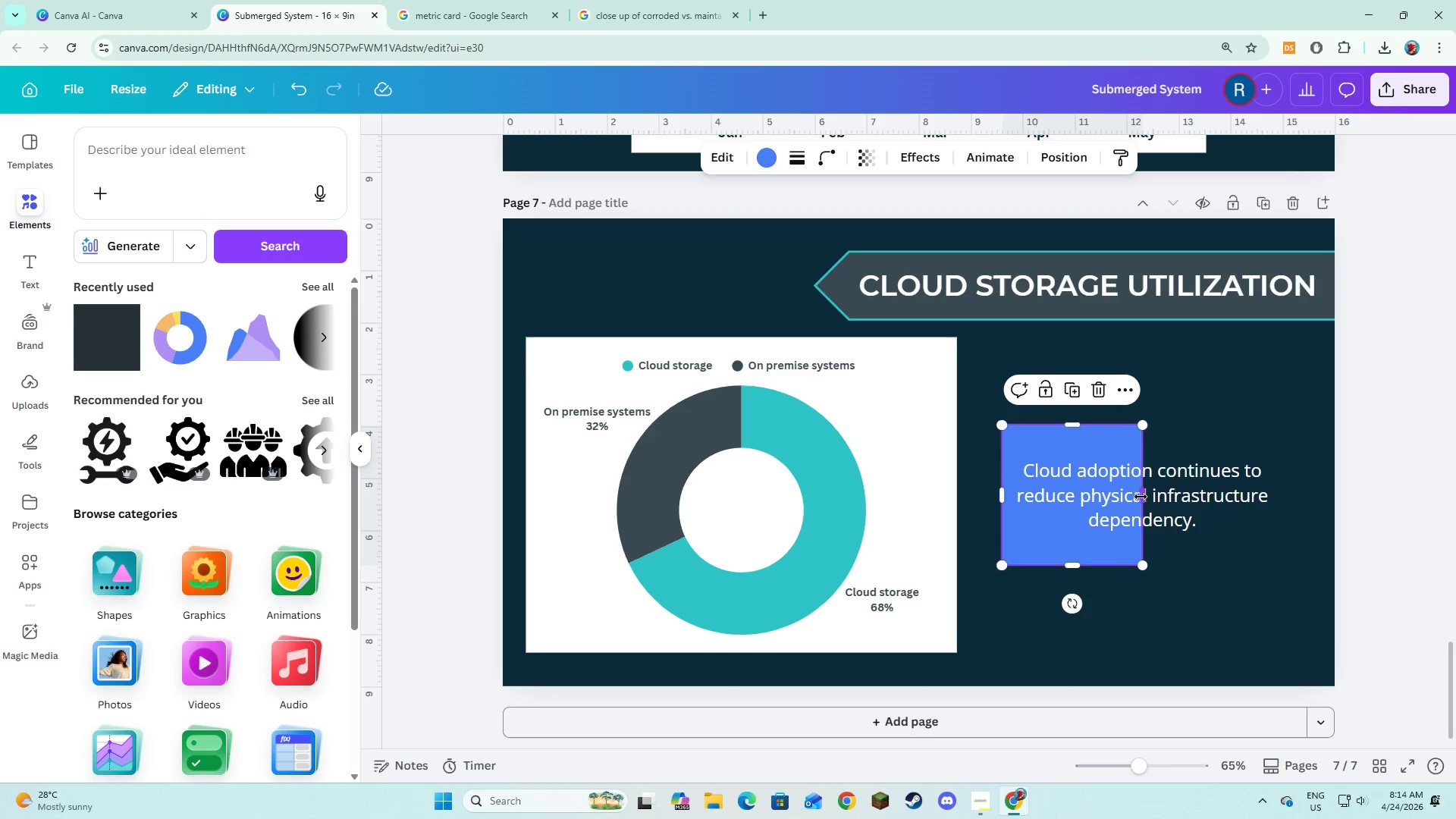 
left_click_drag(start_coordinate=[1143, 495], to_coordinate=[1294, 521])
 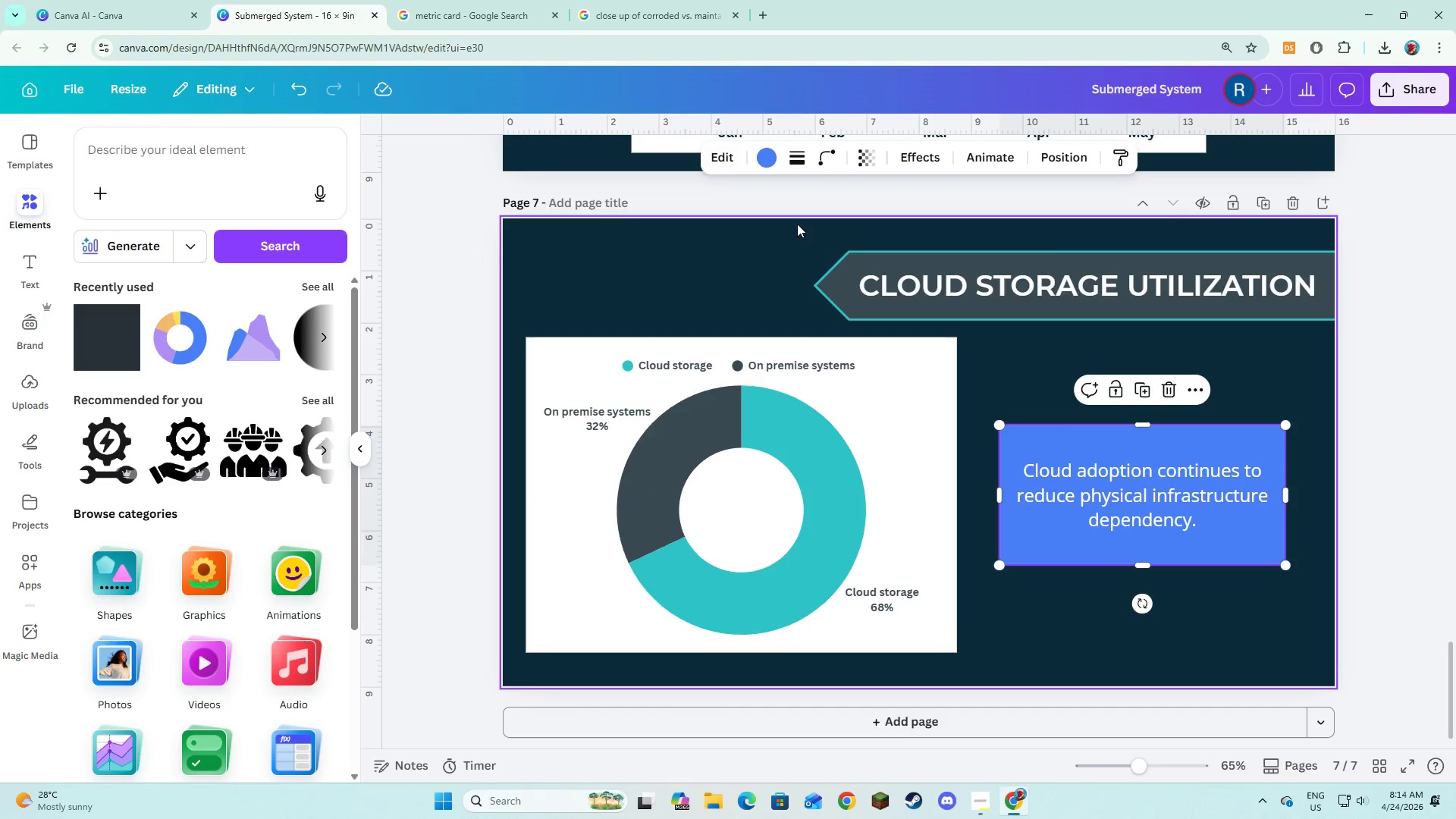 
left_click([770, 166])
 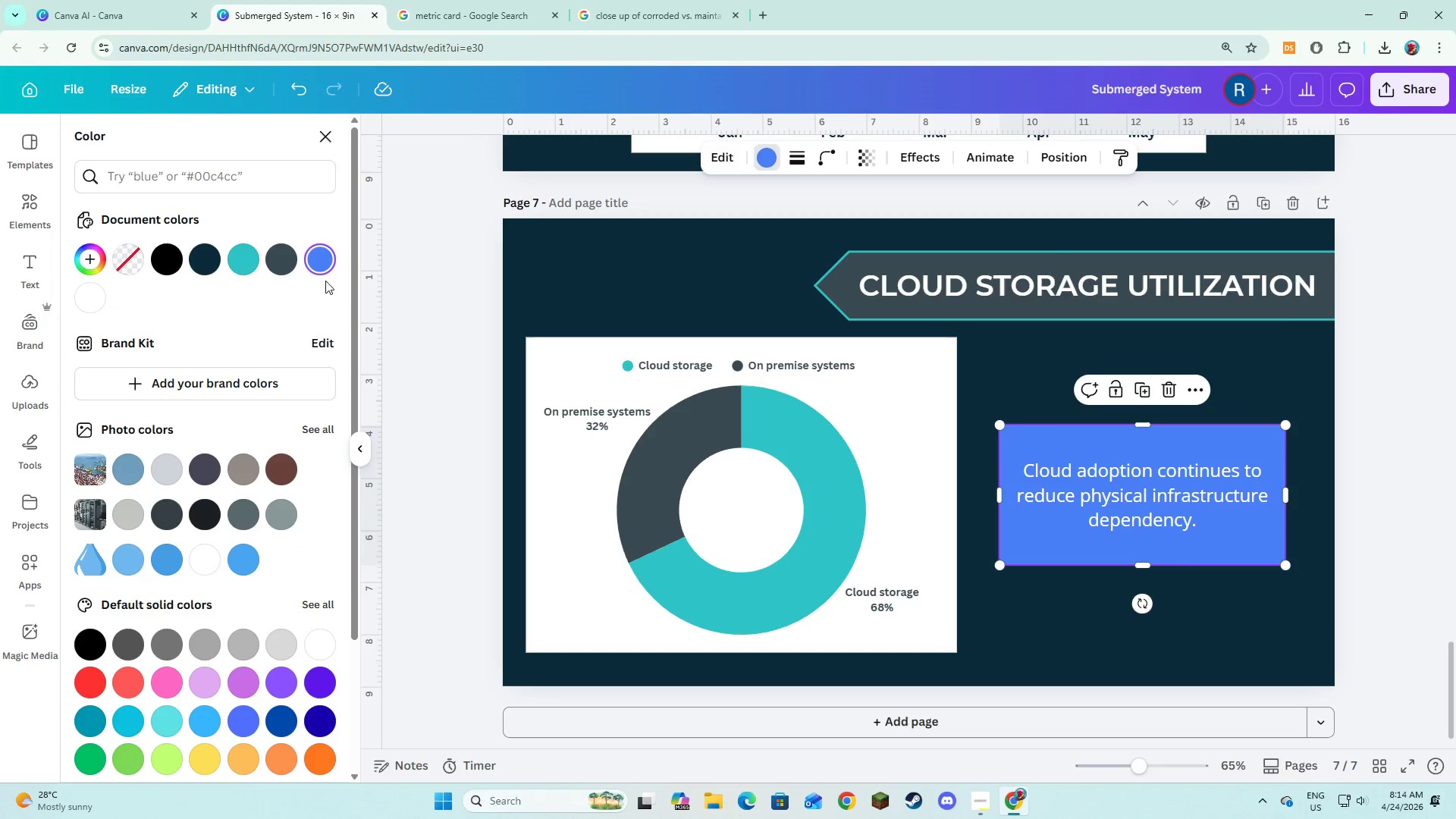 
mouse_move([220, 268])
 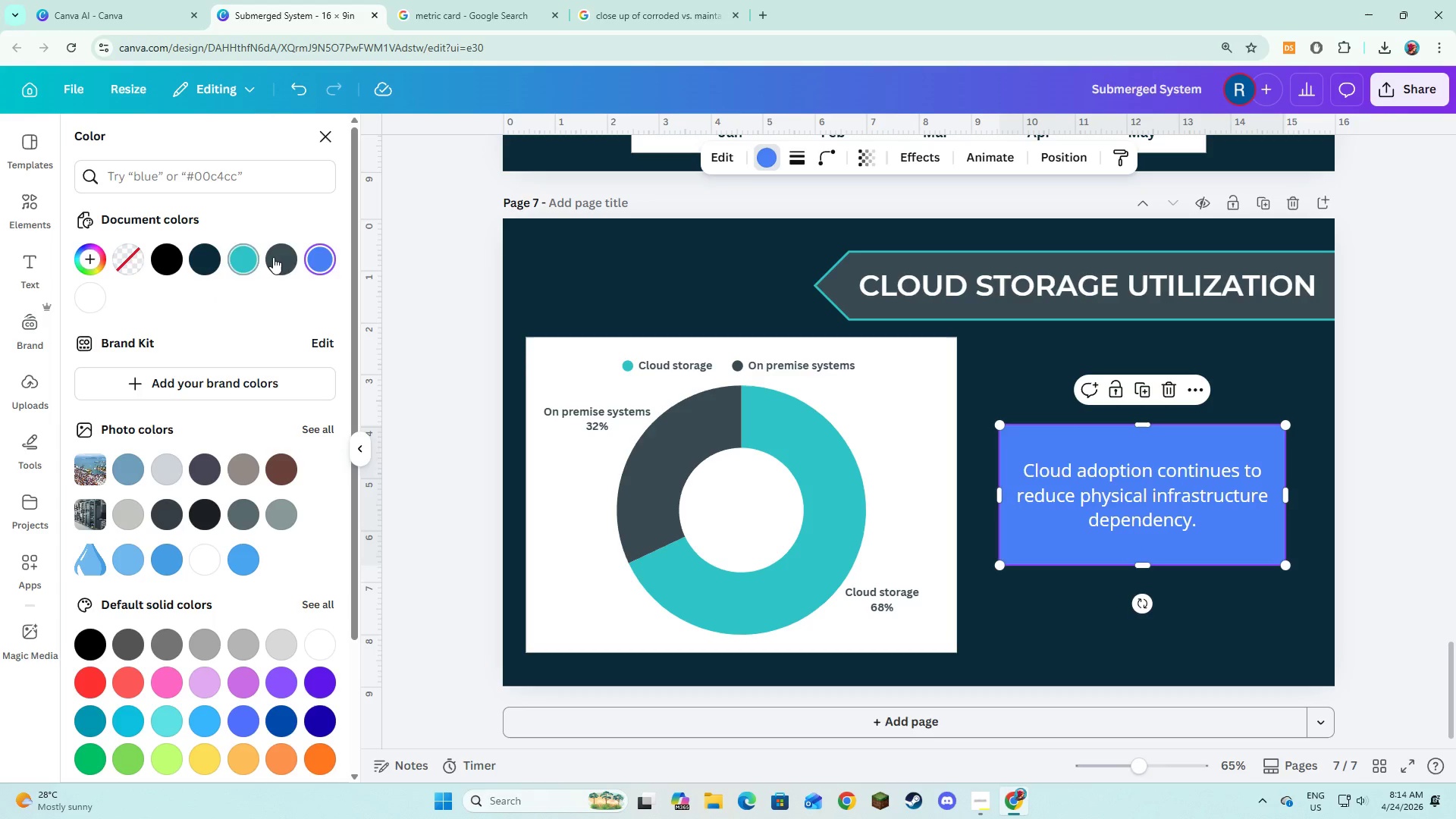 
left_click([278, 258])
 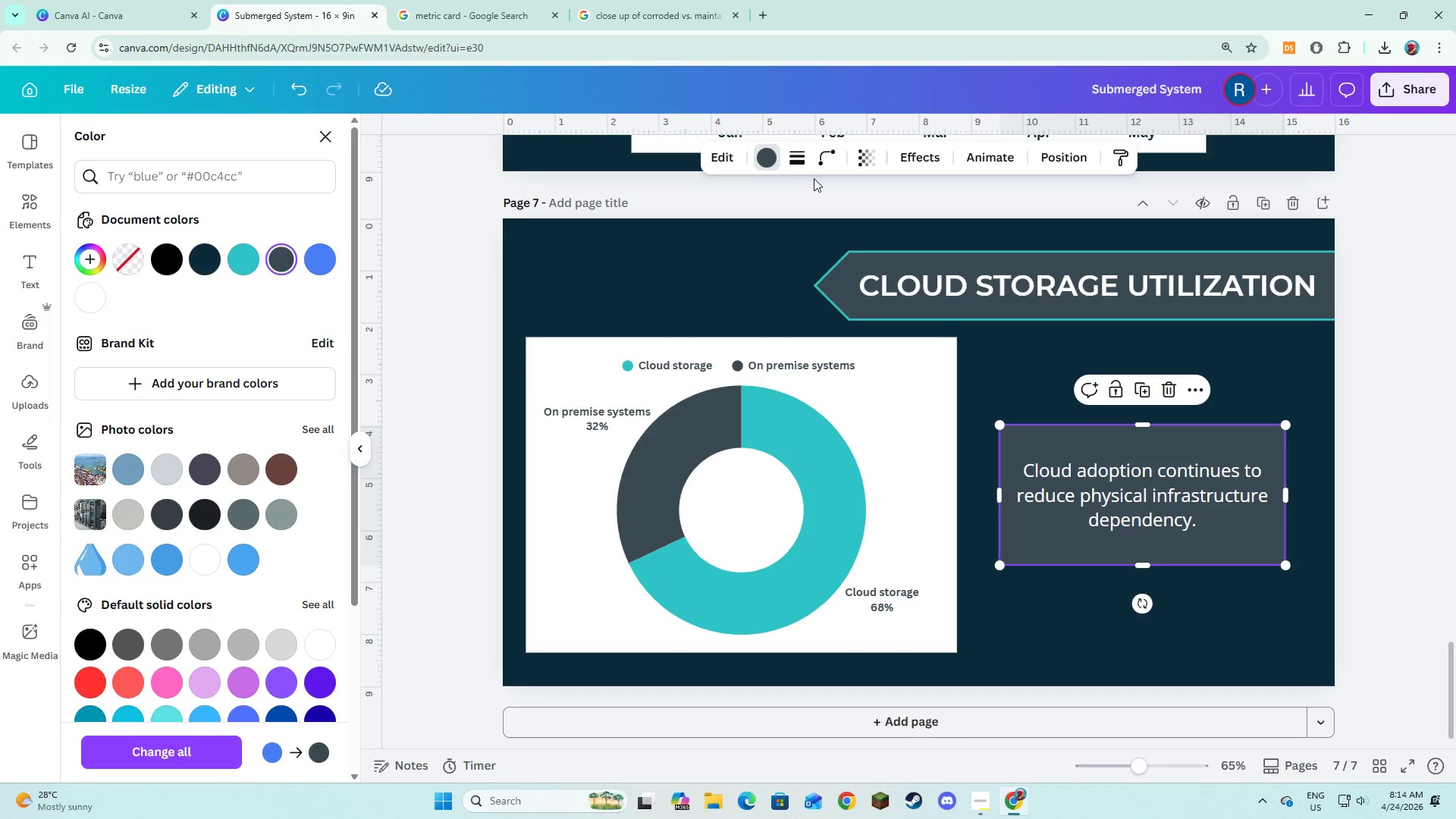 
left_click([798, 158])
 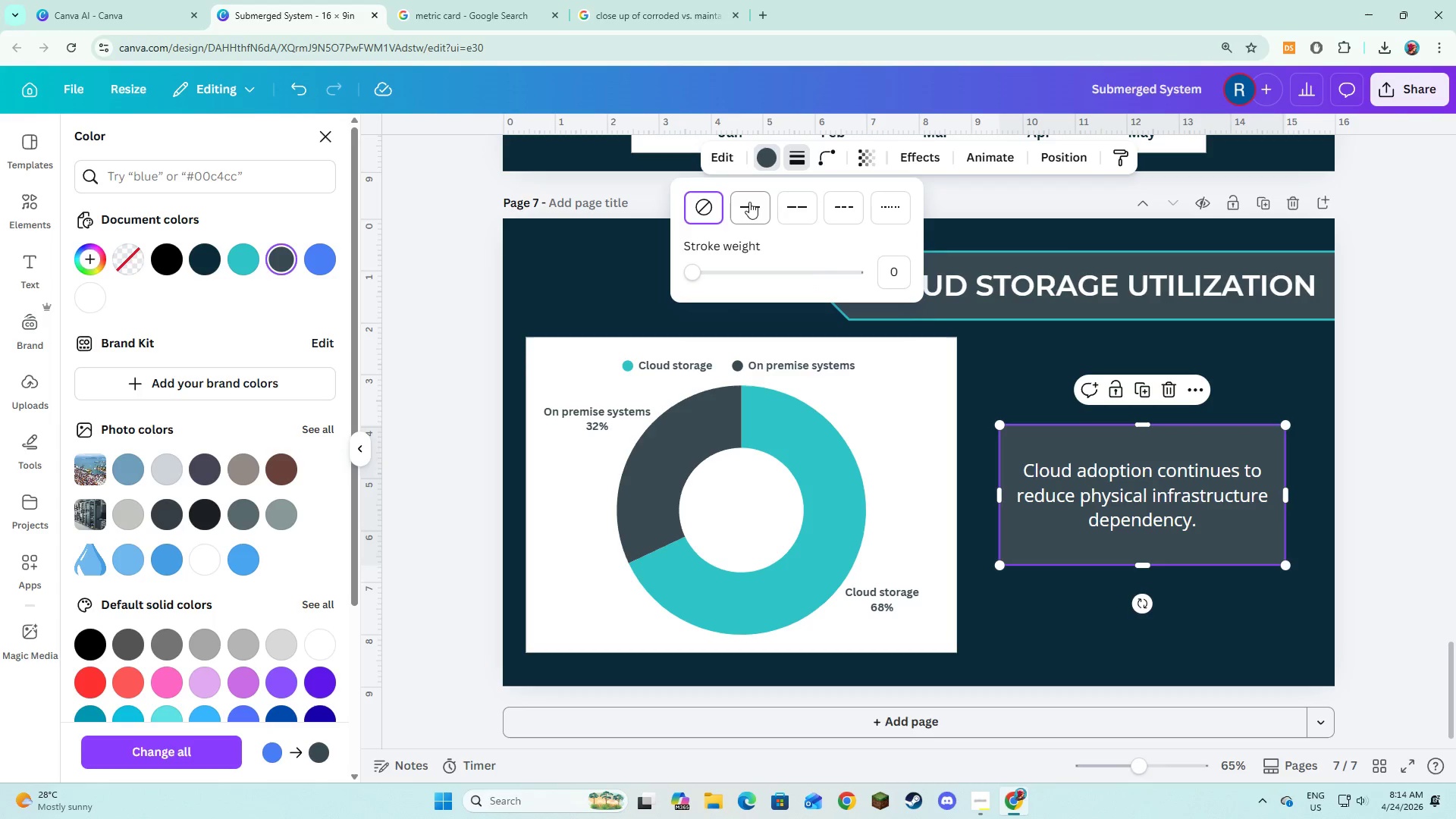 
left_click([749, 202])
 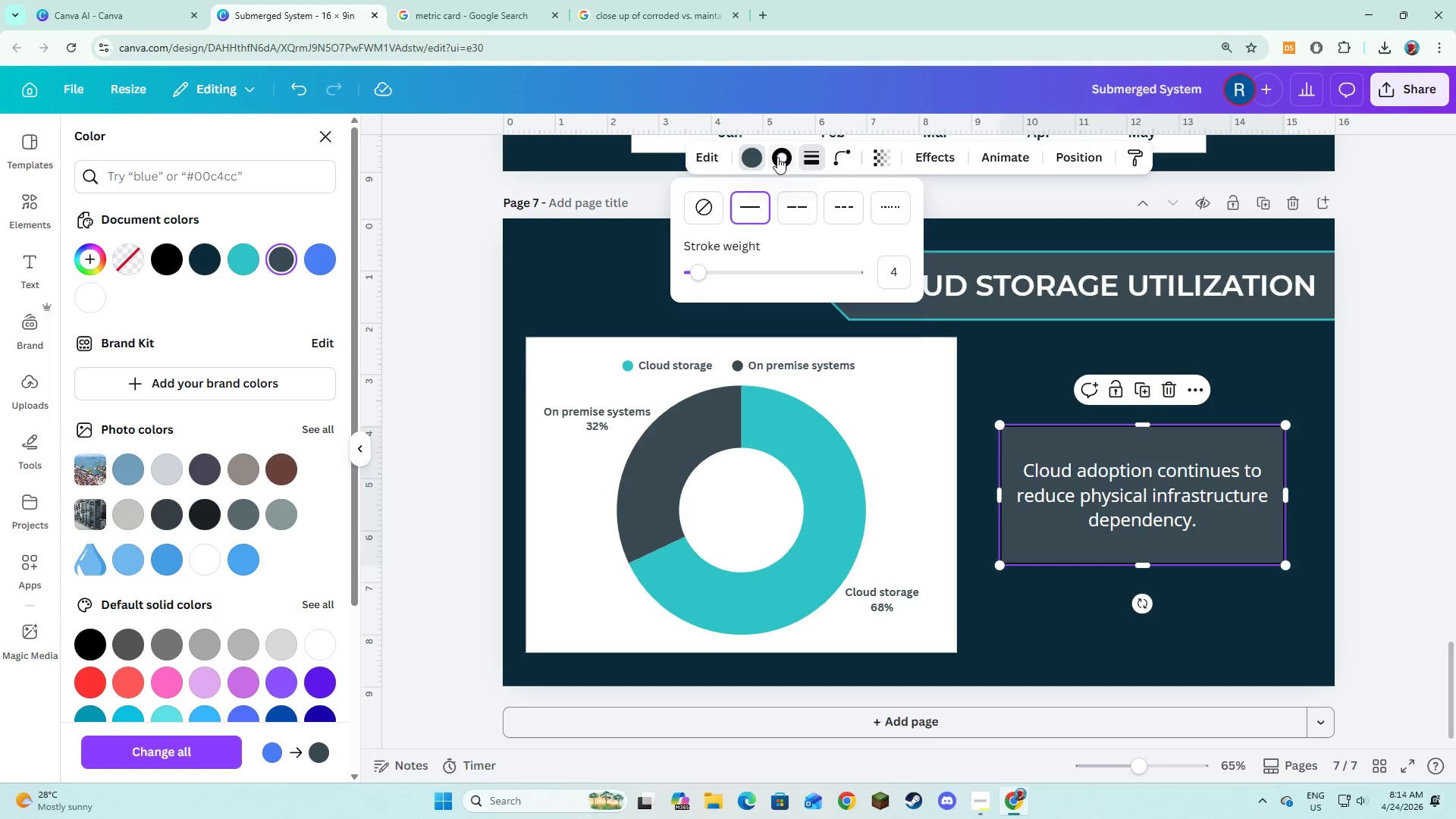 
left_click([778, 157])
 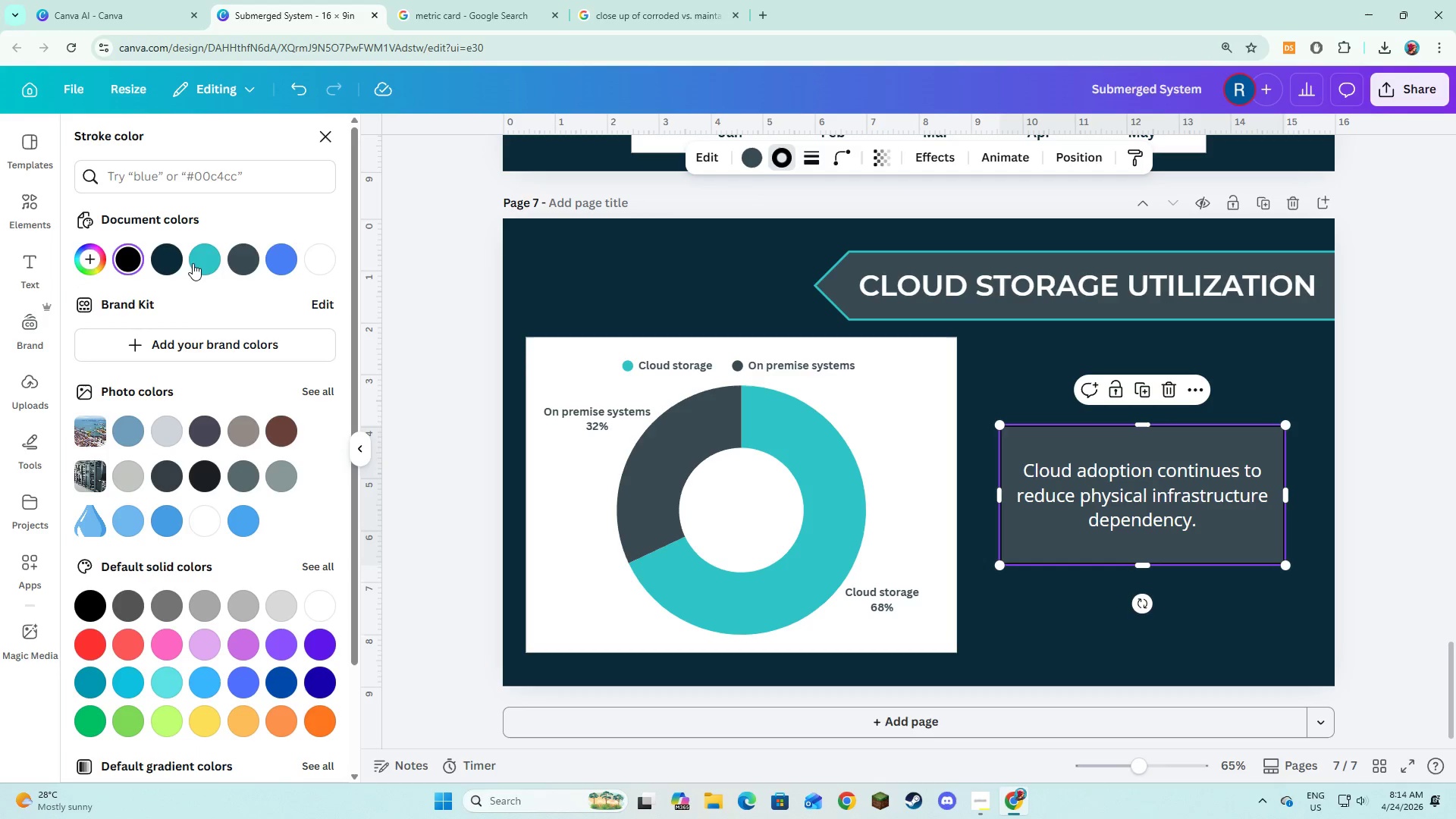 
left_click([195, 262])
 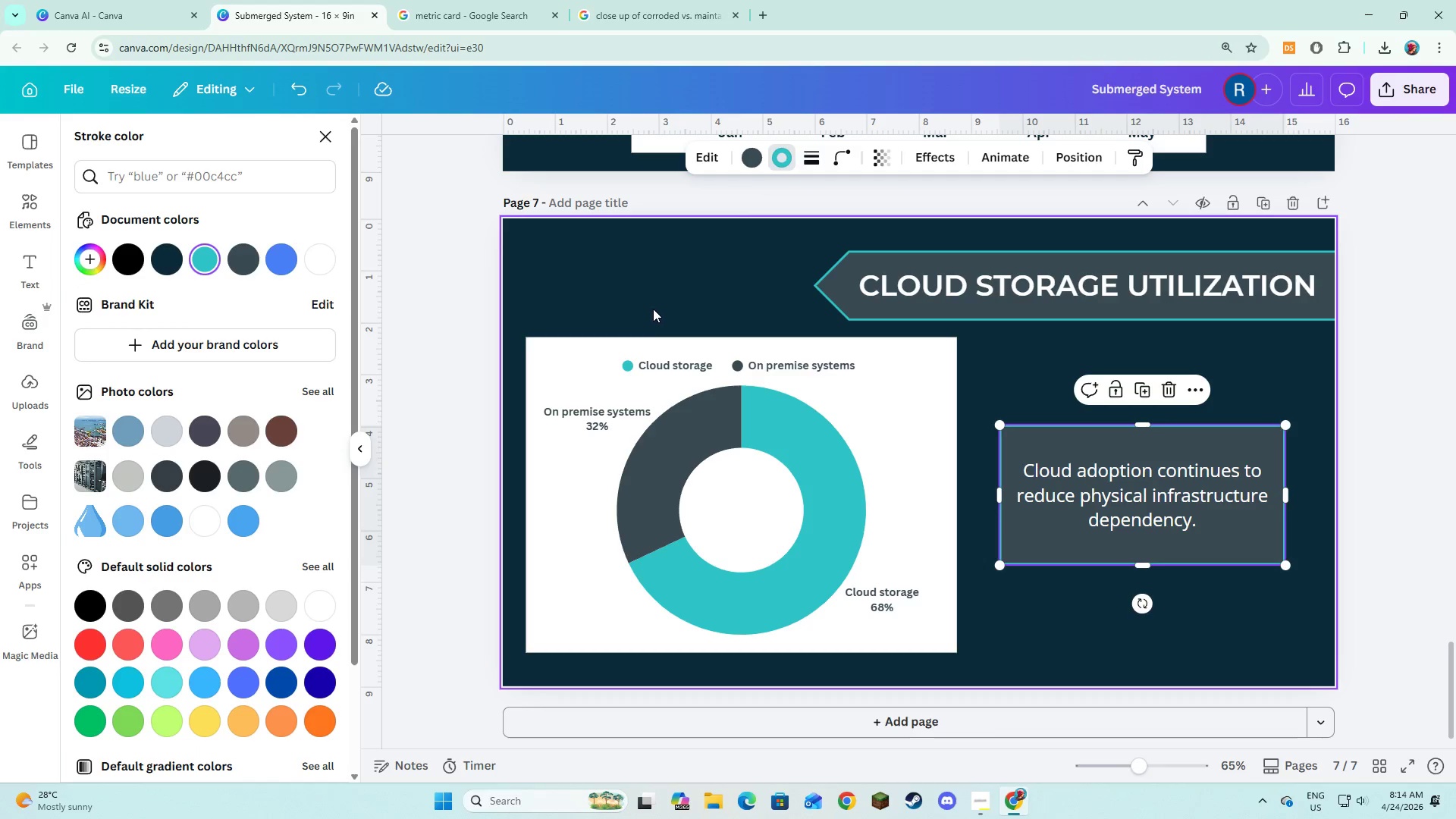 
left_click([655, 306])
 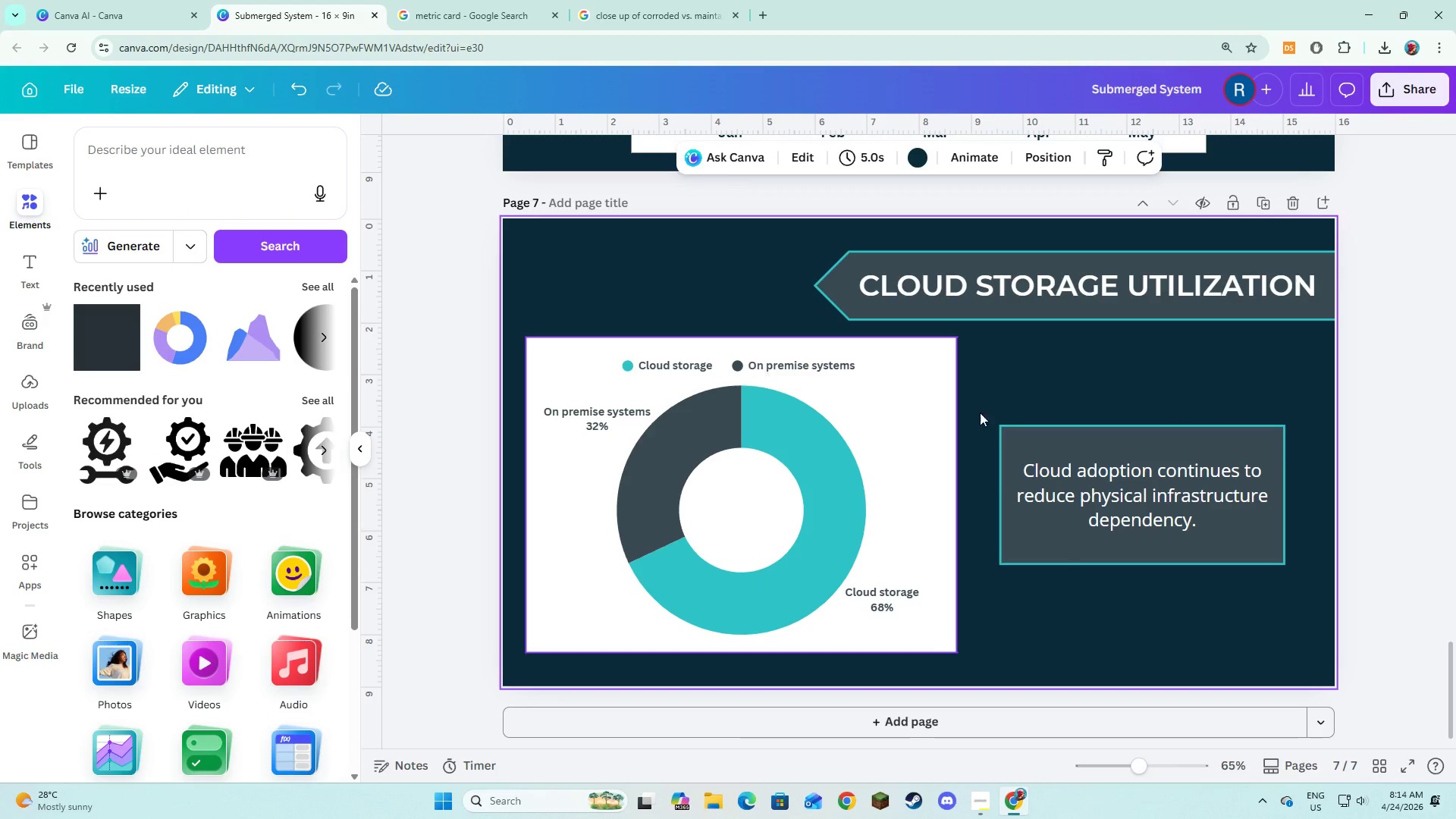 
left_click([1128, 444])
 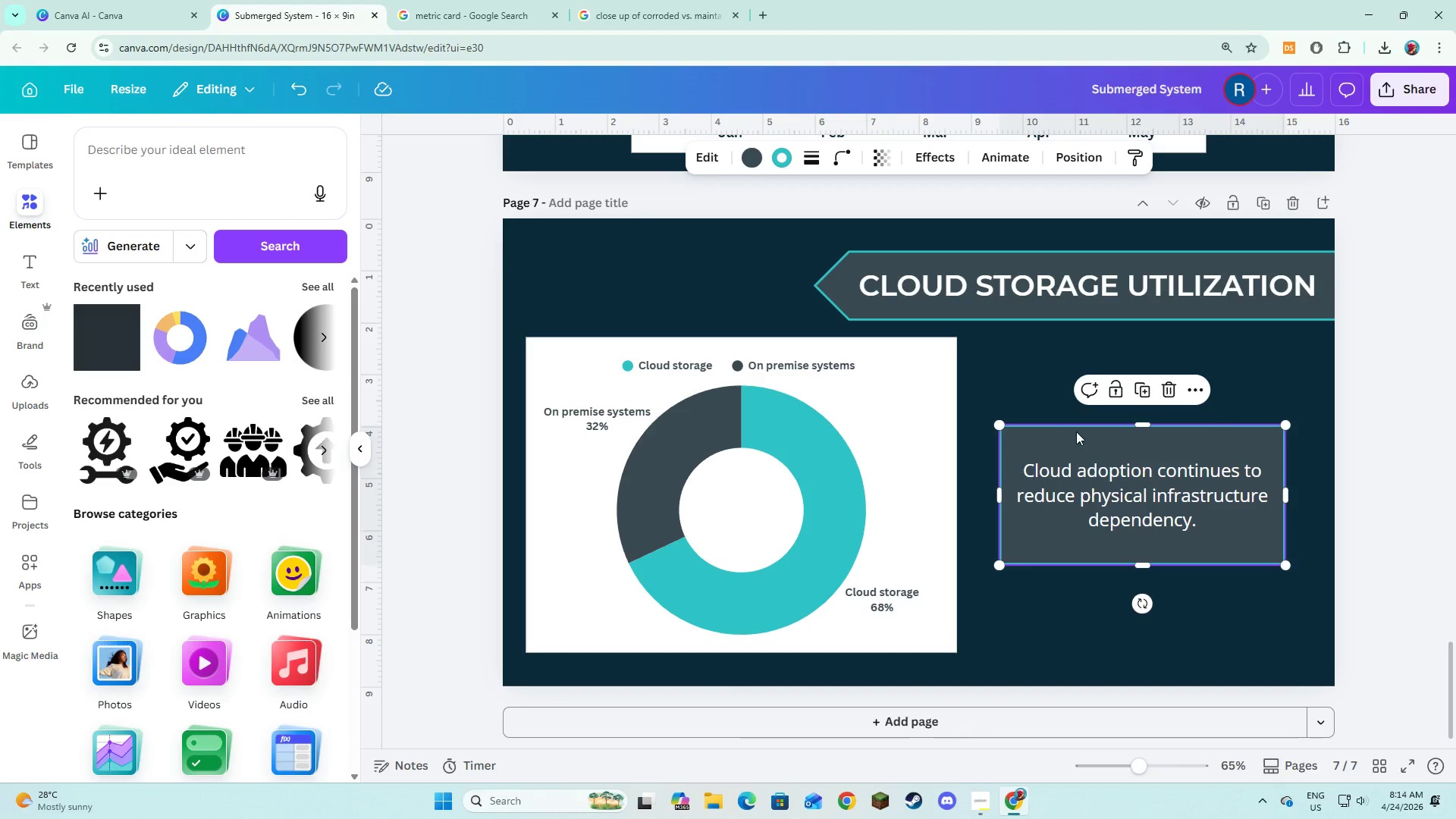 
left_click([1051, 388])
 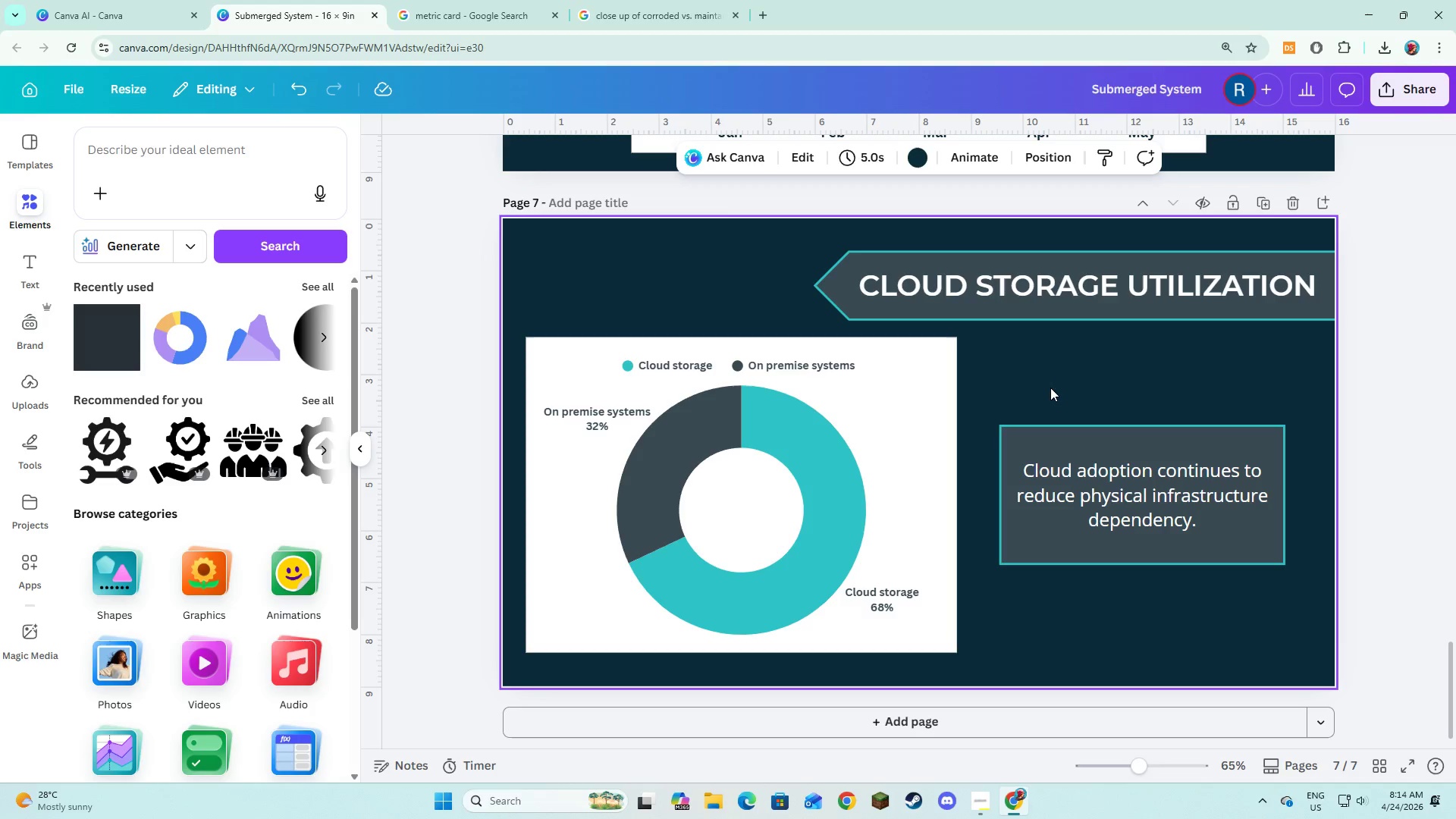 
wait(7.06)
 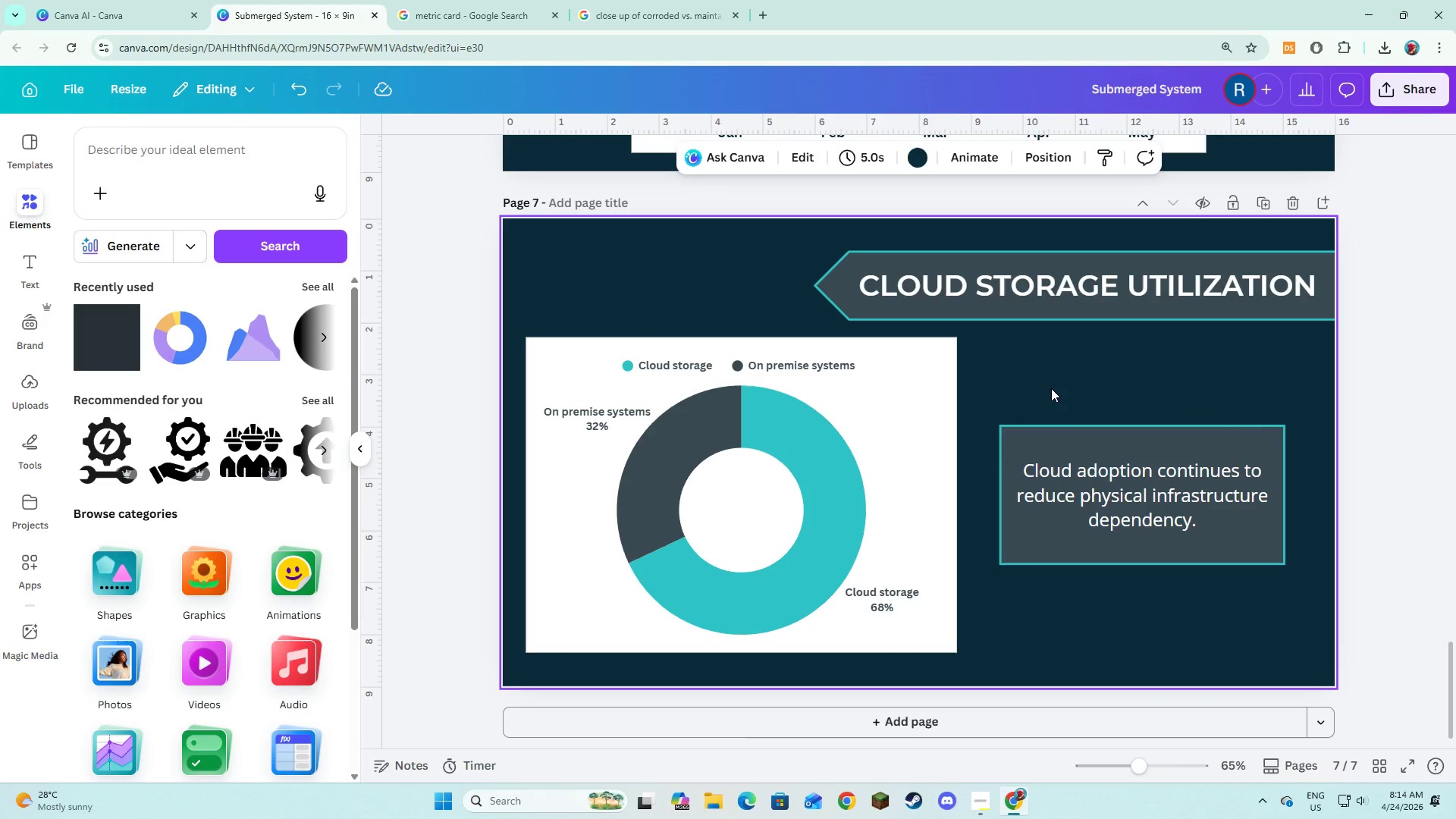 
left_click([1044, 377])
 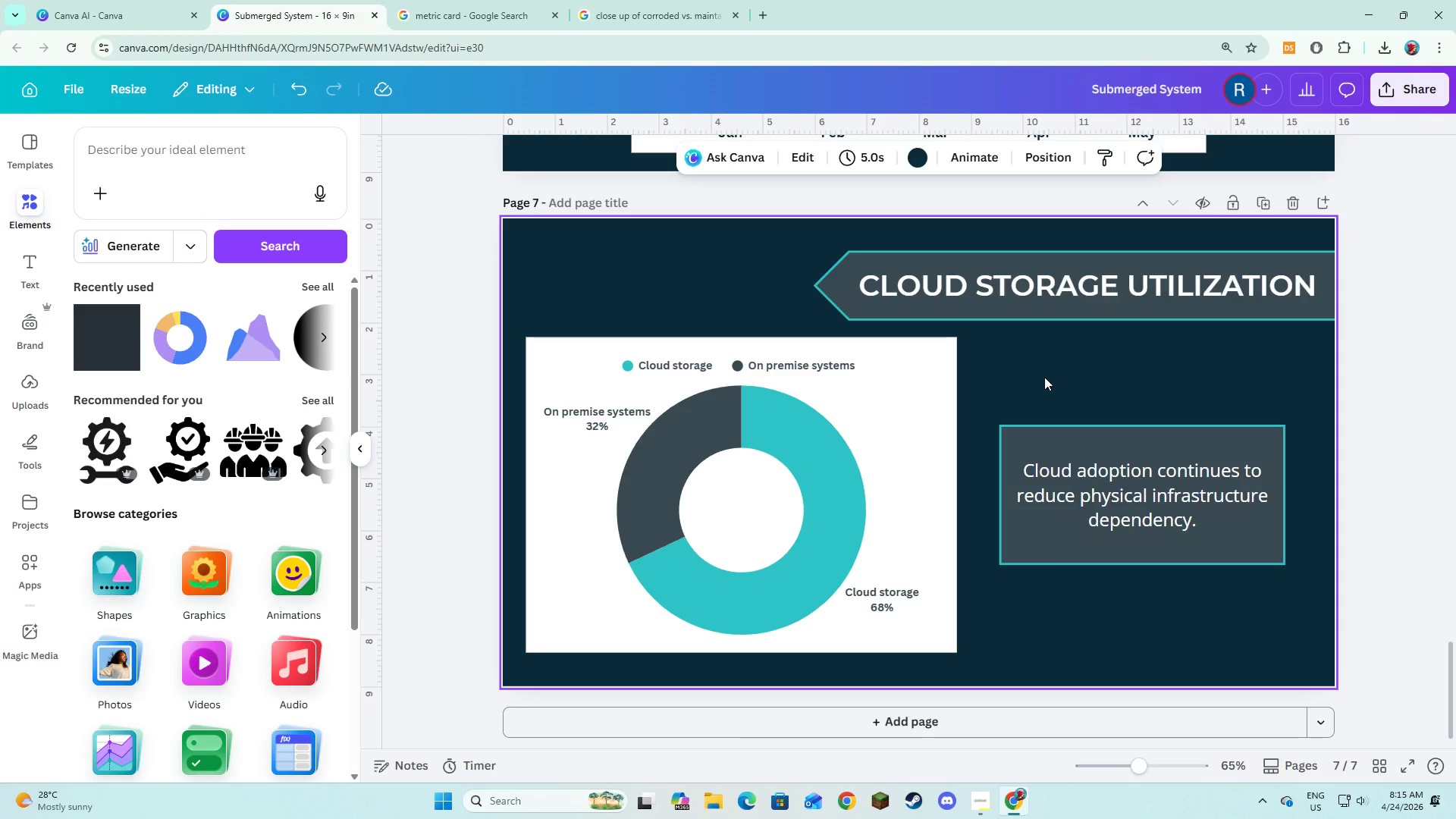 
left_click([1044, 377])
 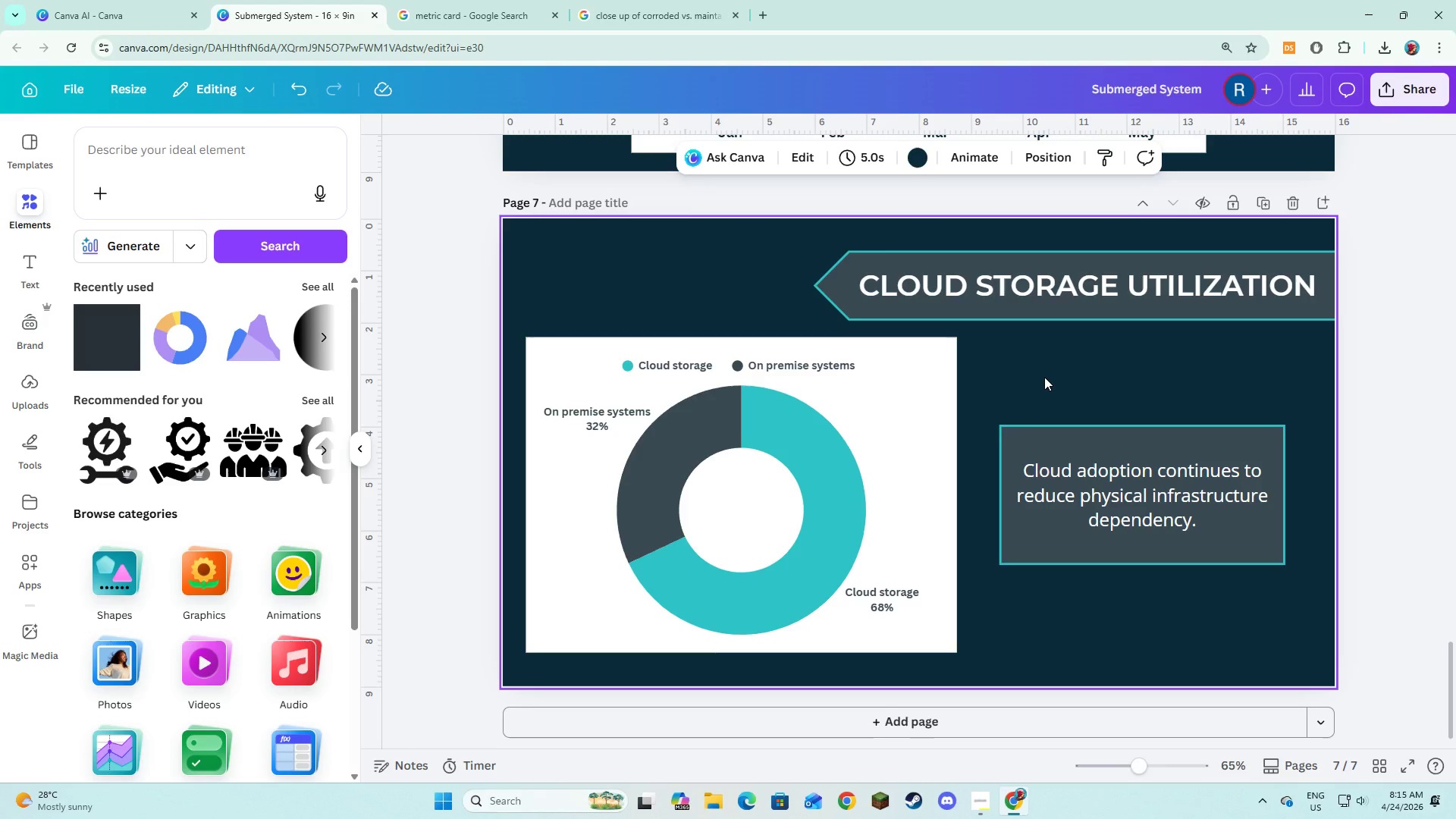 
scroll: coordinate [1044, 377], scroll_direction: down, amount: 3.0
 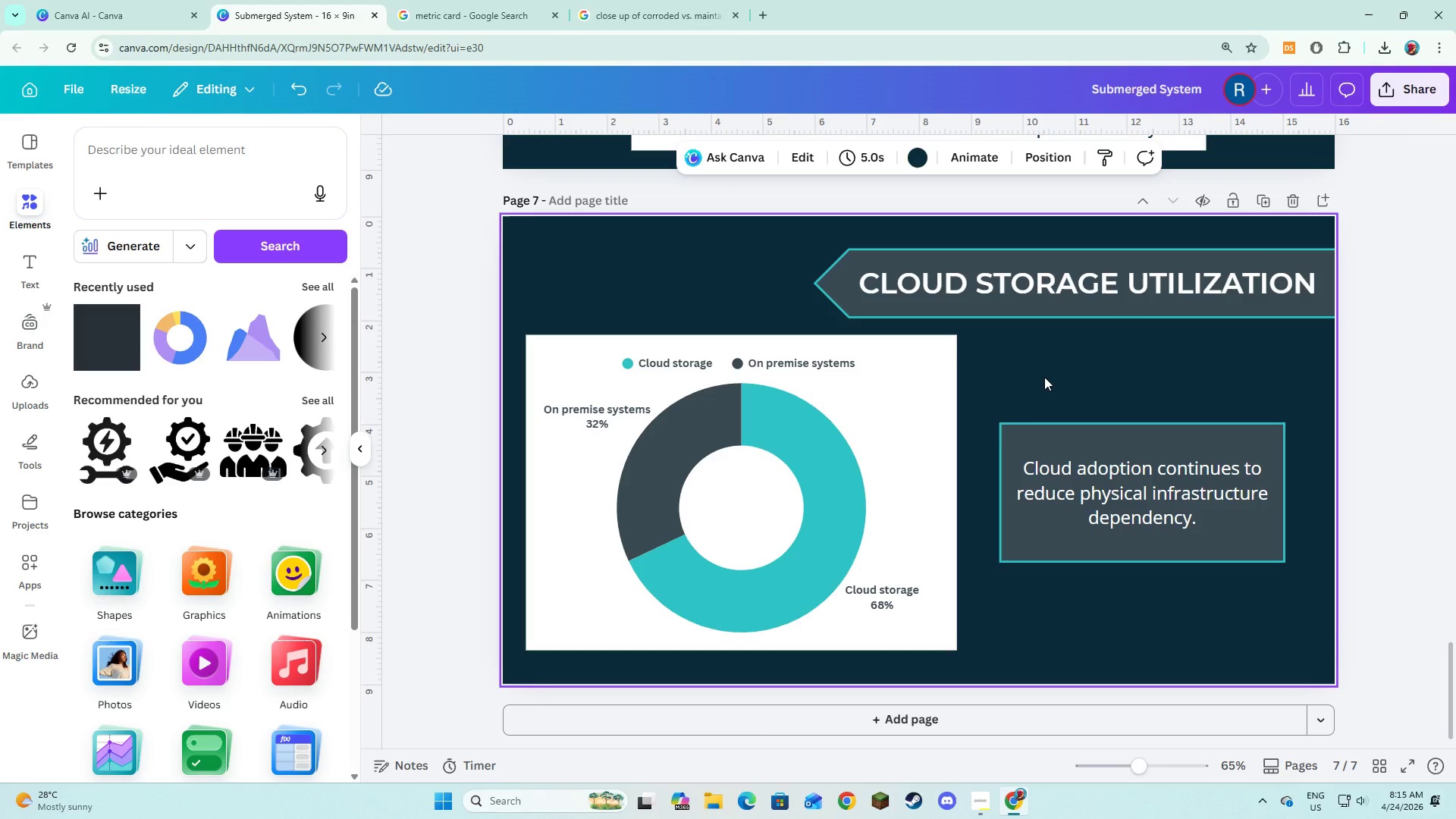 
key(Alt+AltLeft)
 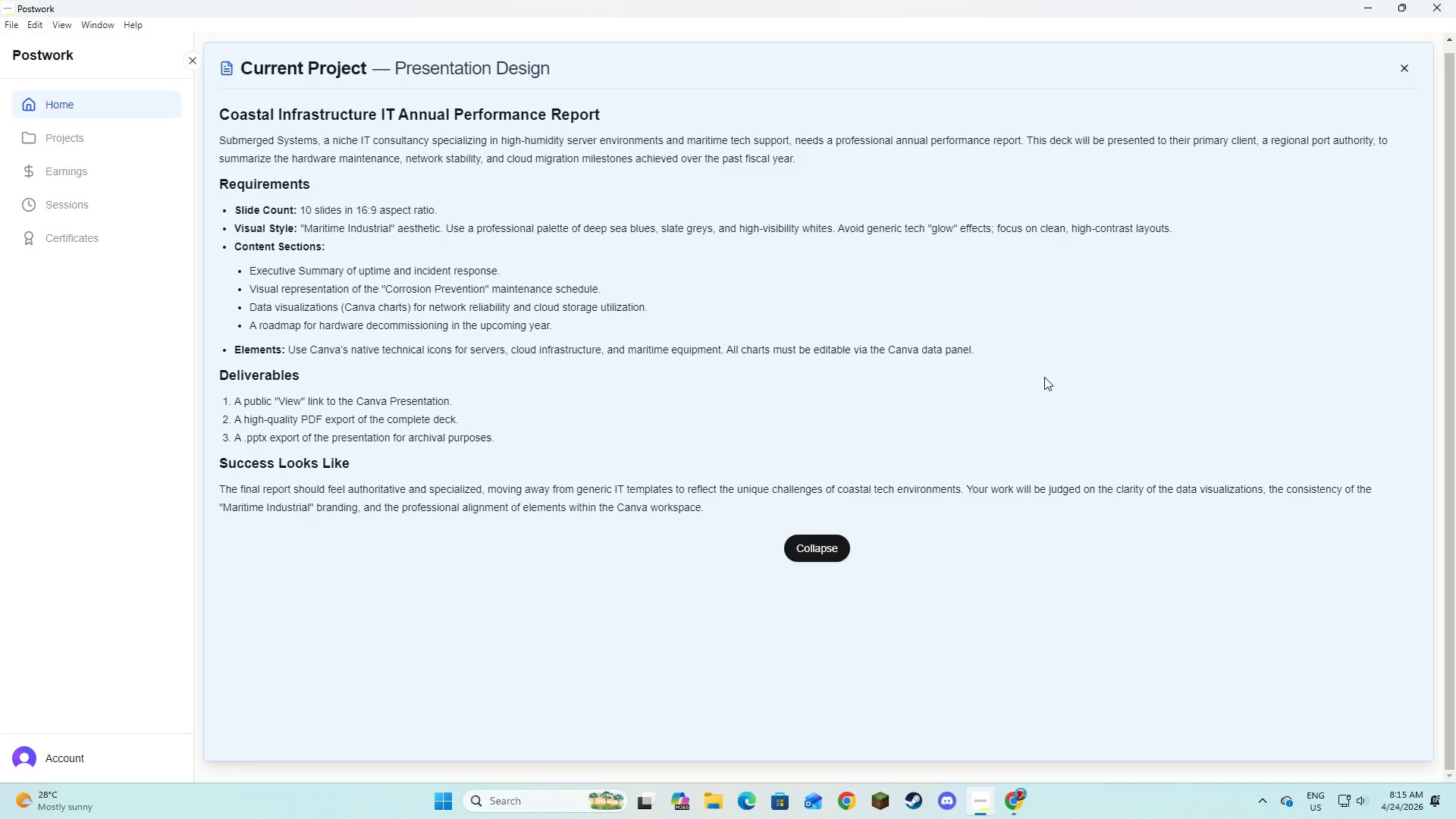 
key(Alt+Tab)